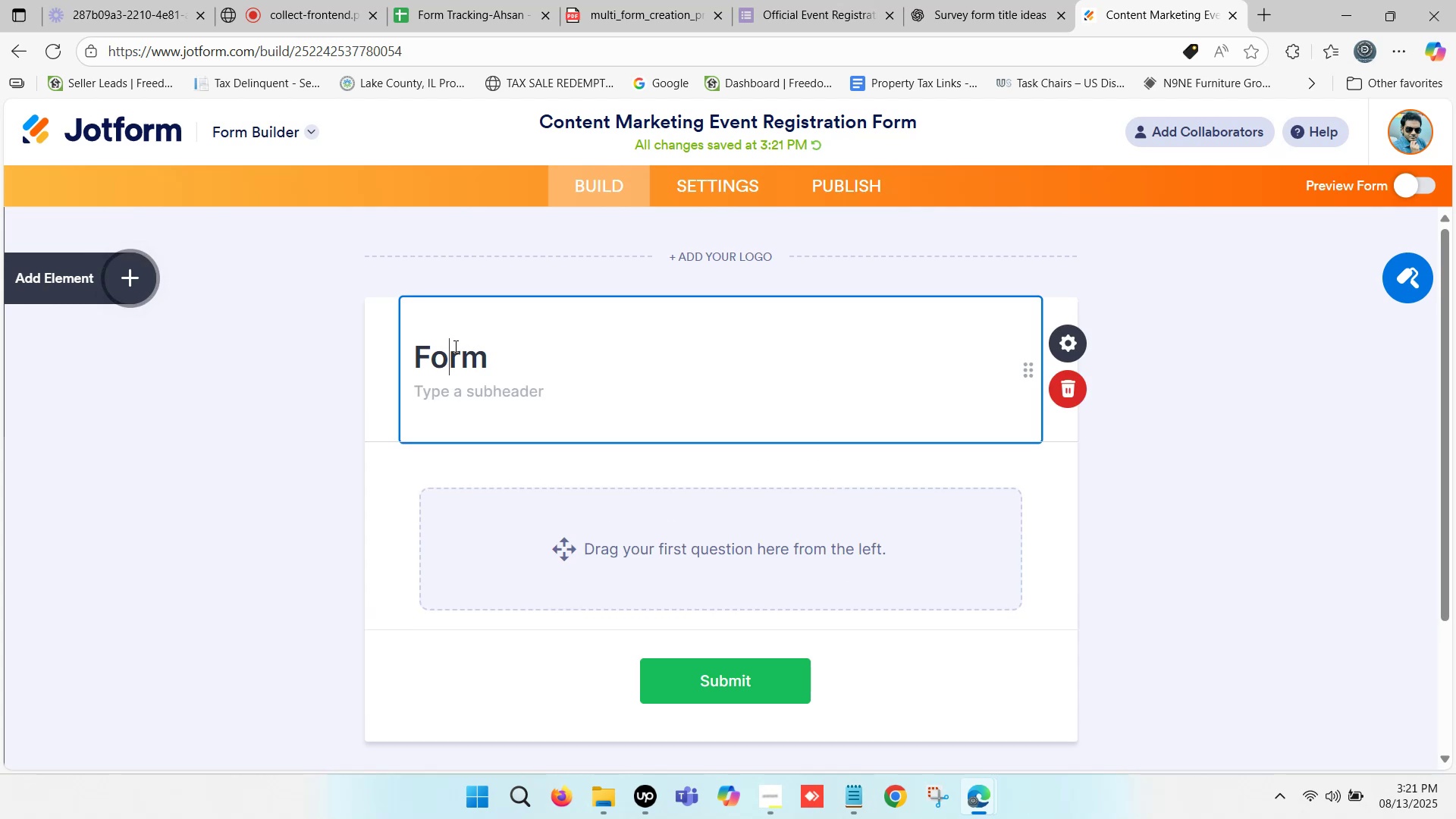 
key(Control+A)
 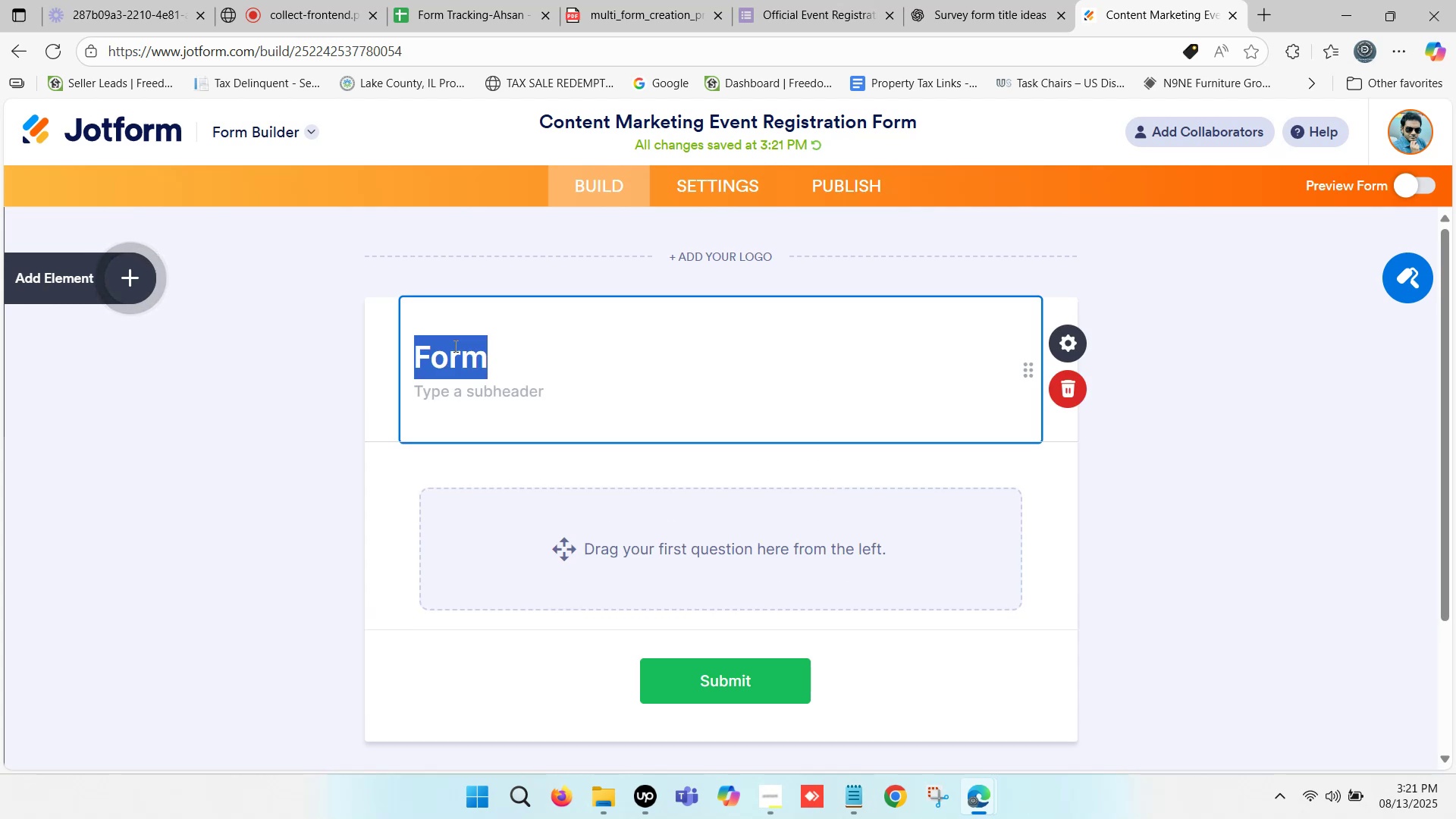 
key(Control+V)
 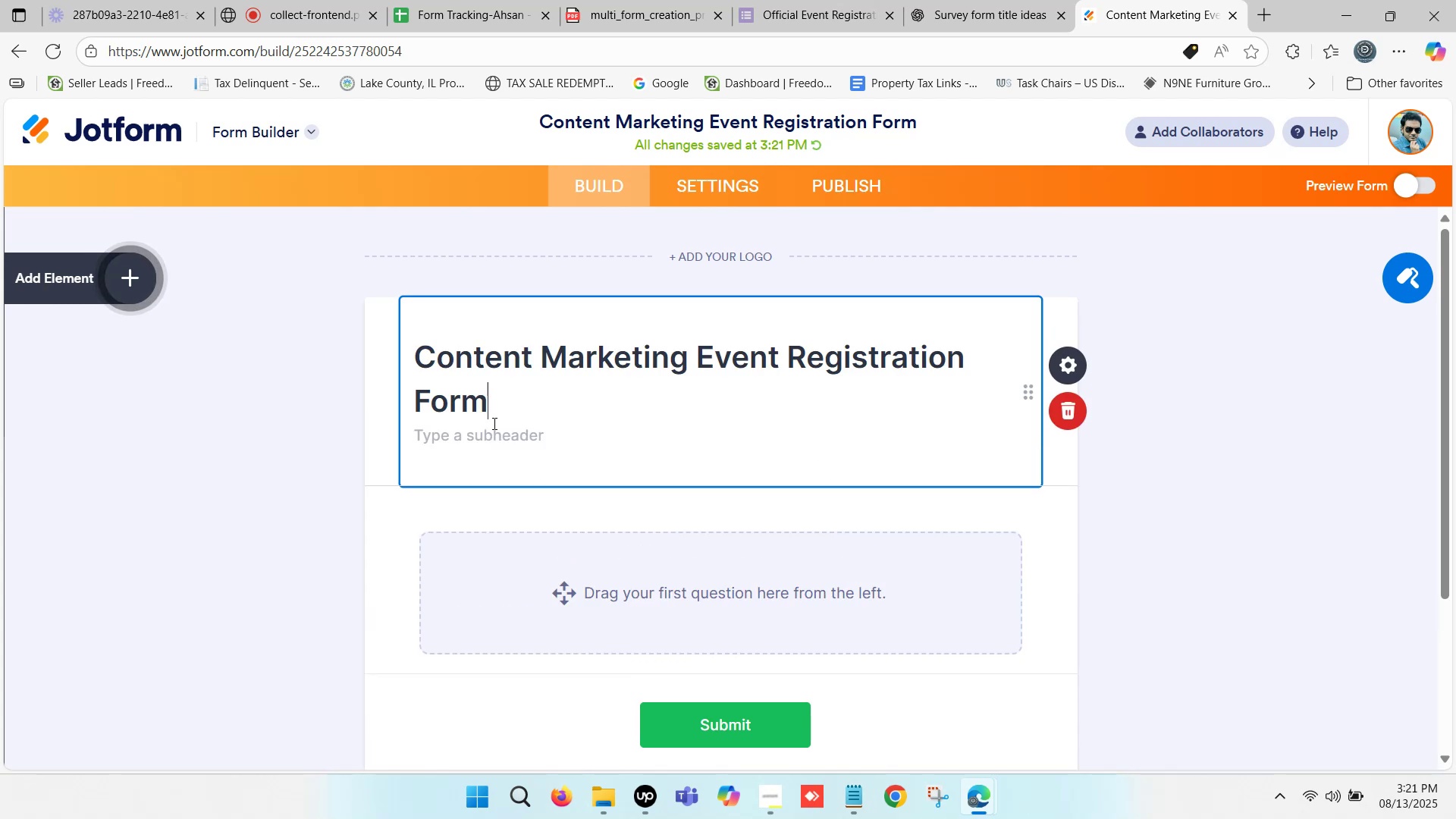 
key(Control+Z)
 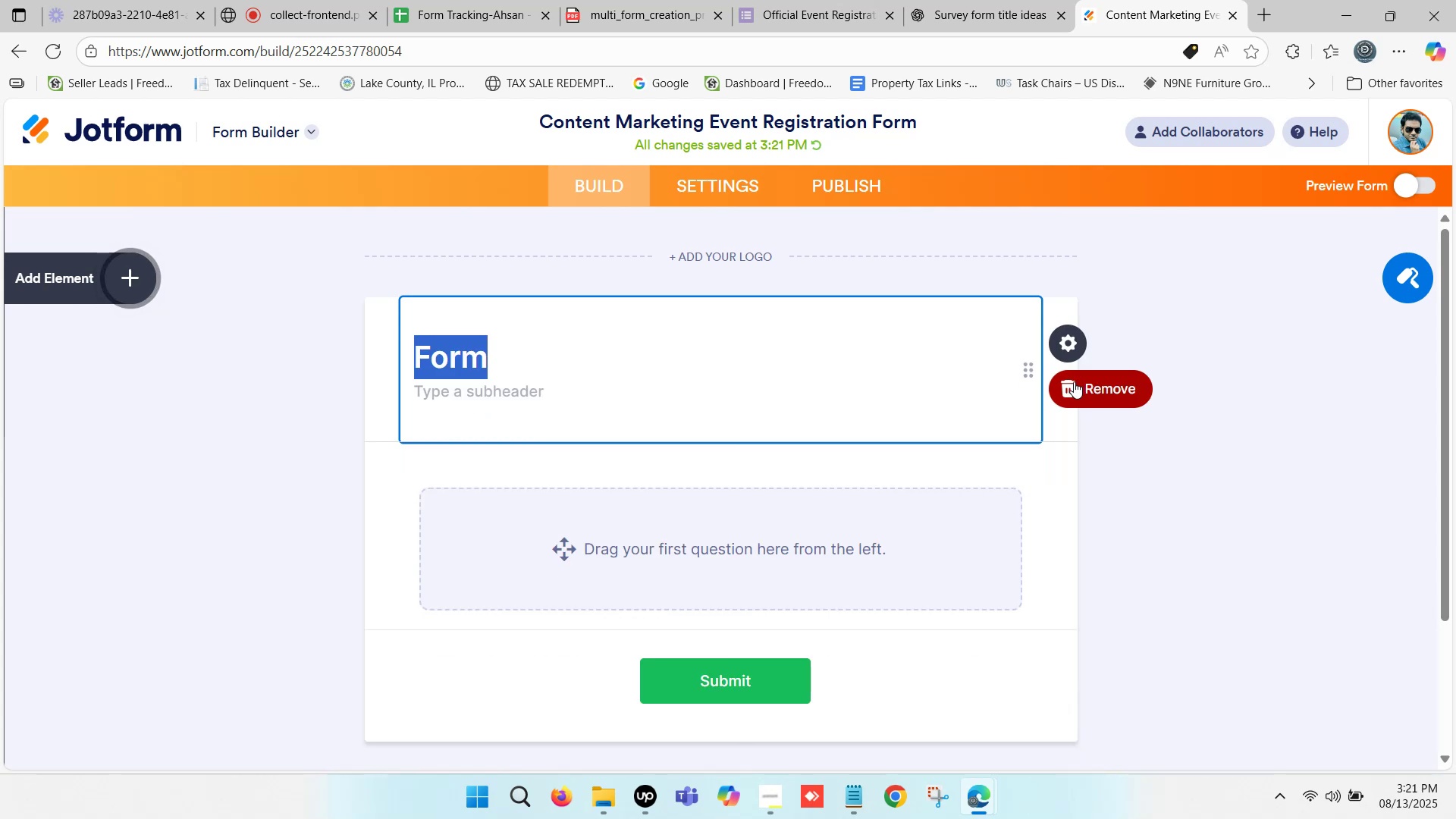 
left_click([1074, 381])
 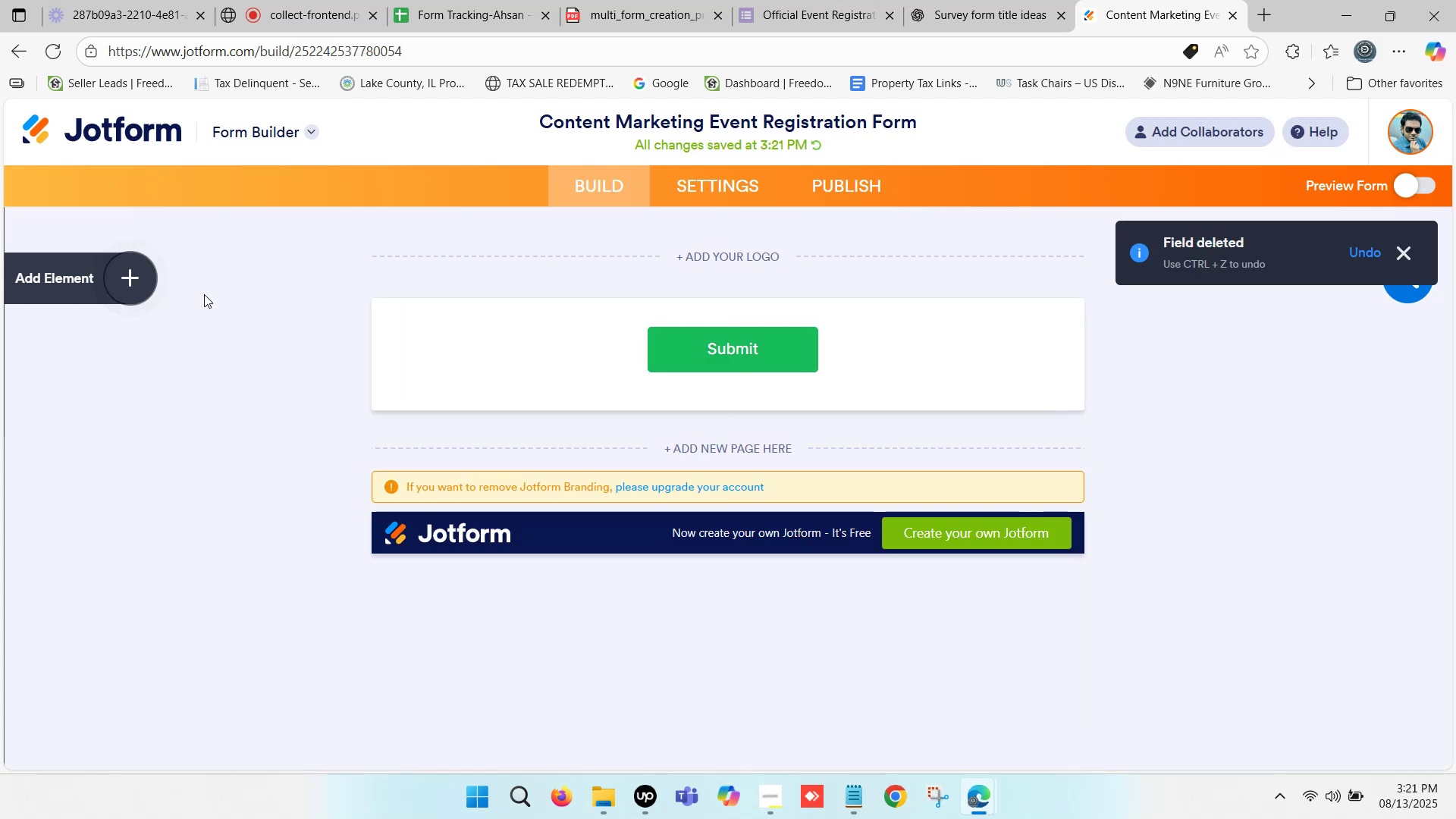 
left_click([124, 278])
 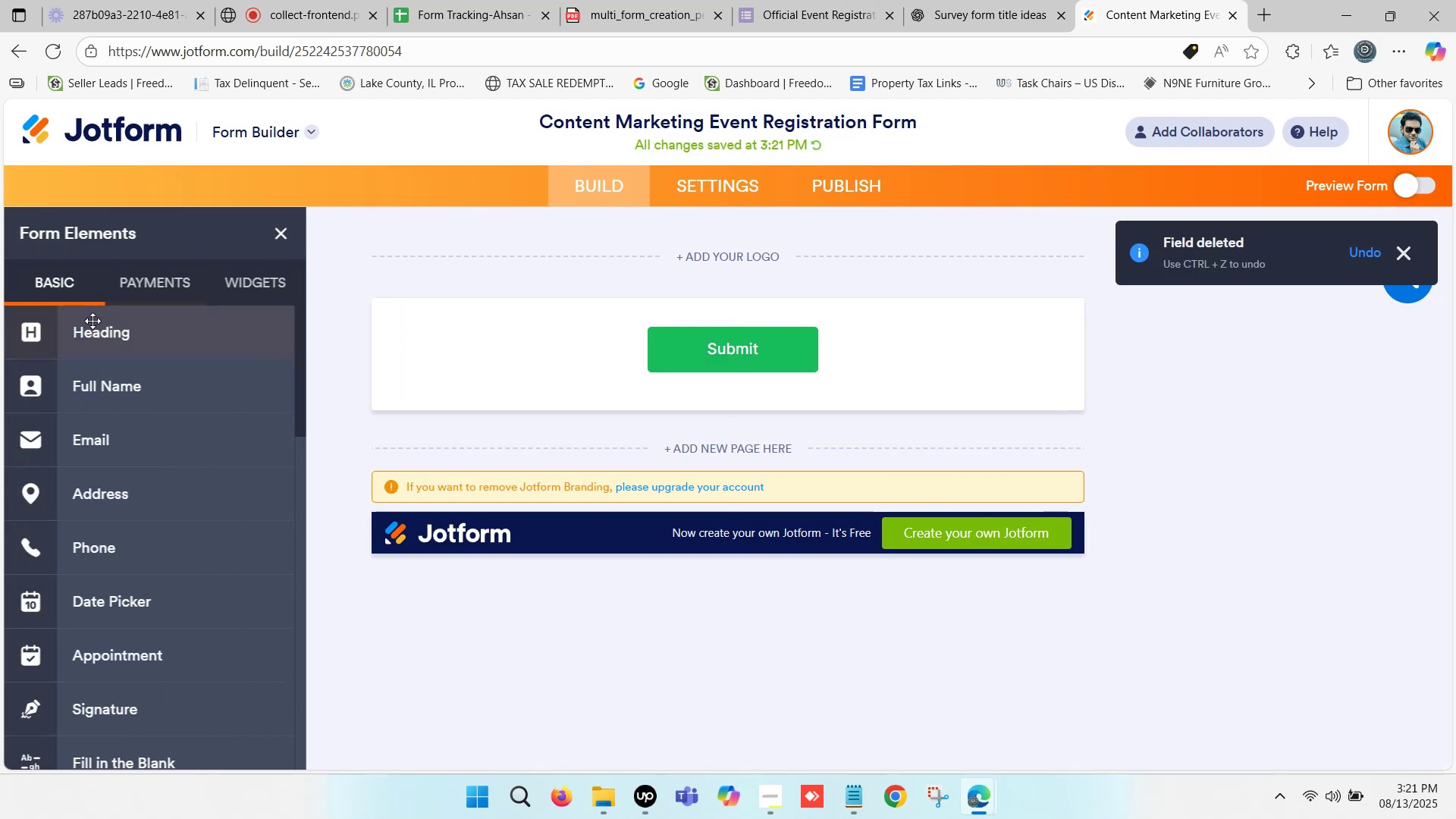 
scroll: coordinate [118, 519], scroll_direction: down, amount: 4.0
 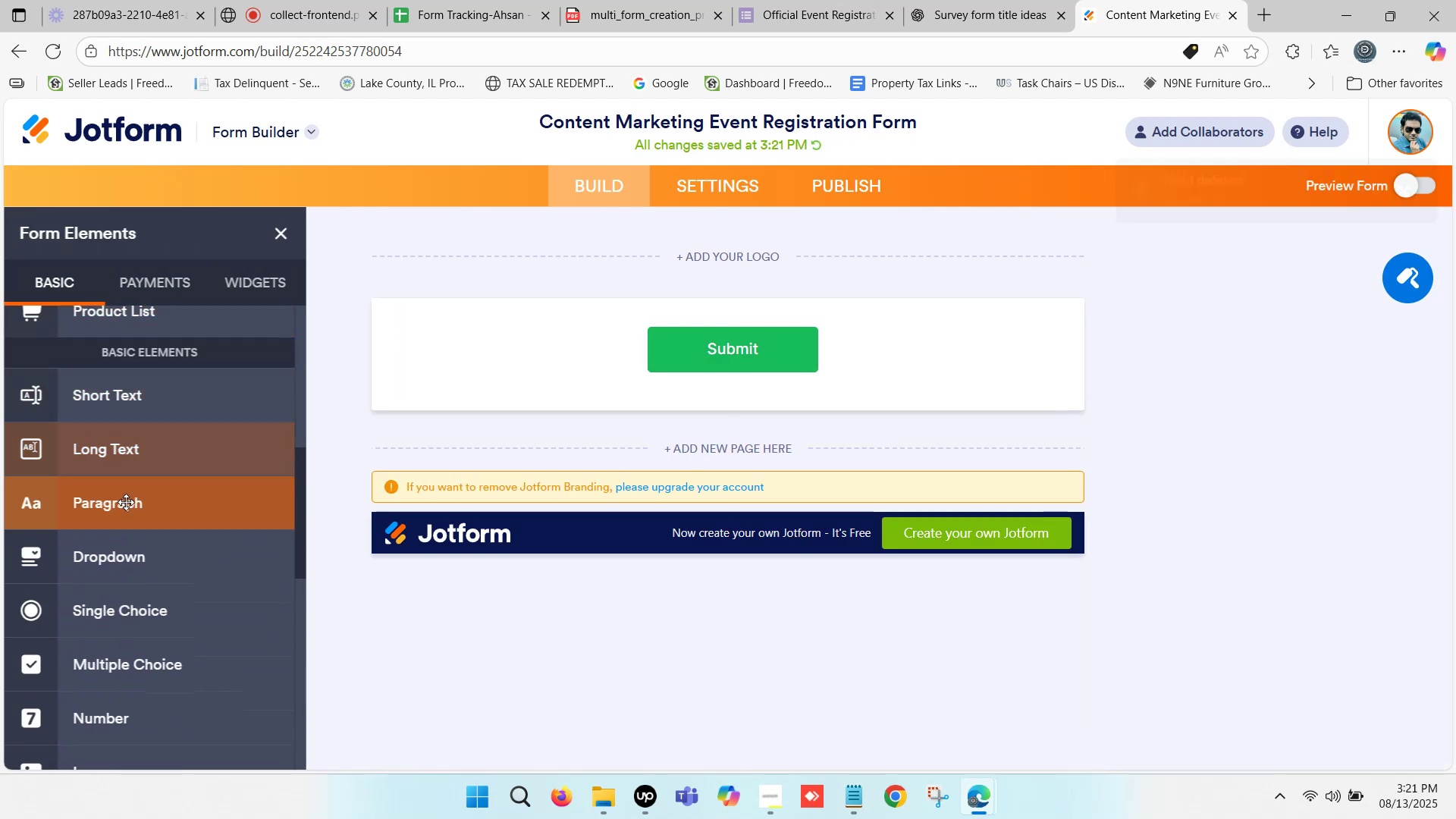 
left_click_drag(start_coordinate=[121, 510], to_coordinate=[655, 299])
 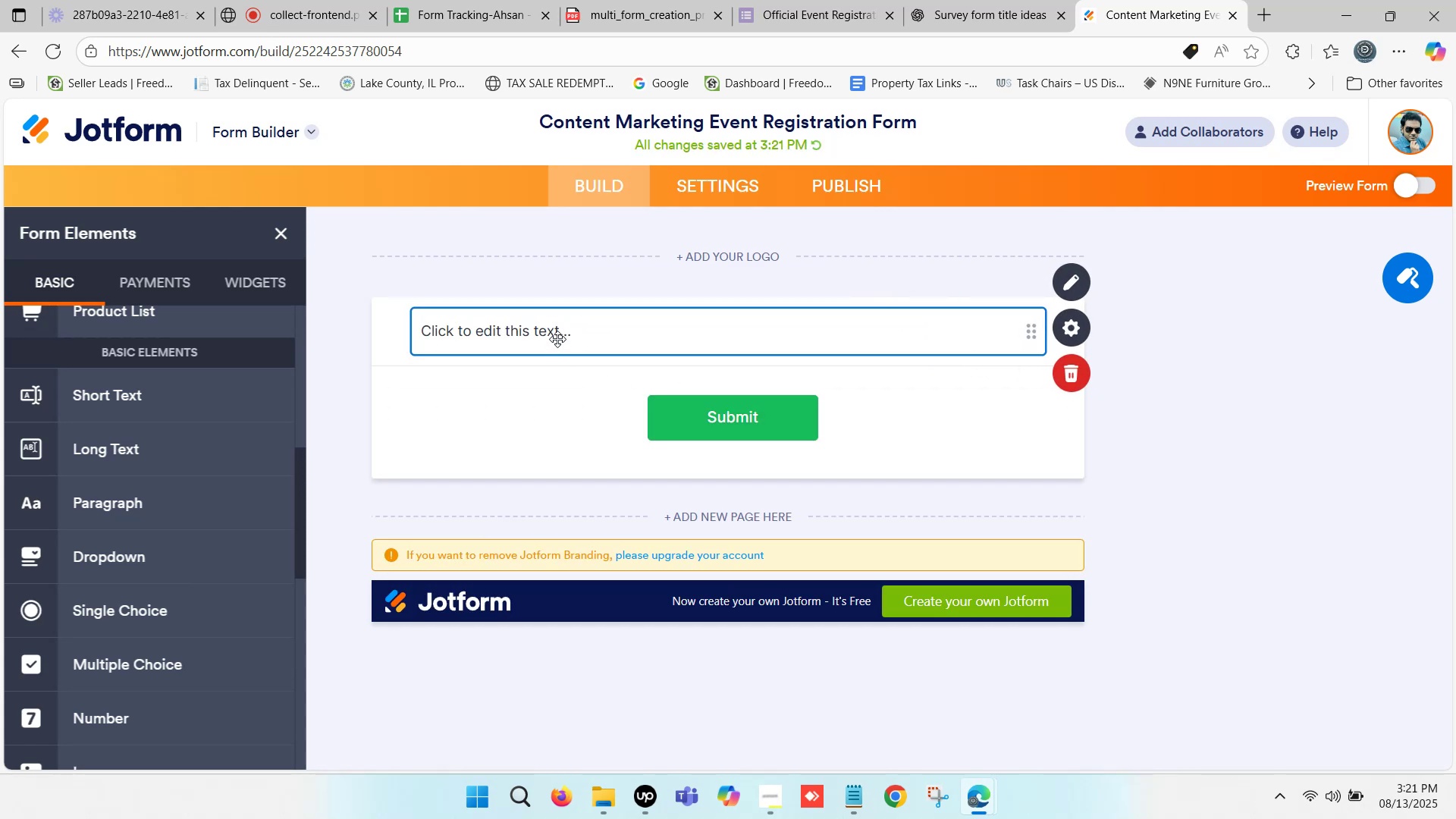 
left_click([561, 327])
 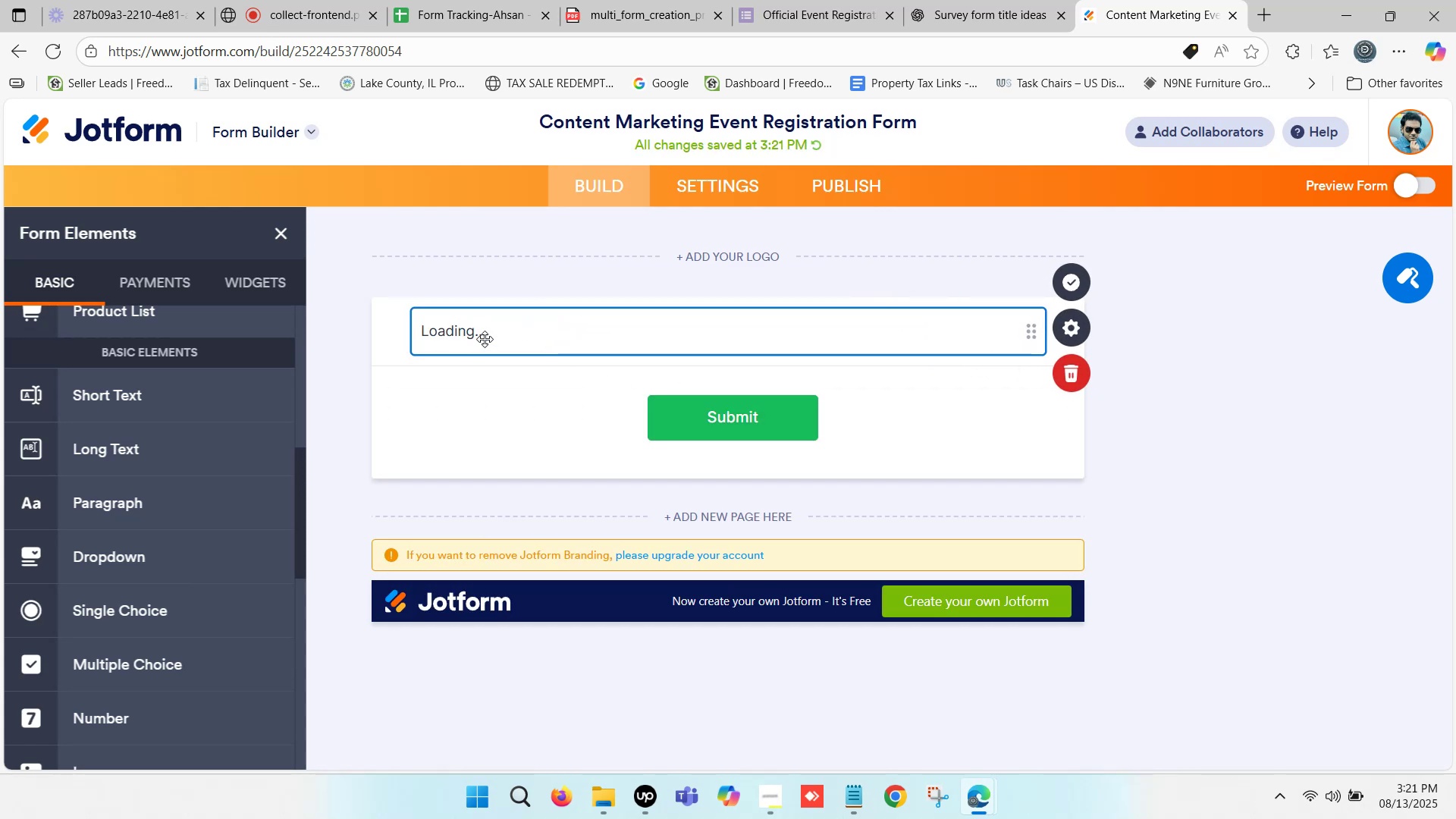 
left_click([490, 334])
 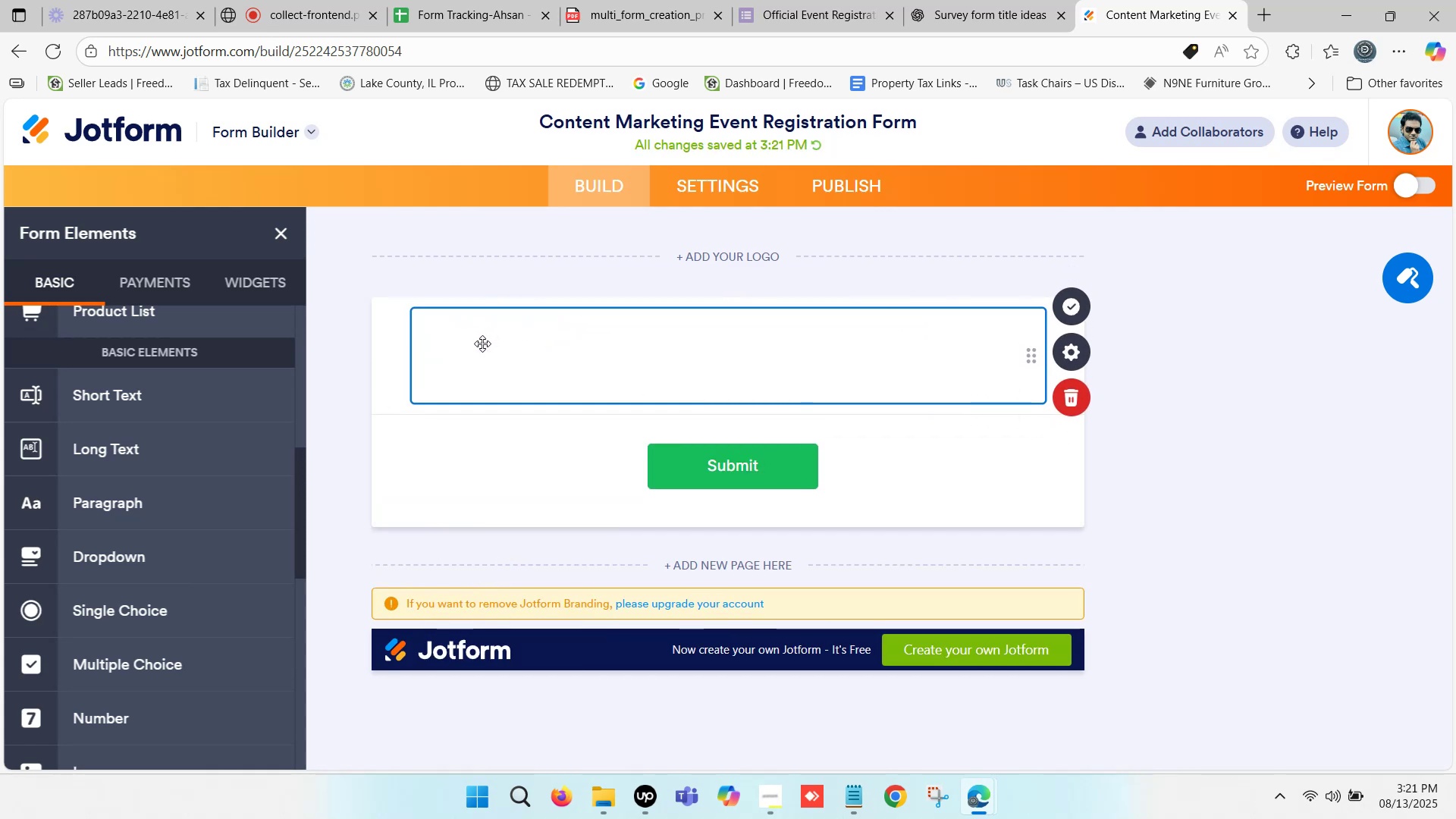 
left_click([482, 344])
 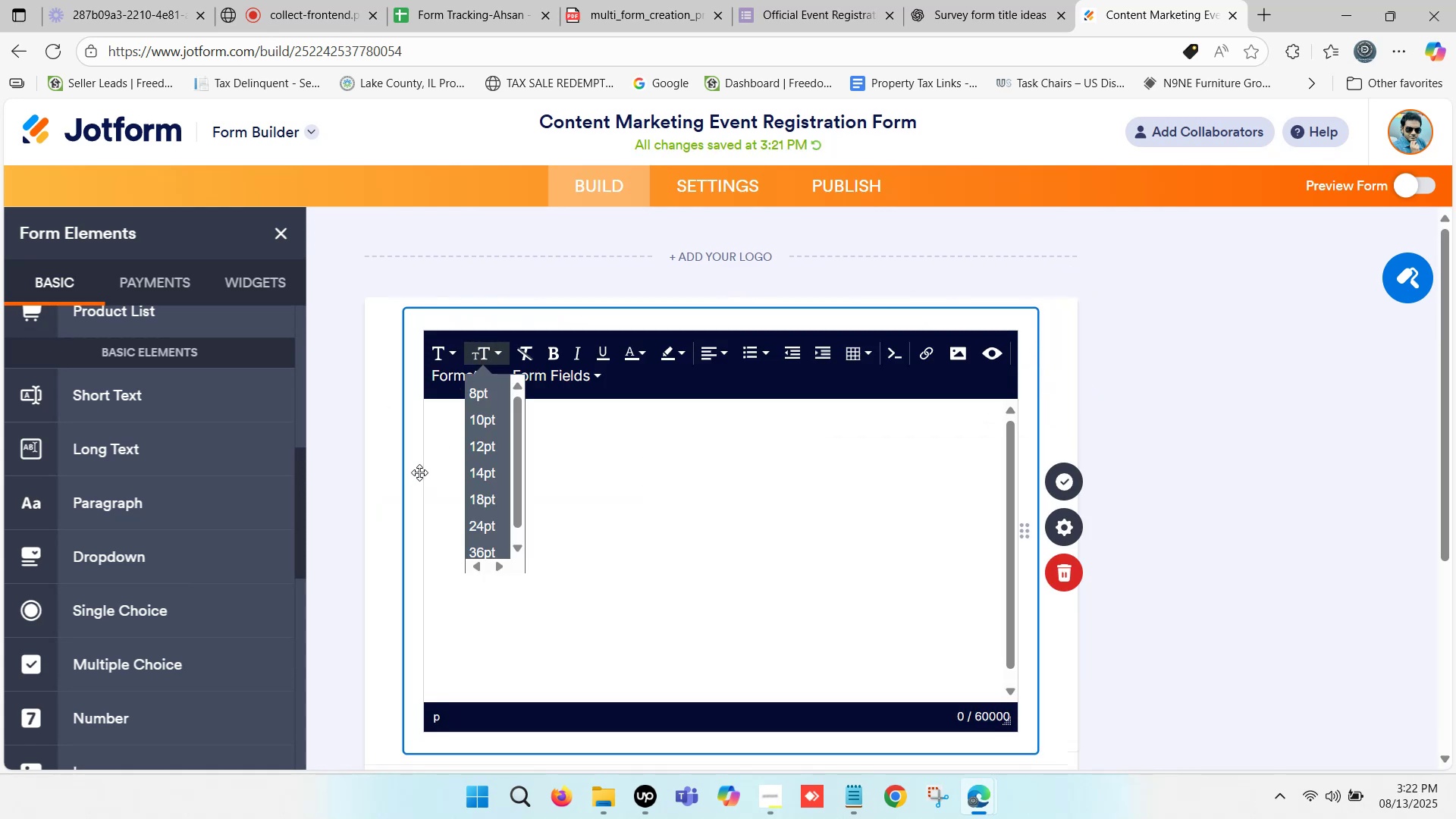 
left_click([441, 431])
 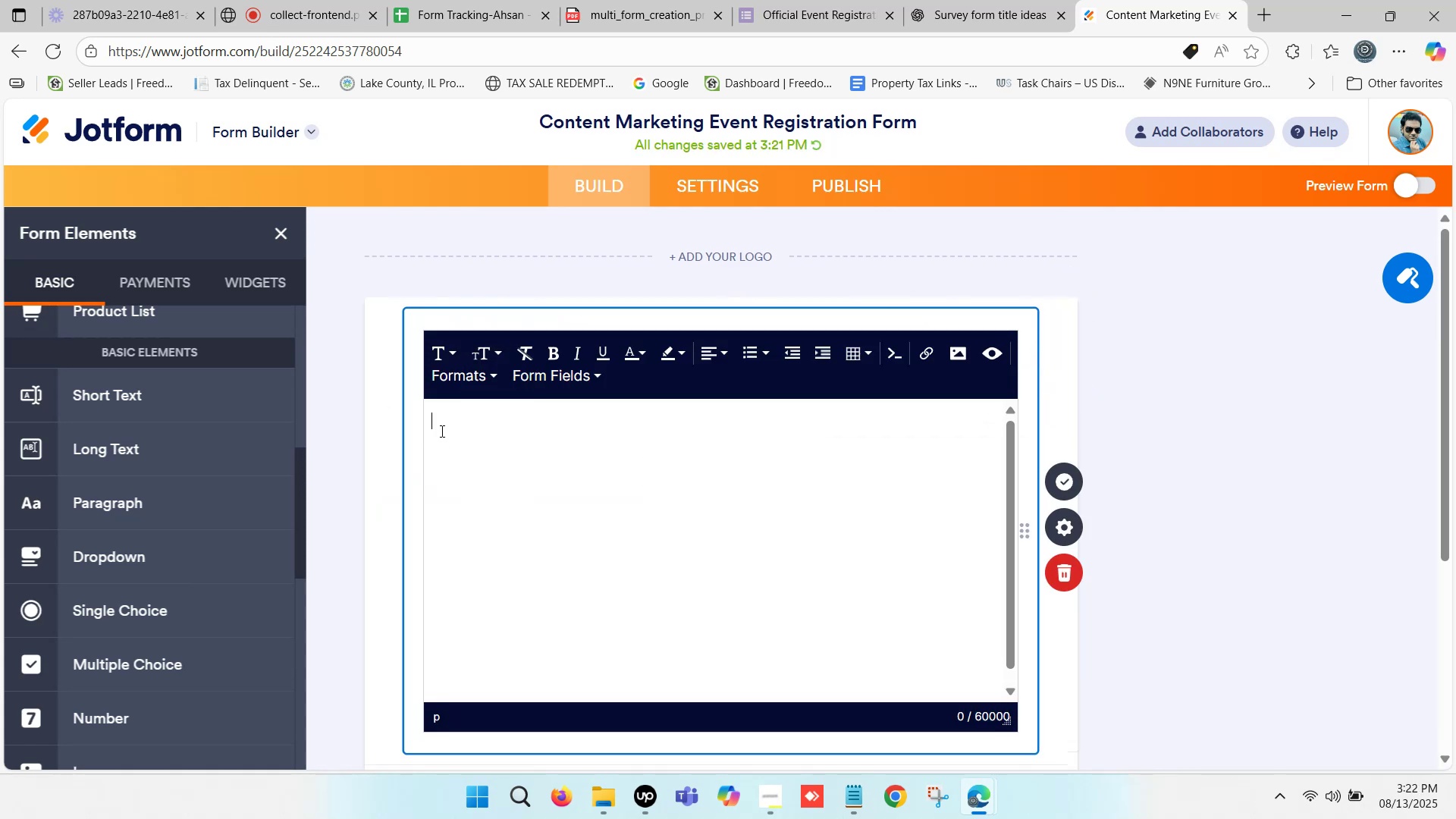 
key(Control+V)
 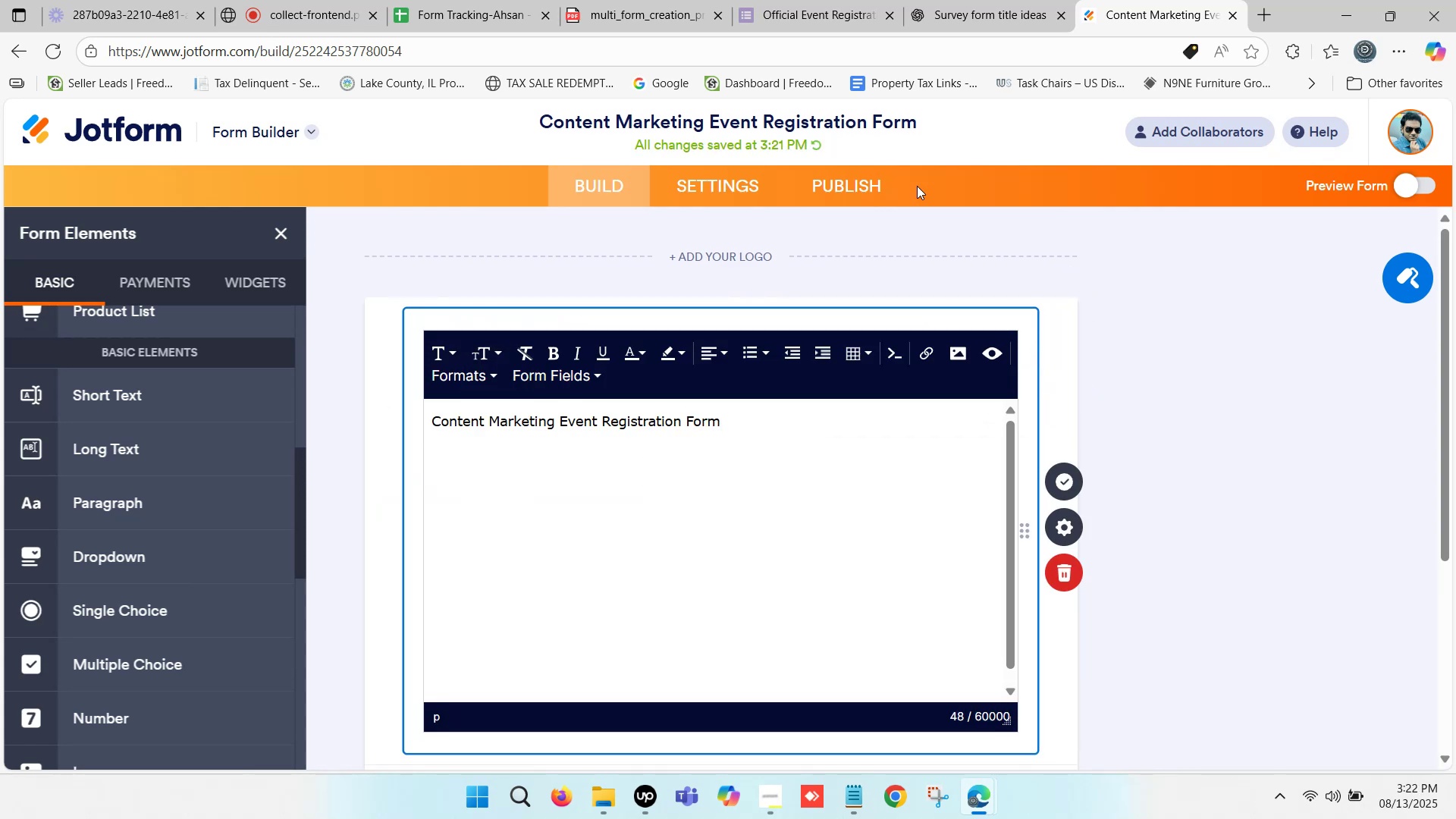 
left_click([1031, 0])
 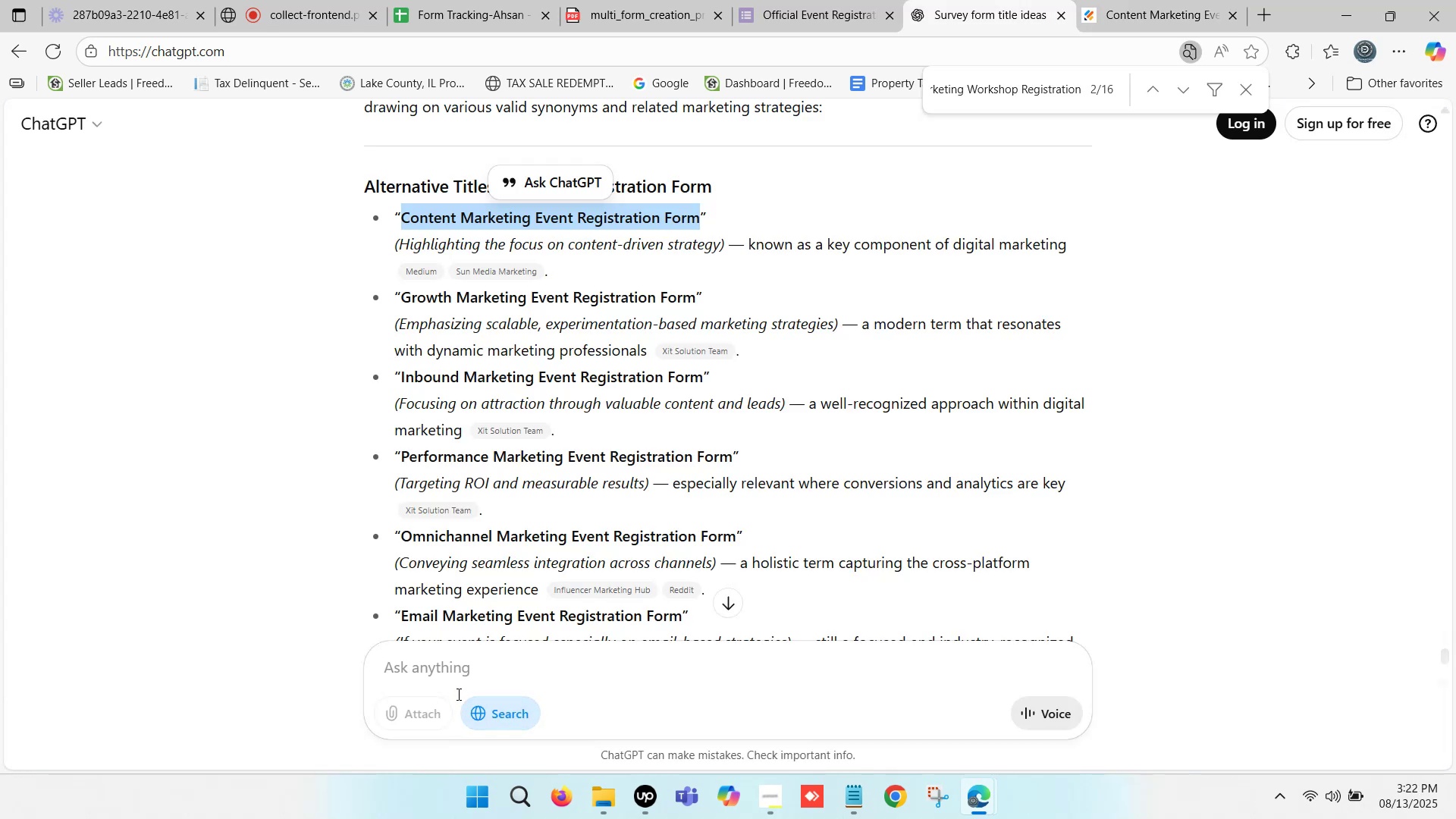 
left_click([450, 662])
 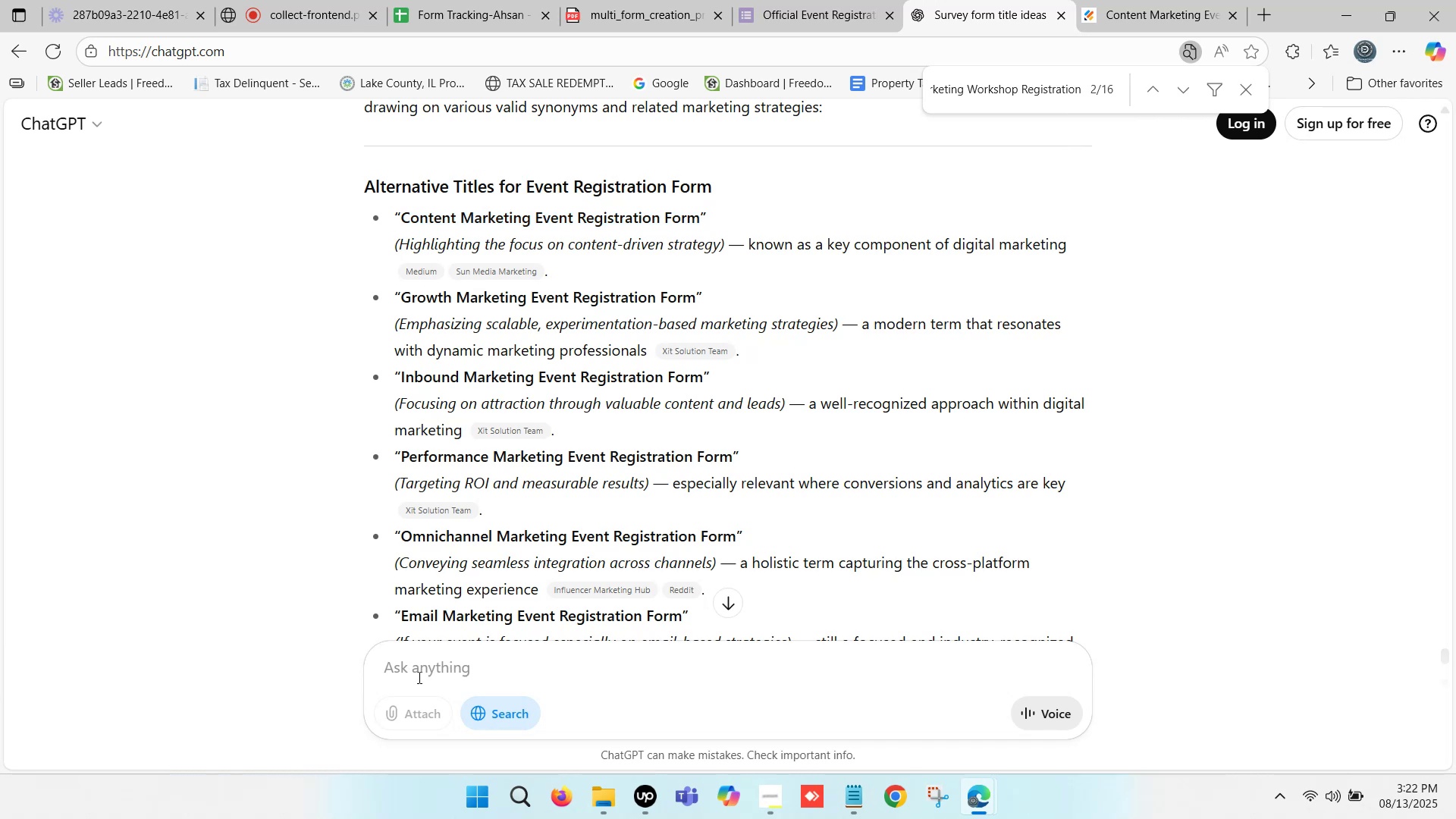 
type(make some description for jotform about - )
 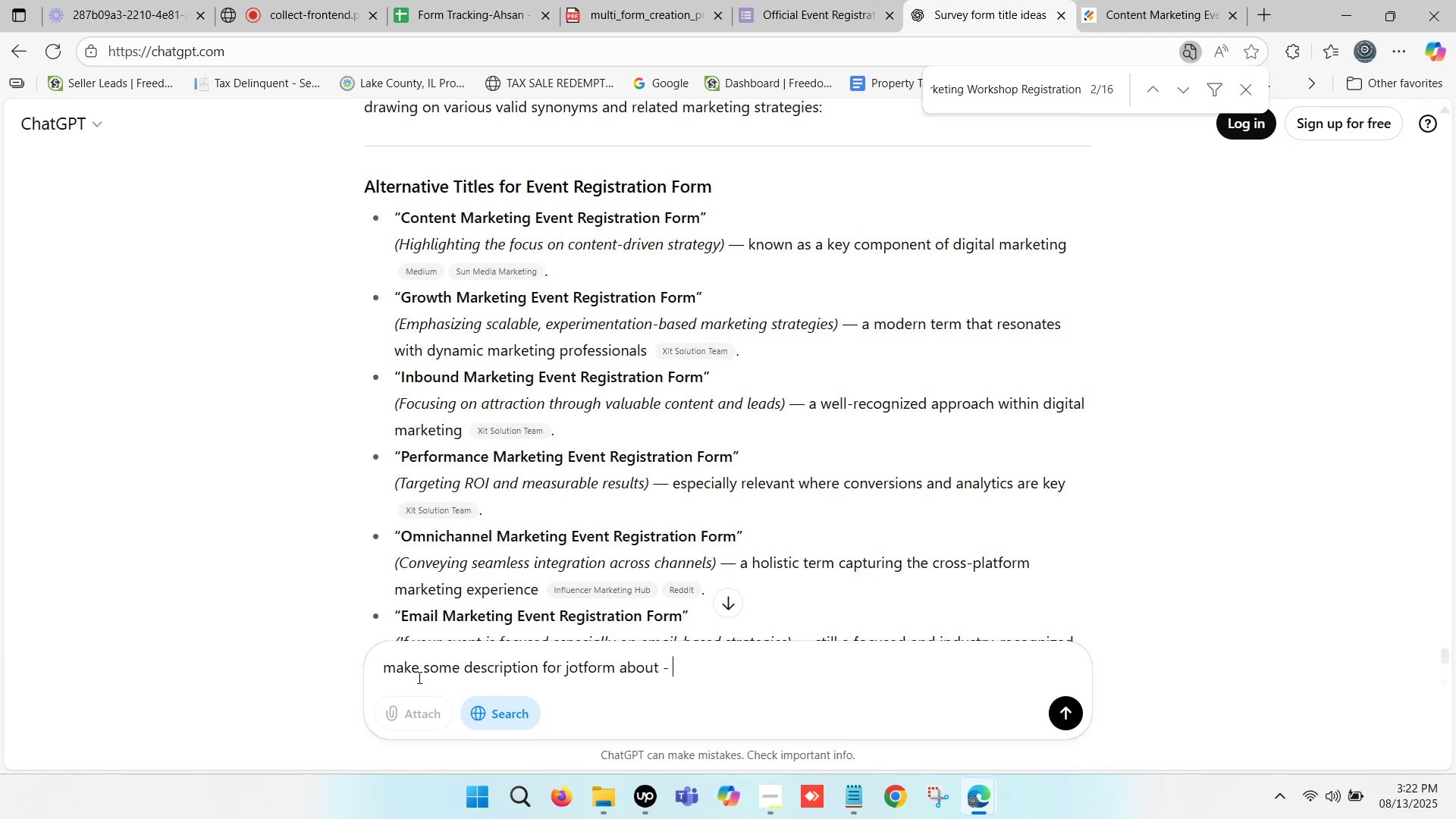 
hold_key(key=ControlLeft, duration=0.34)
 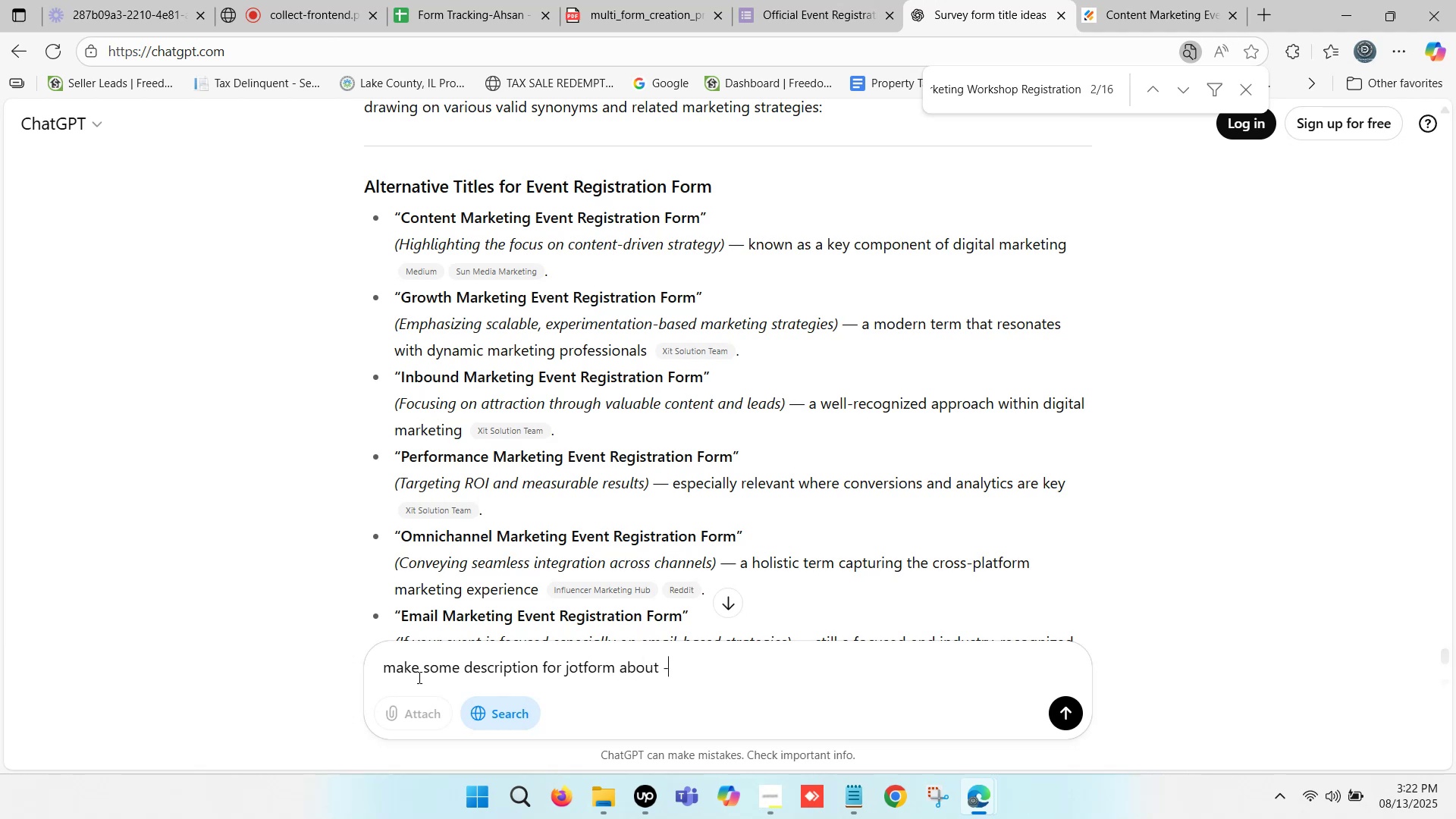 
key(Control+ControlLeft)
 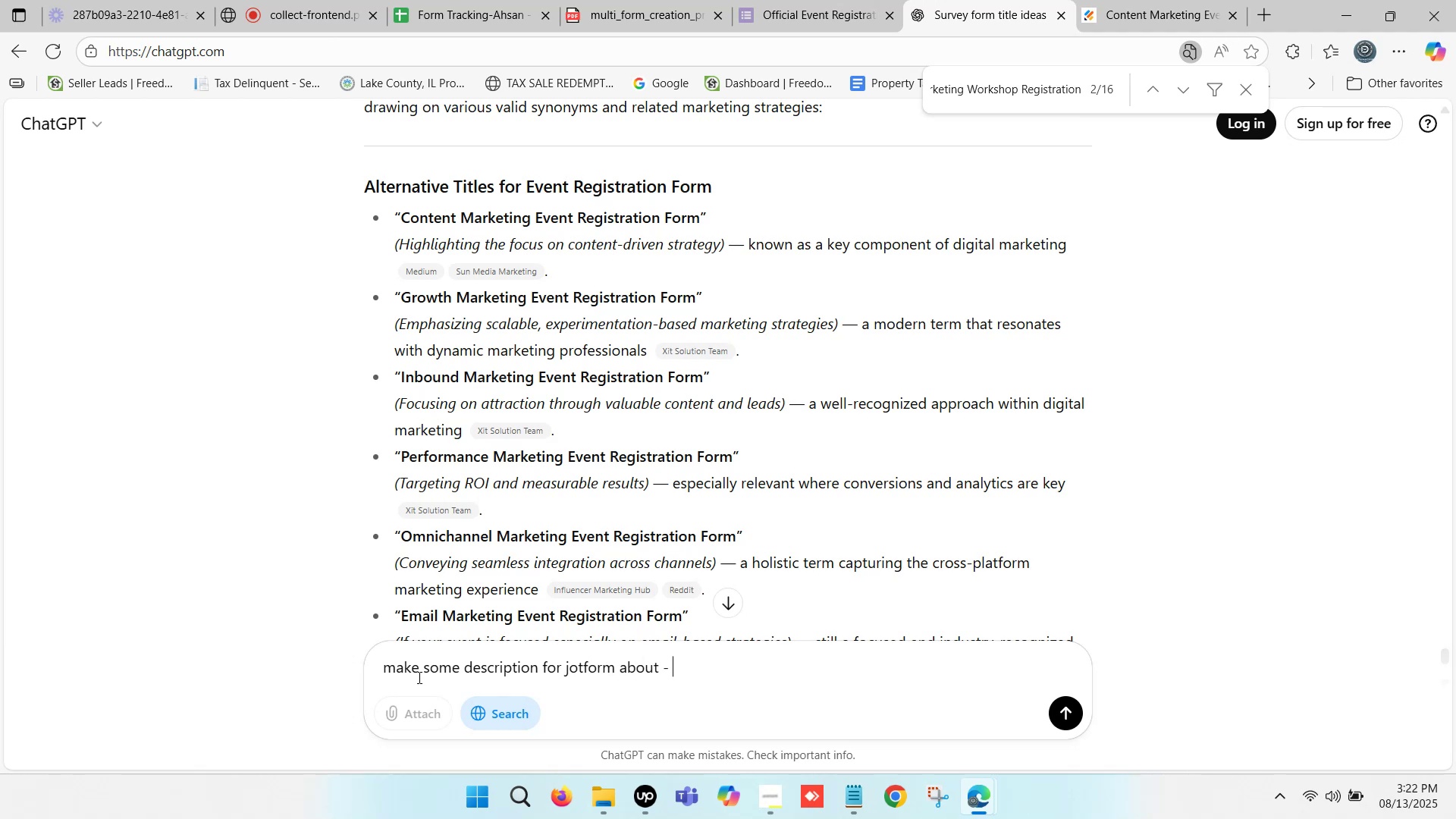 
key(Control+ControlLeft)
 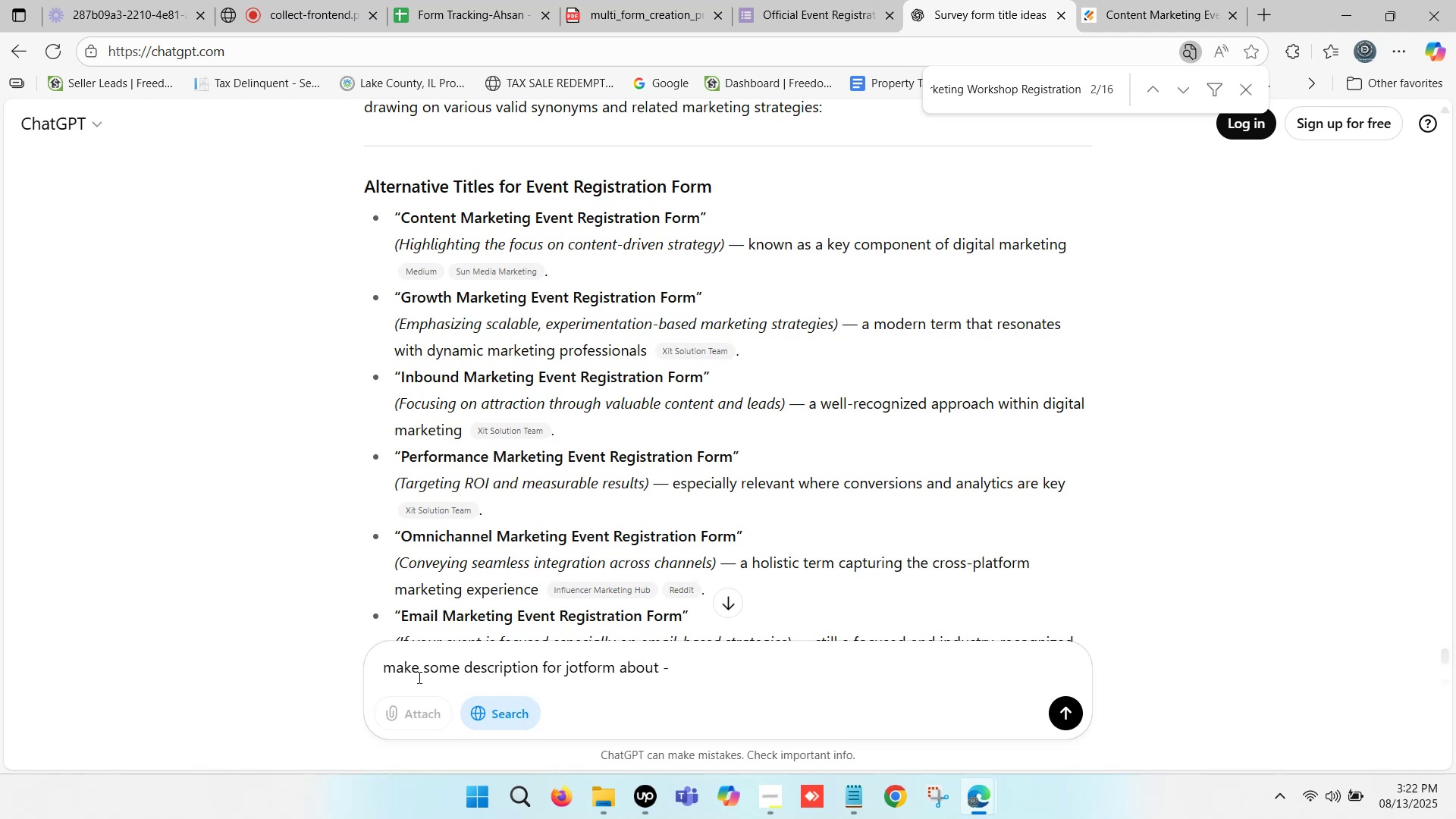 
key(Control+V)
 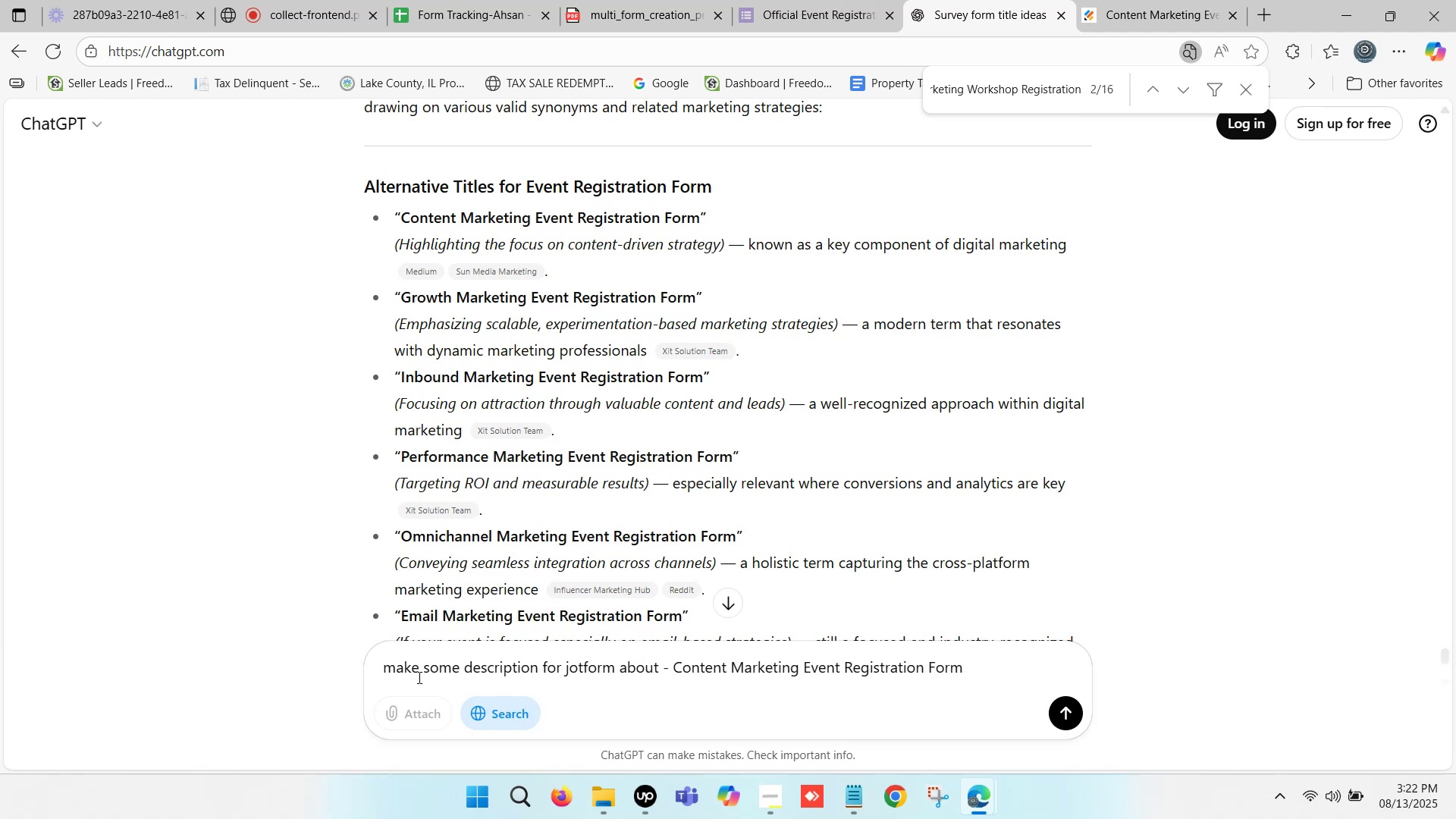 
key(Enter)
 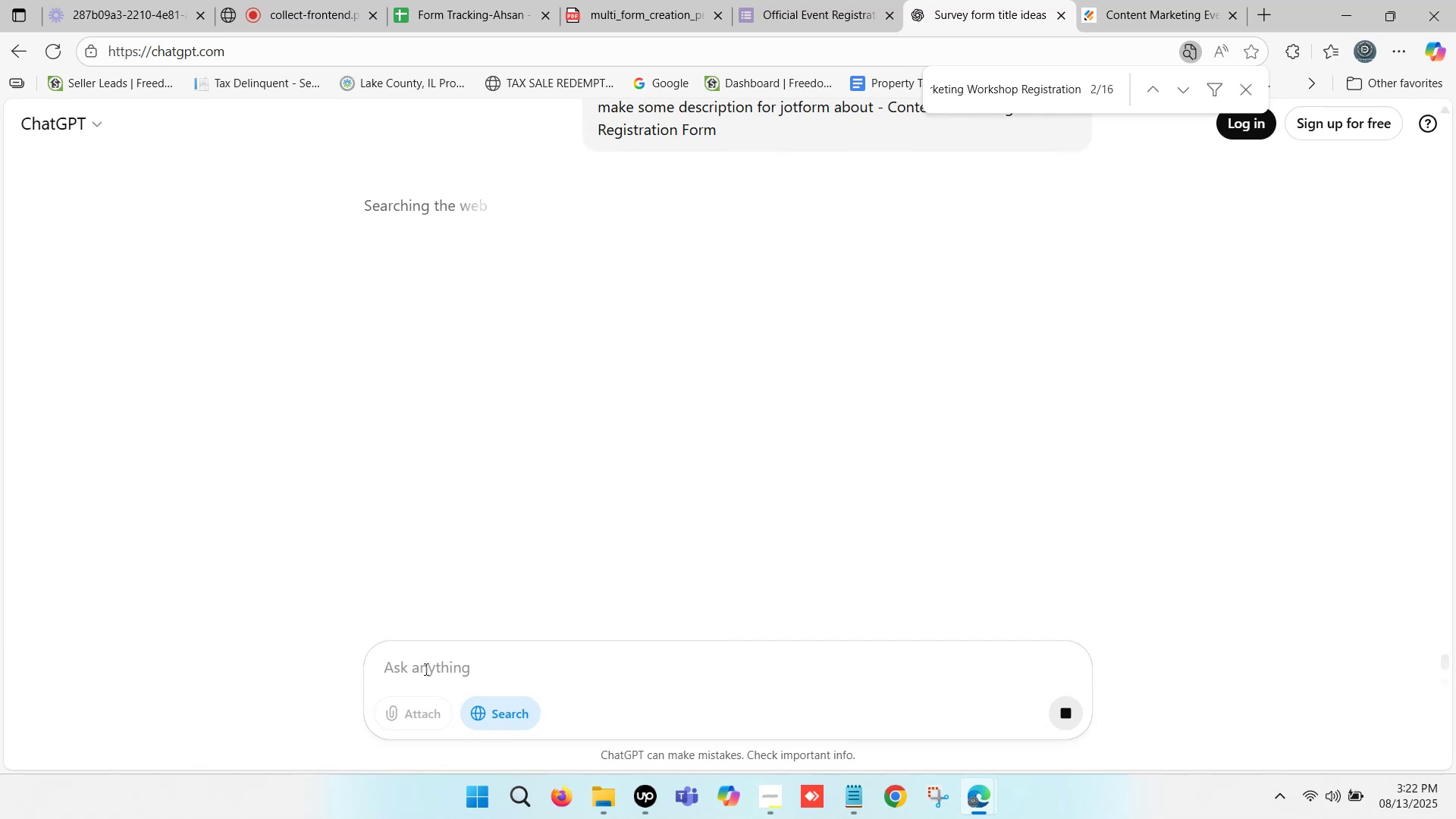 
wait(9.32)
 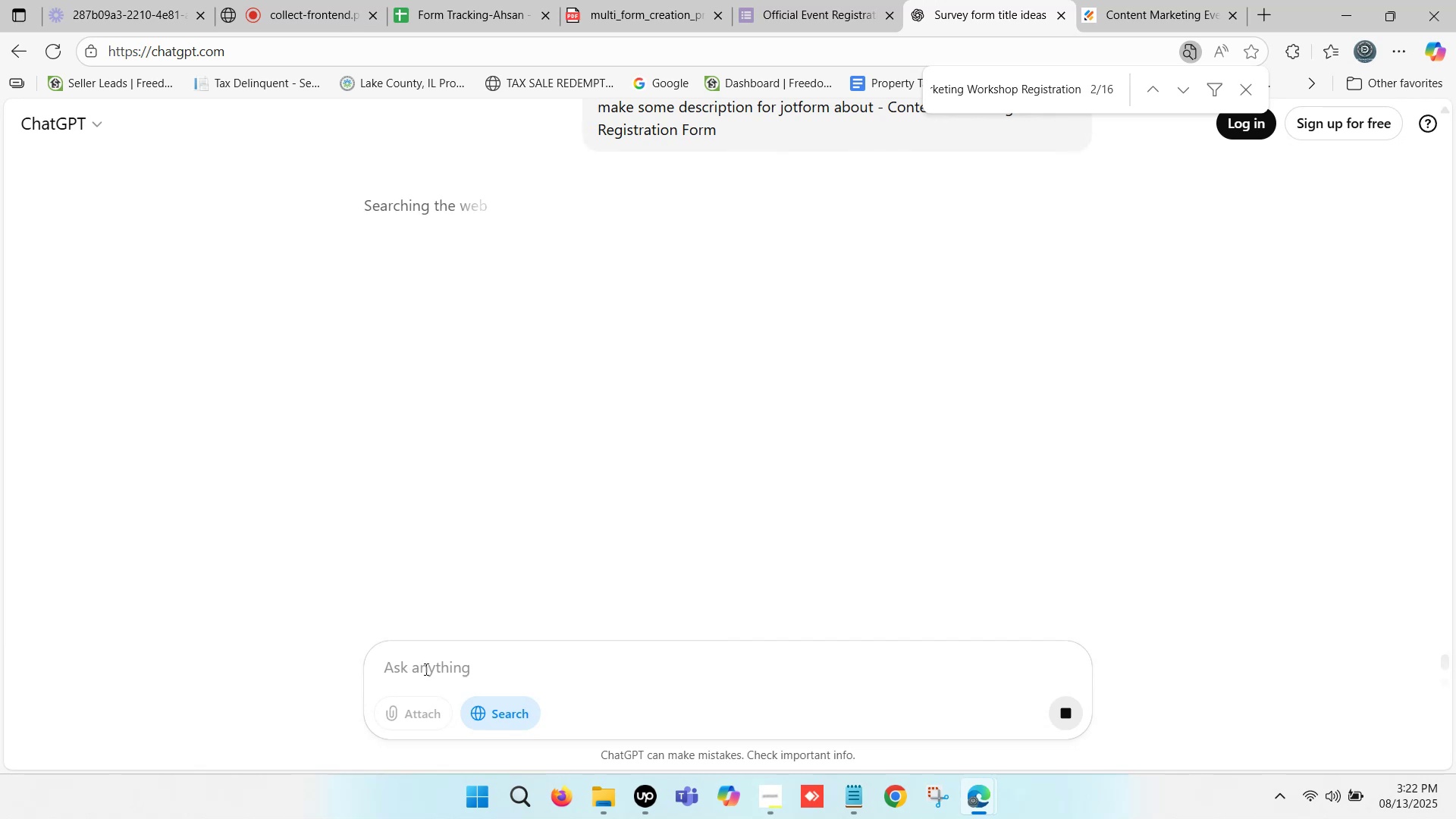 
scroll: coordinate [389, 322], scroll_direction: down, amount: 7.0
 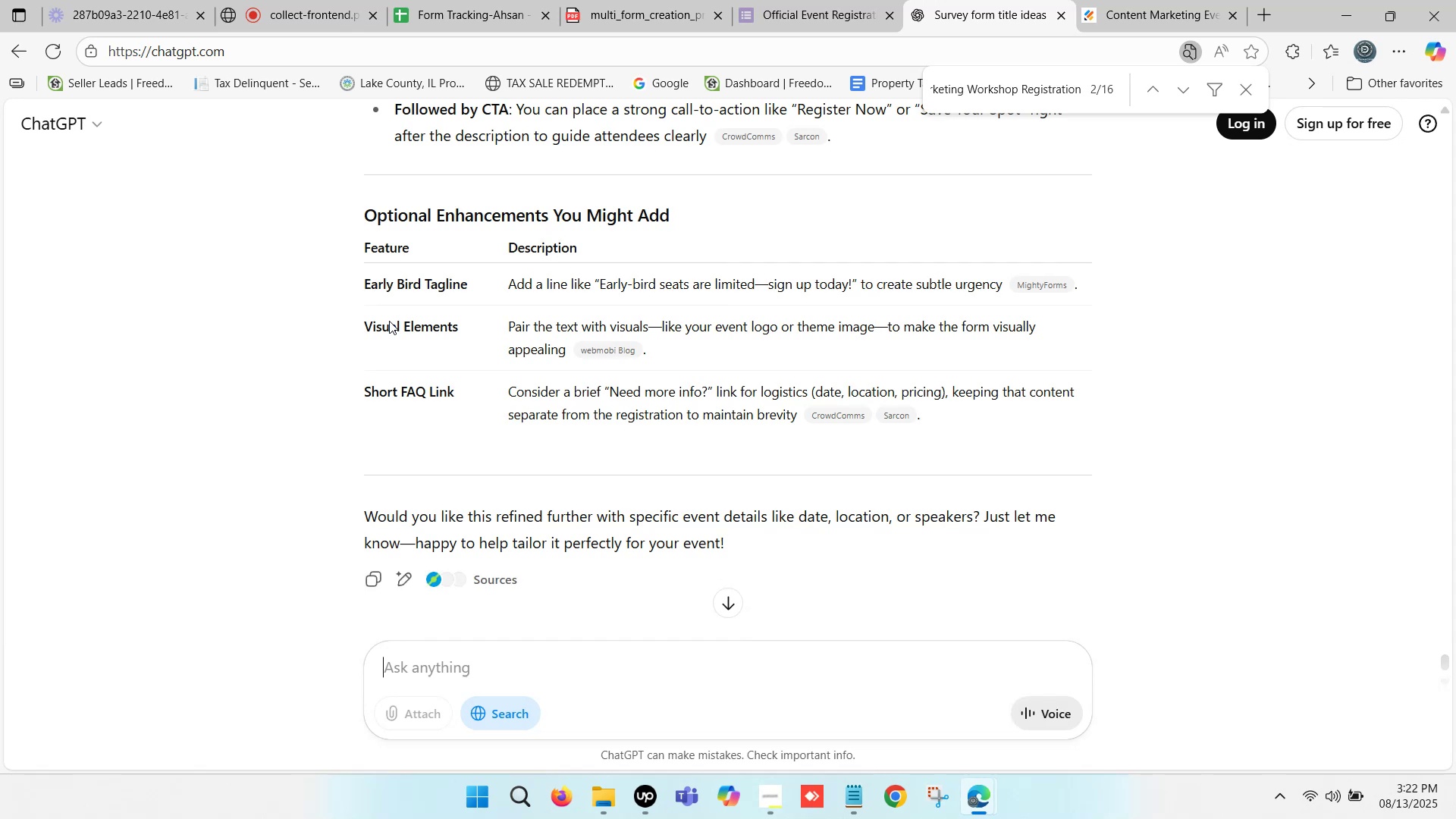 
scroll: coordinate [389, 321], scroll_direction: up, amount: 5.0
 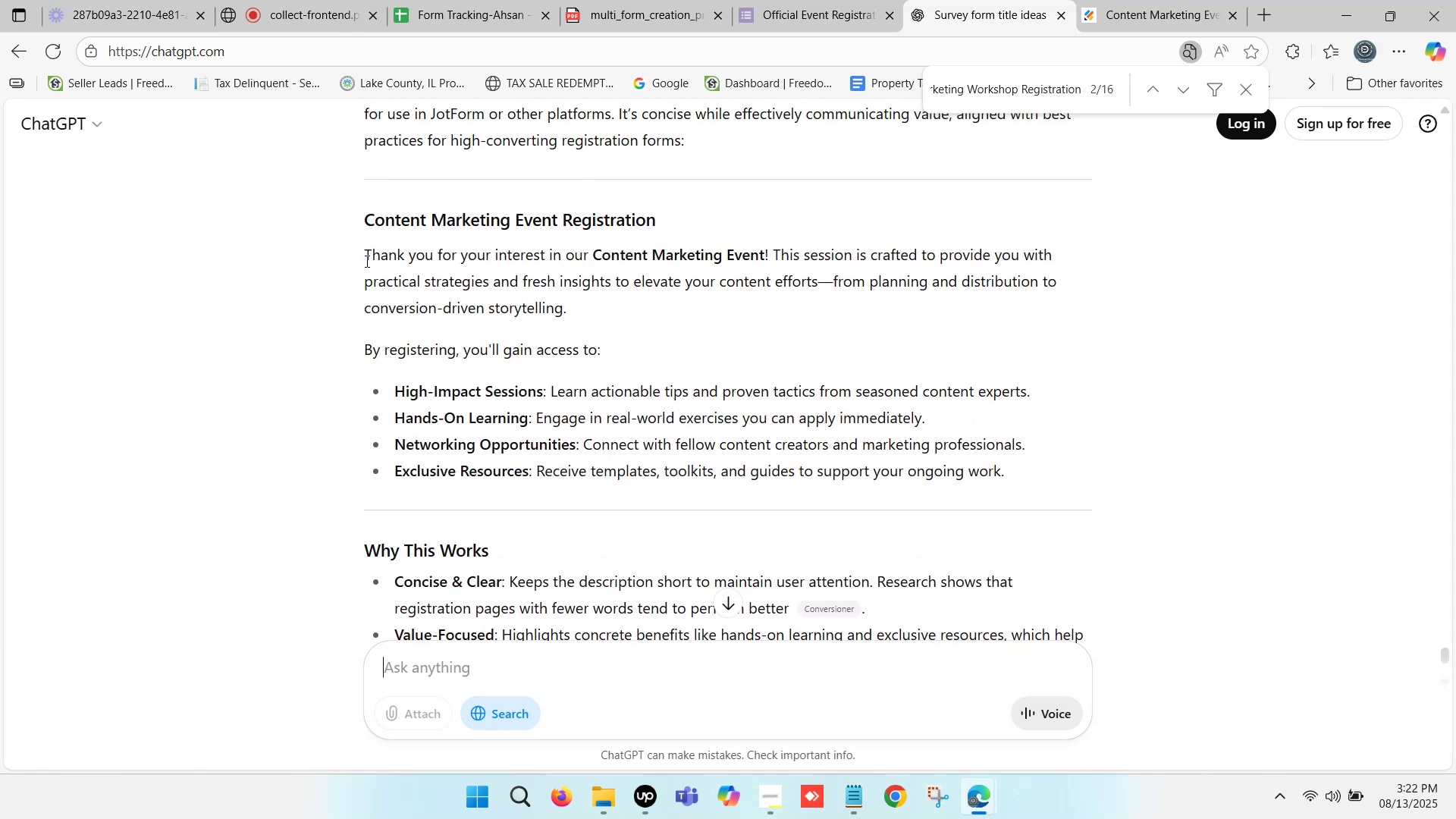 
left_click_drag(start_coordinate=[368, 255], to_coordinate=[1006, 468])
 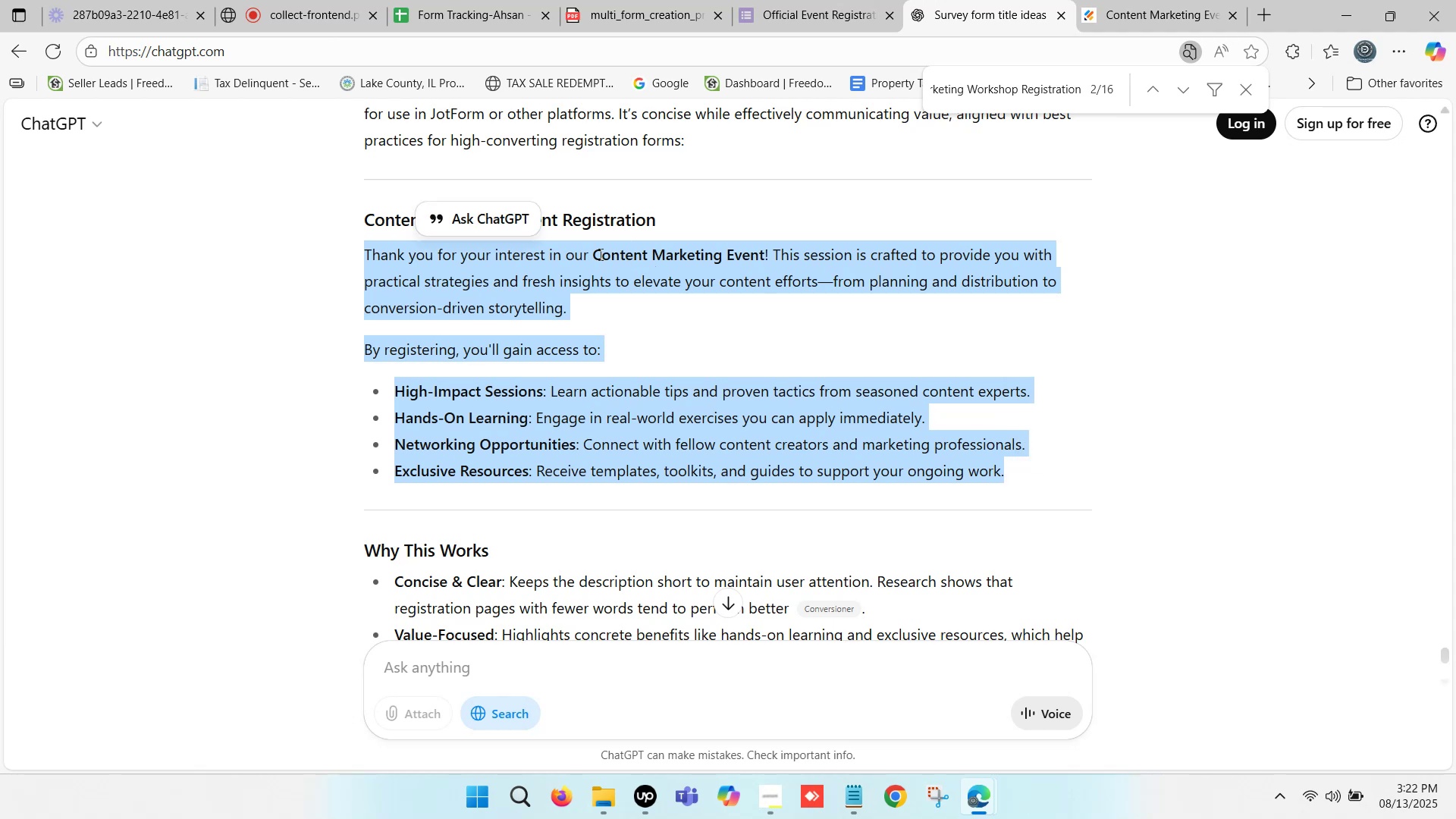 
right_click([595, 260])
 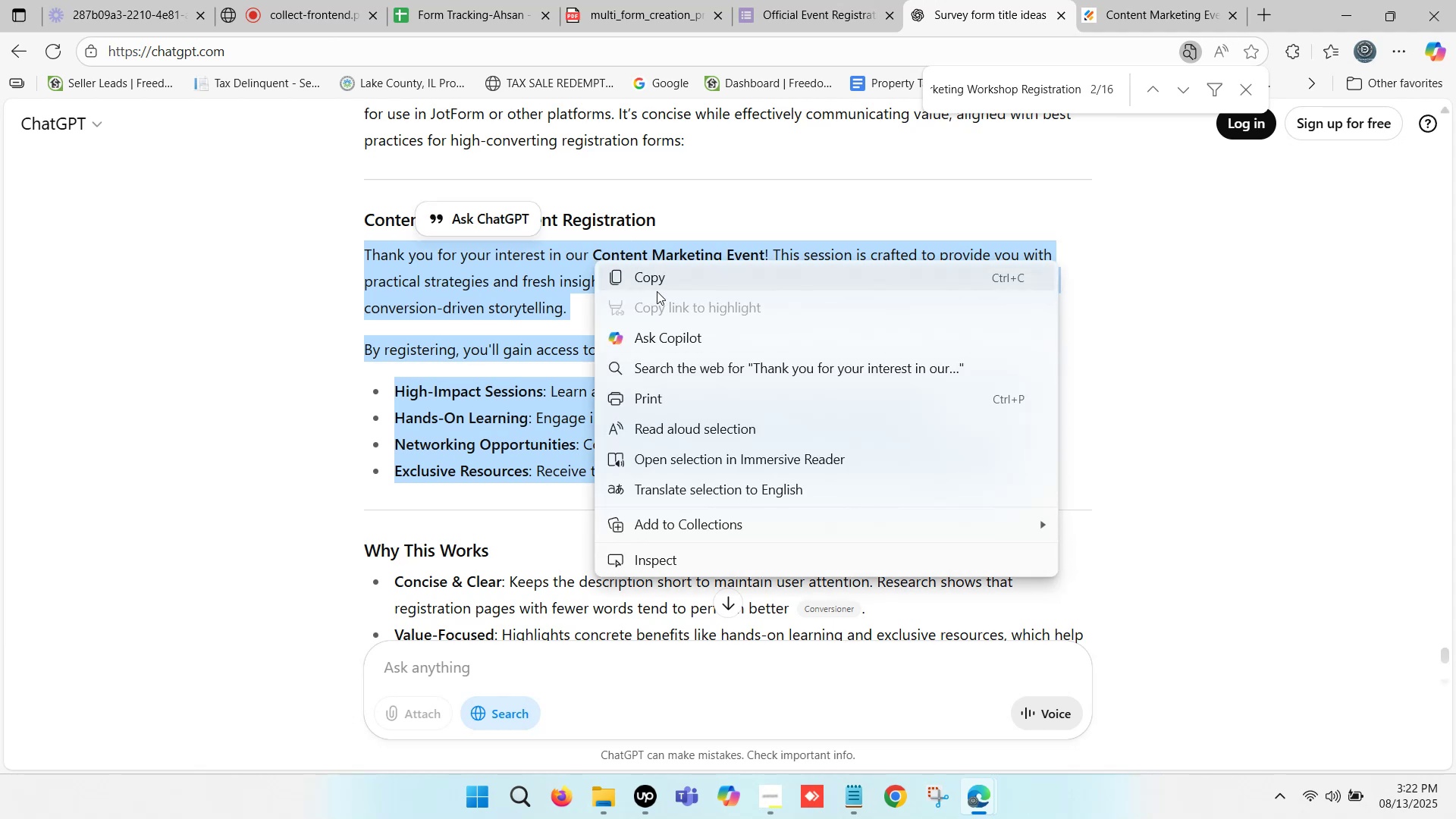 
left_click([657, 280])
 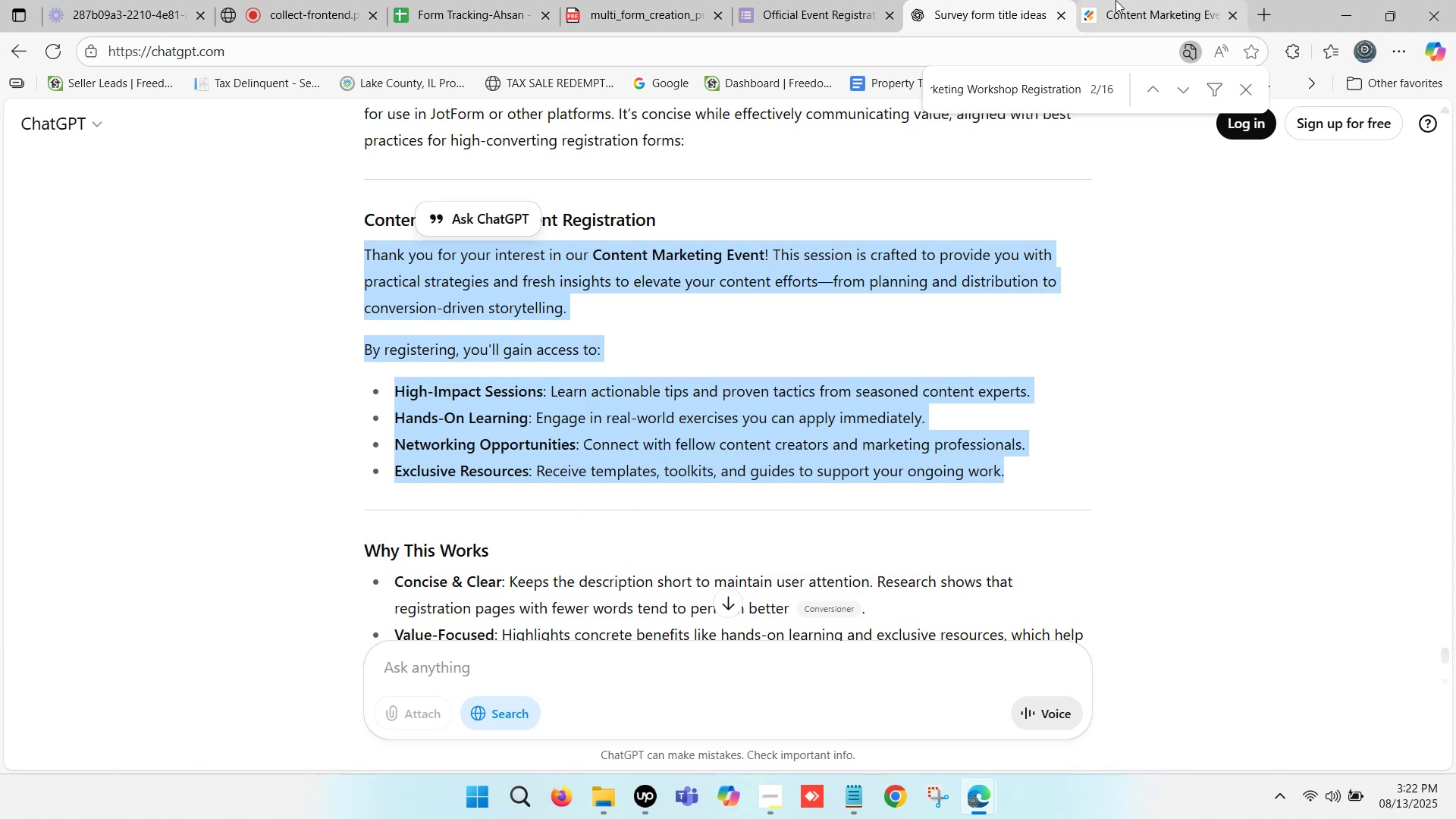 
left_click([1041, 0])
 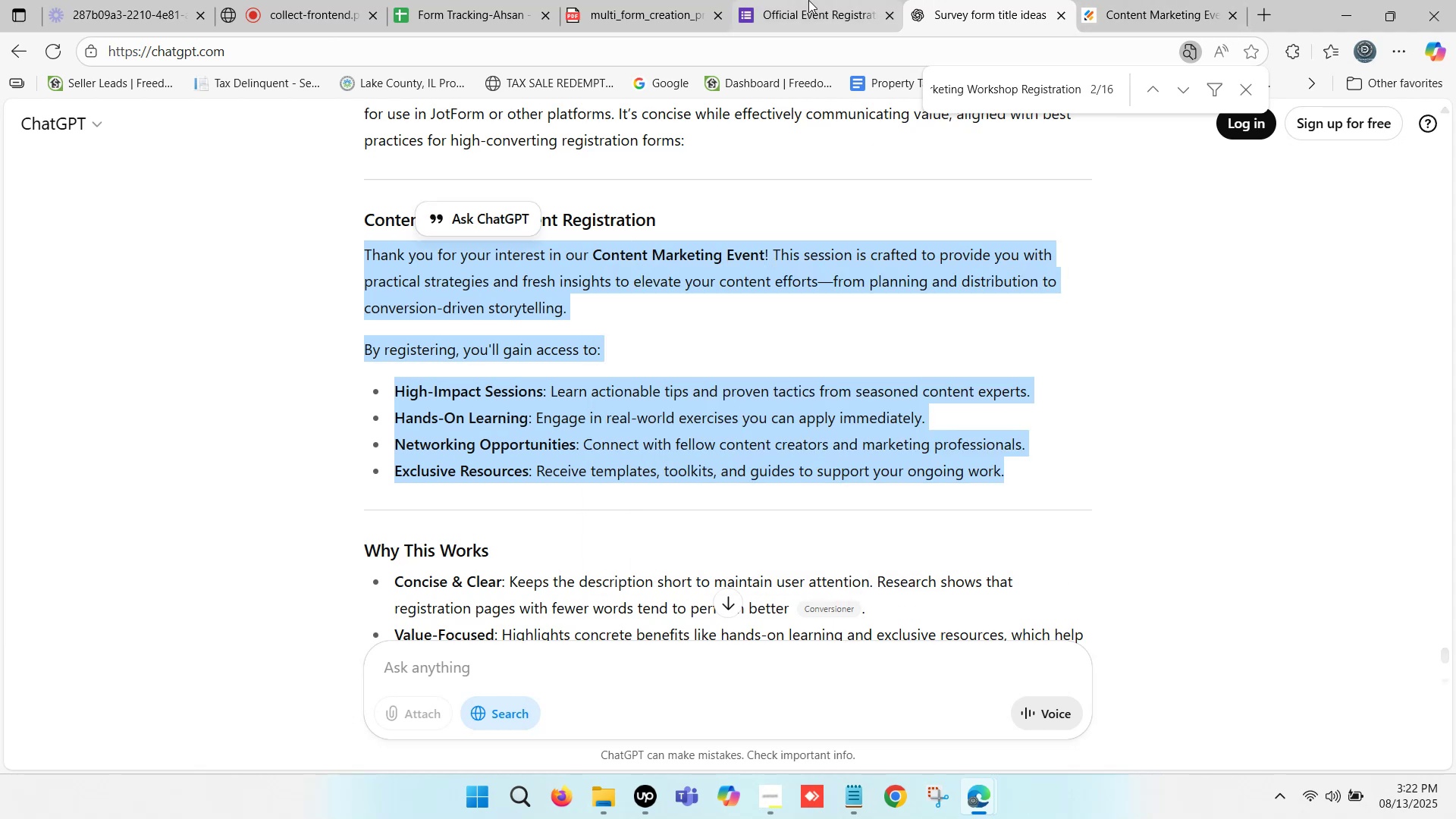 
left_click([804, 0])
 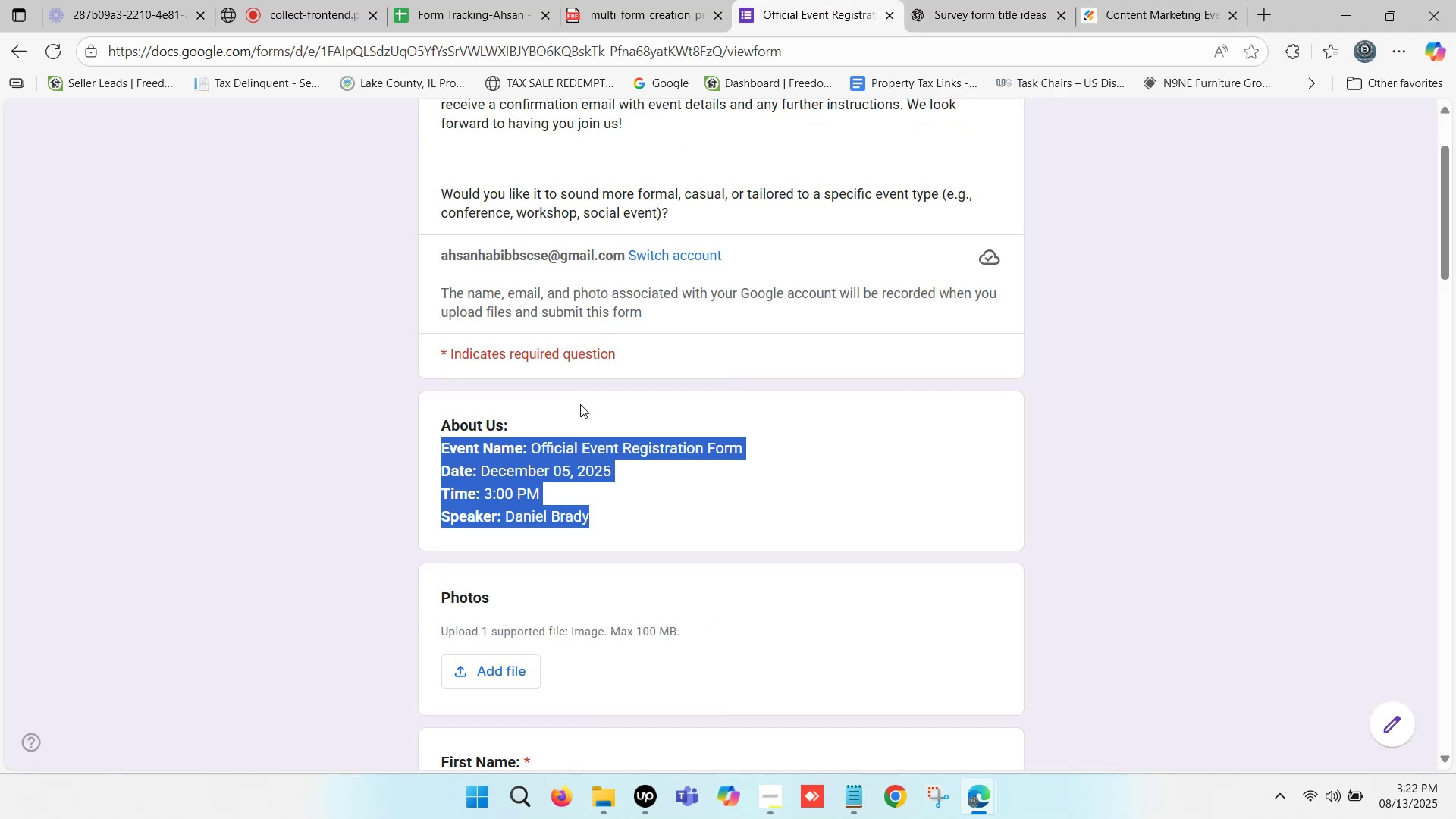 
scroll: coordinate [581, 383], scroll_direction: down, amount: 1.0
 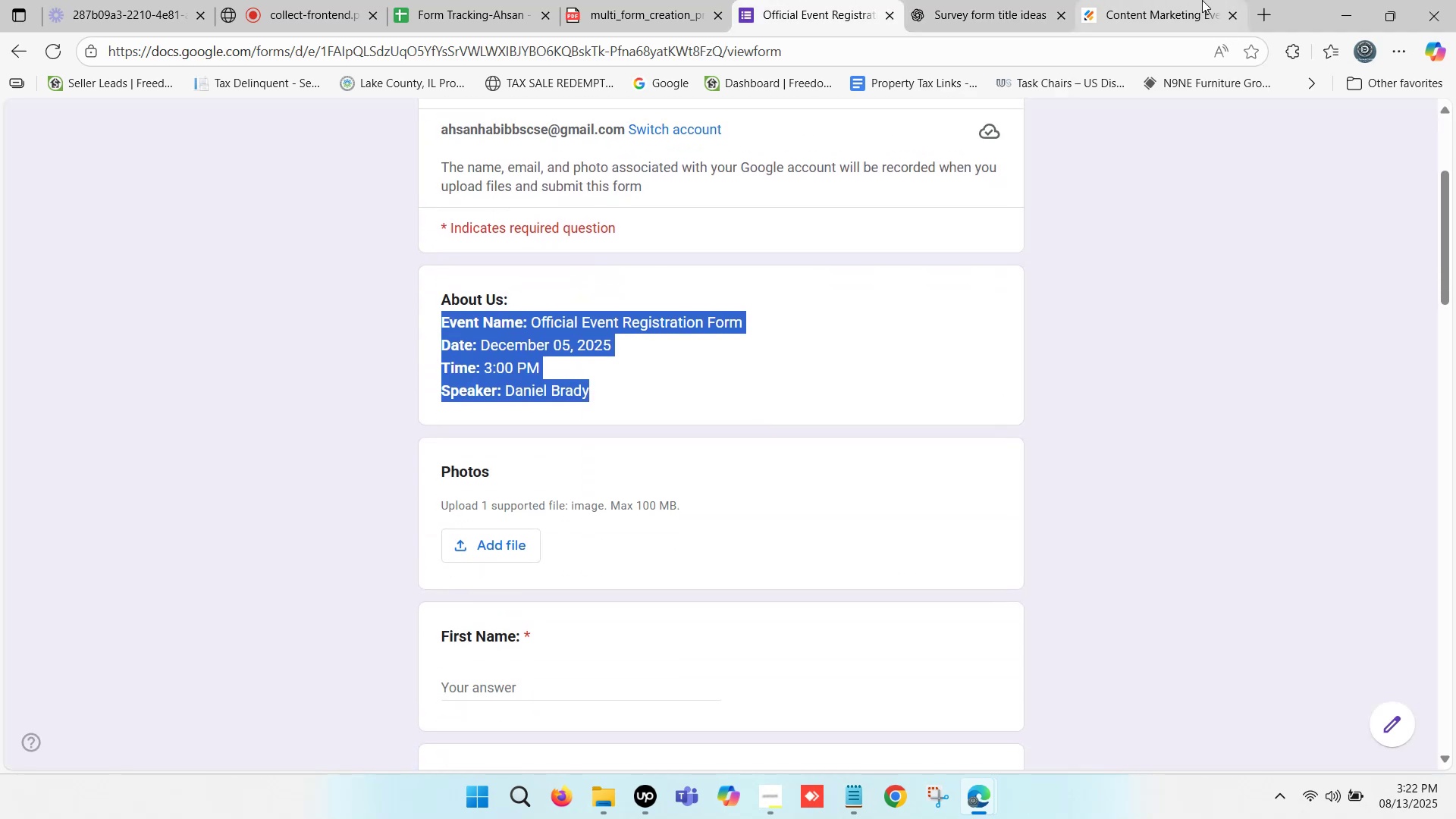 
left_click([1203, 0])
 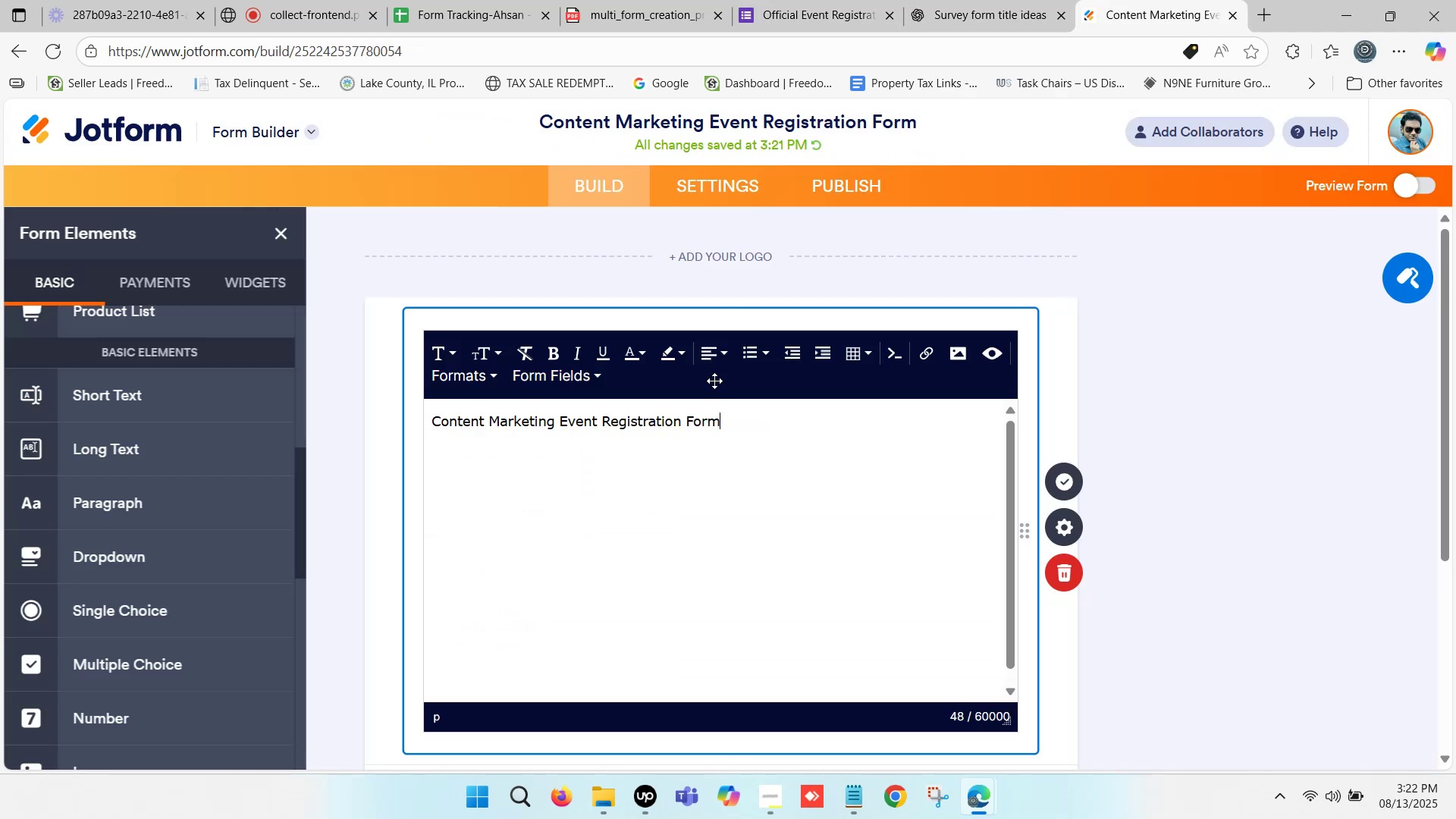 
scroll: coordinate [698, 379], scroll_direction: down, amount: 1.0
 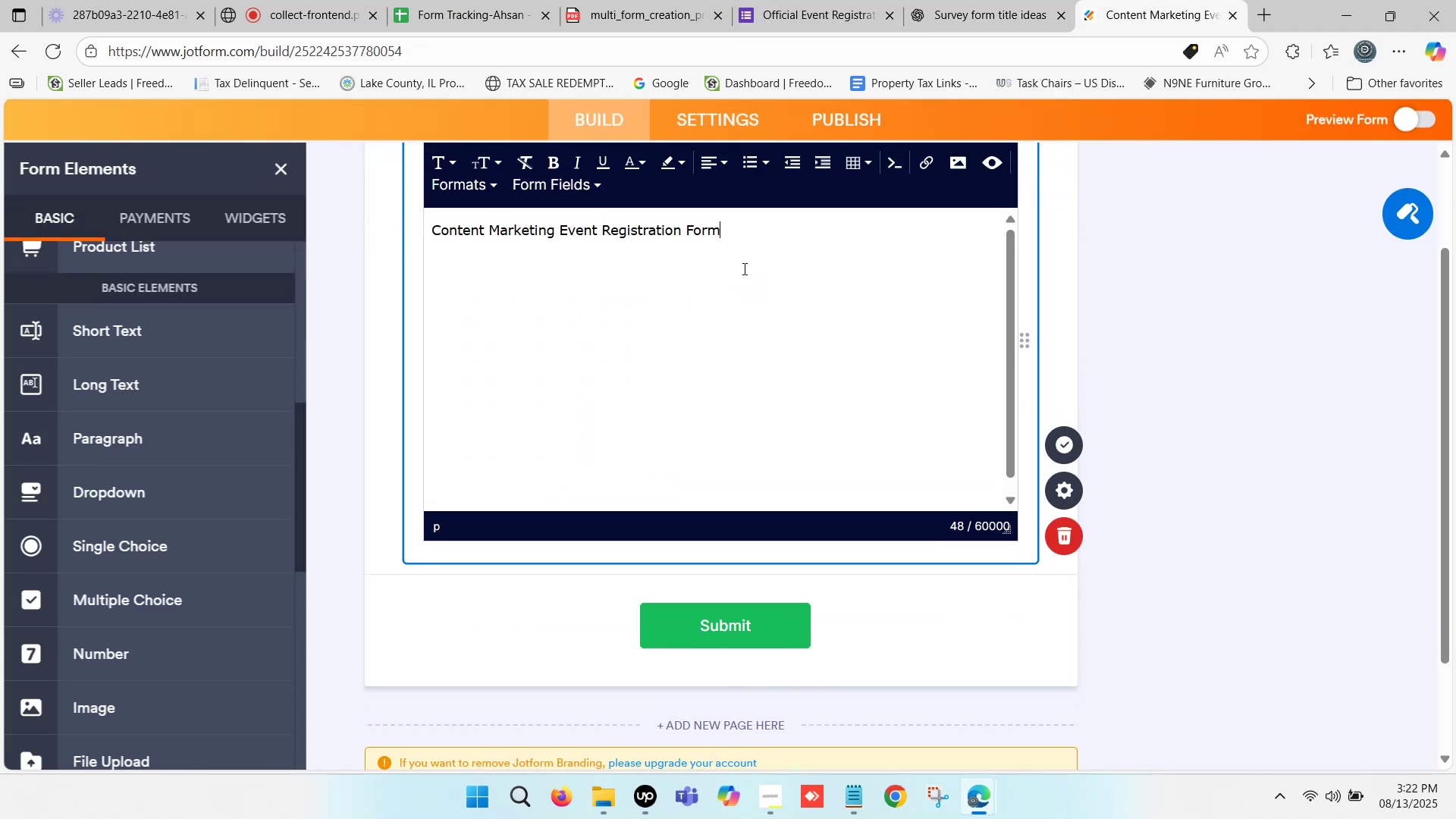 
left_click_drag(start_coordinate=[736, 230], to_coordinate=[414, 229])
 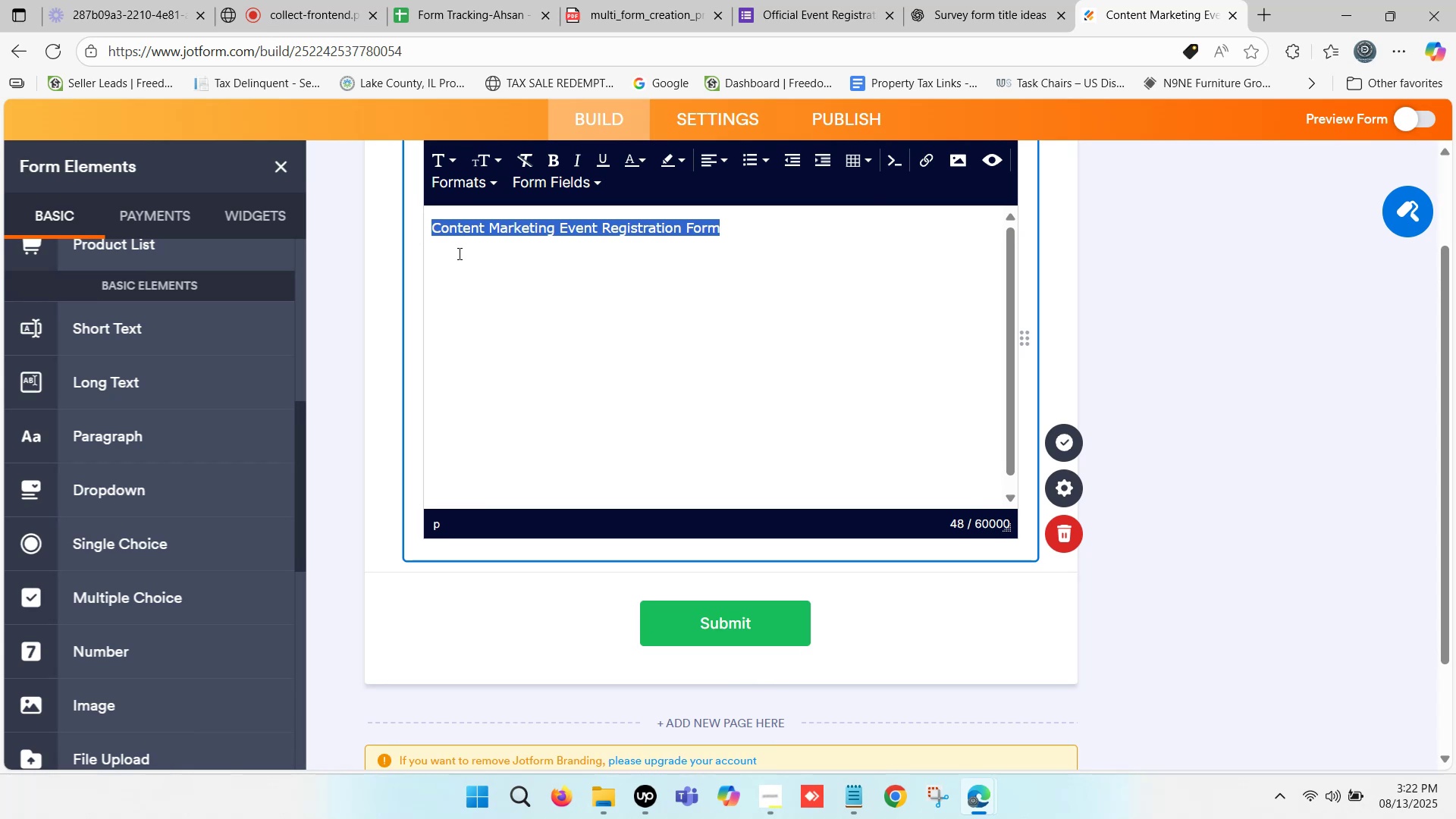 
key(Backspace)
 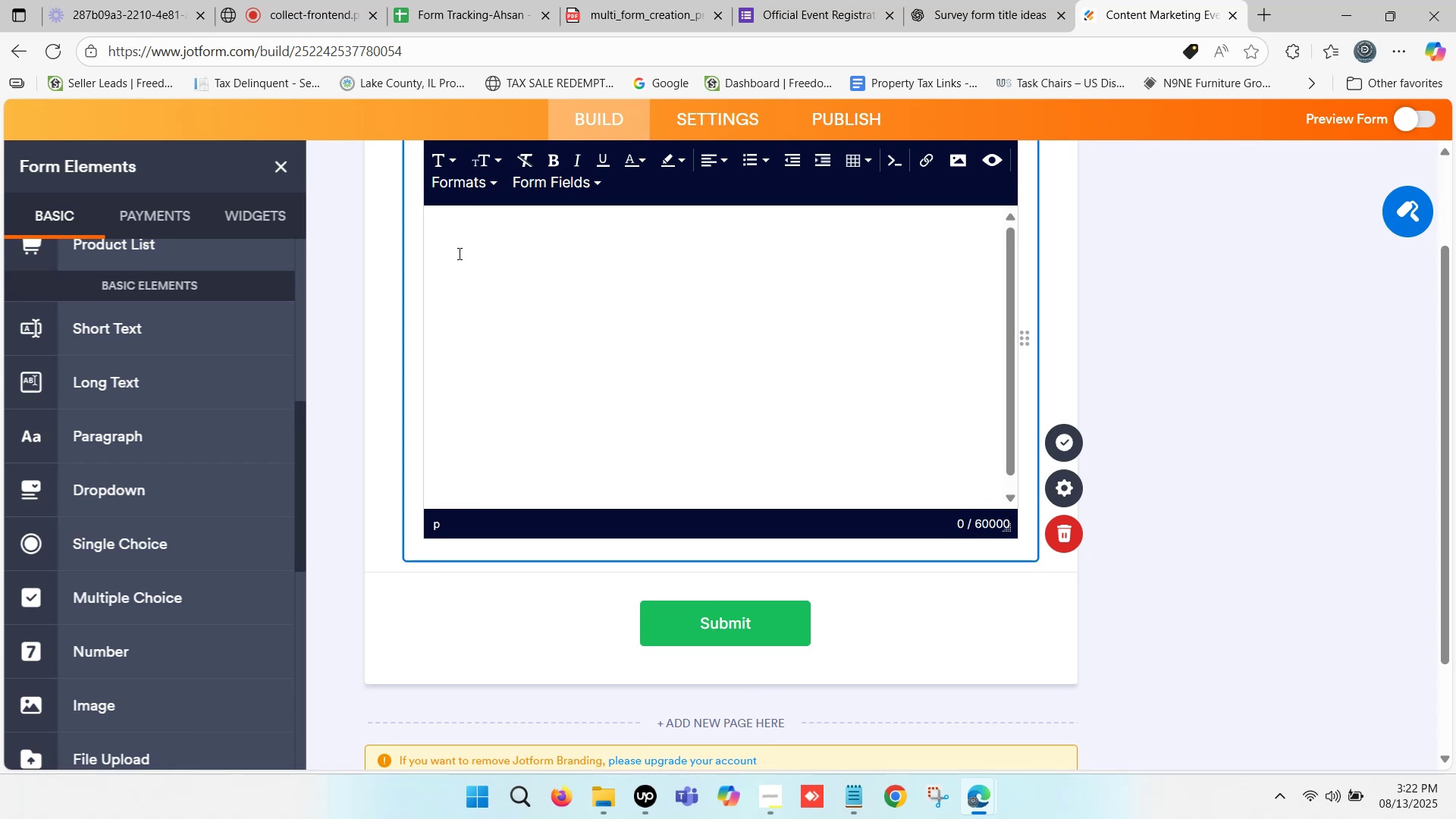 
key(Control+V)
 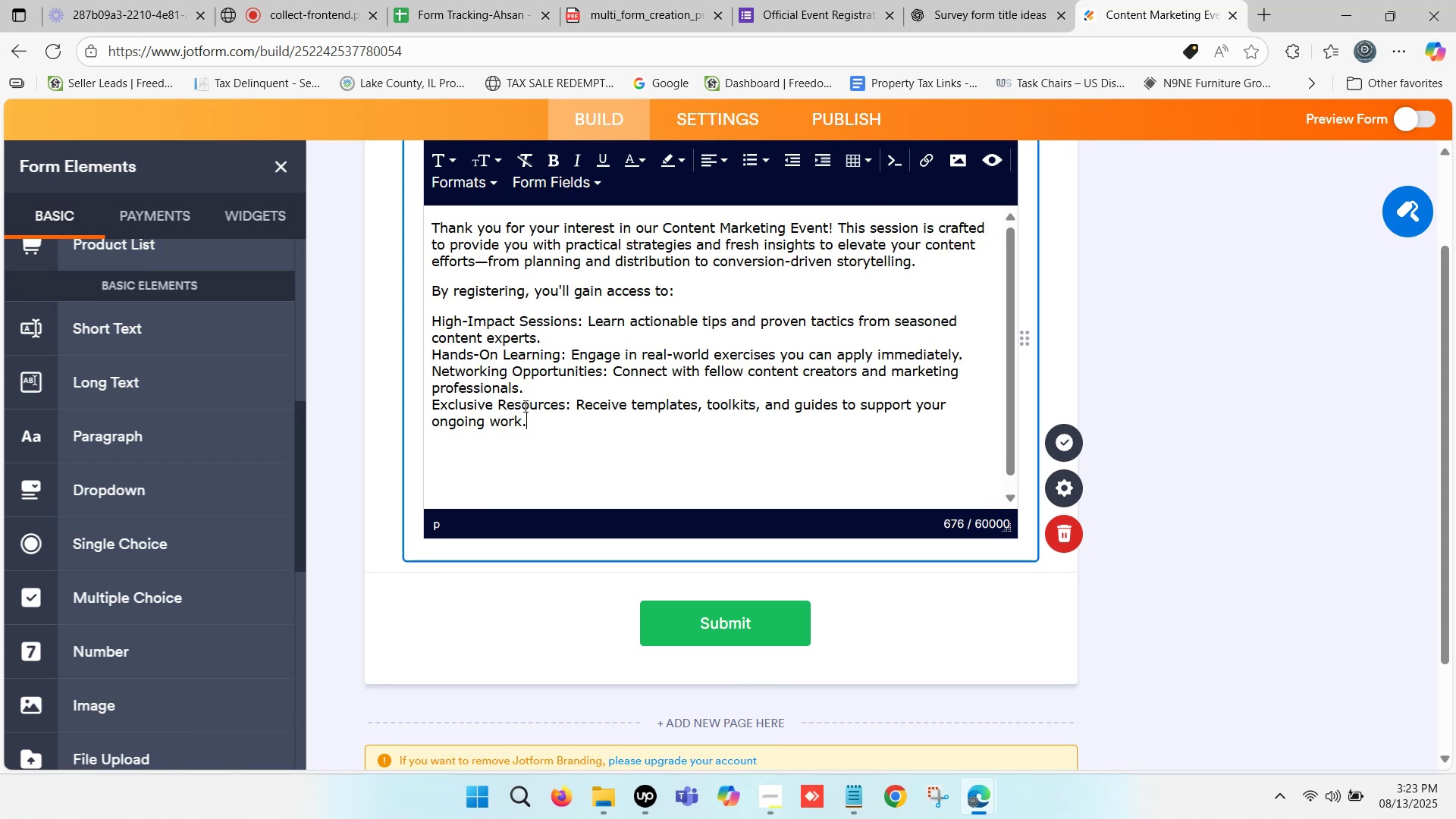 
left_click([510, 452])
 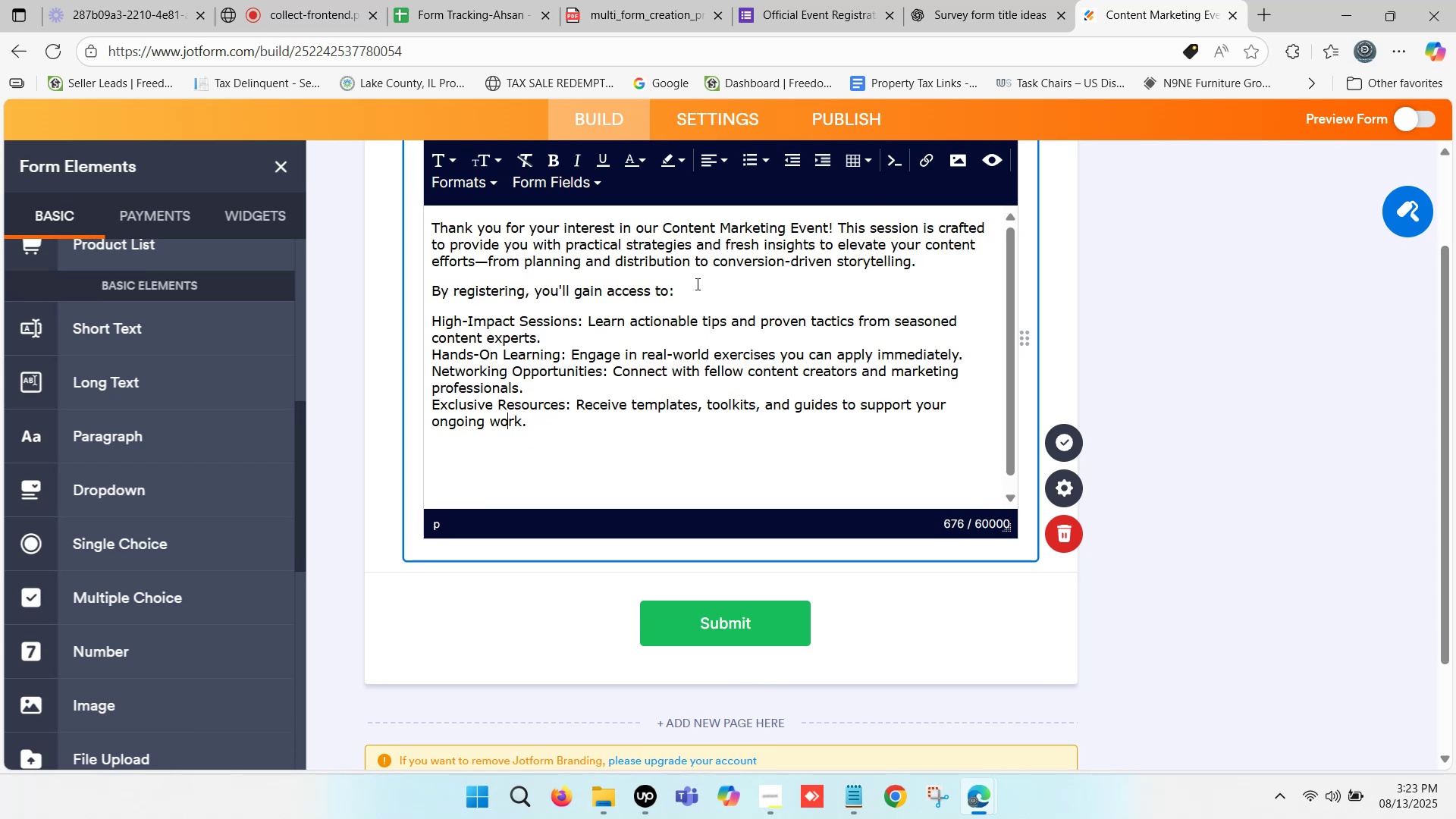 
left_click([697, 284])
 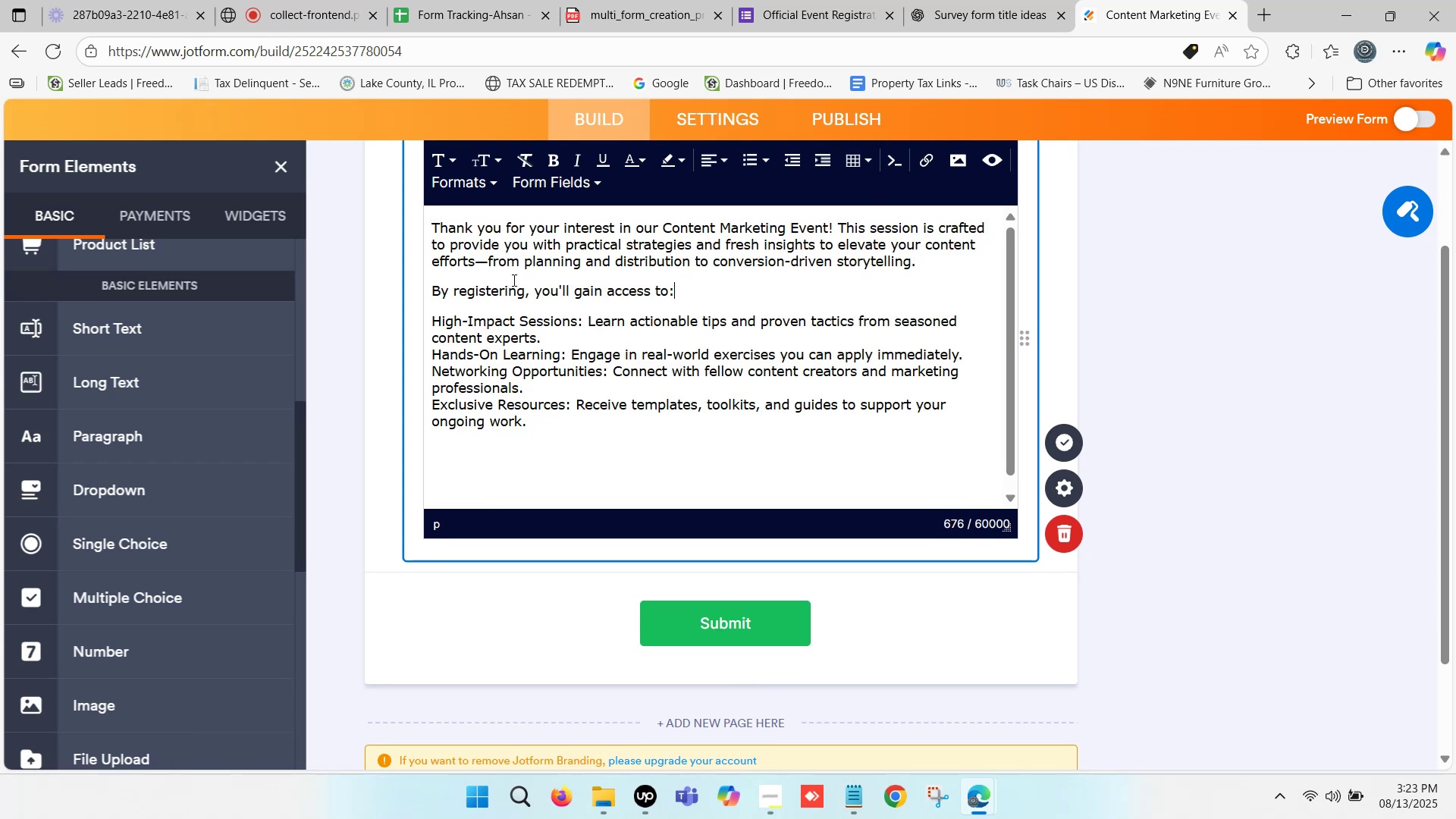 
scroll: coordinate [510, 280], scroll_direction: up, amount: 1.0
 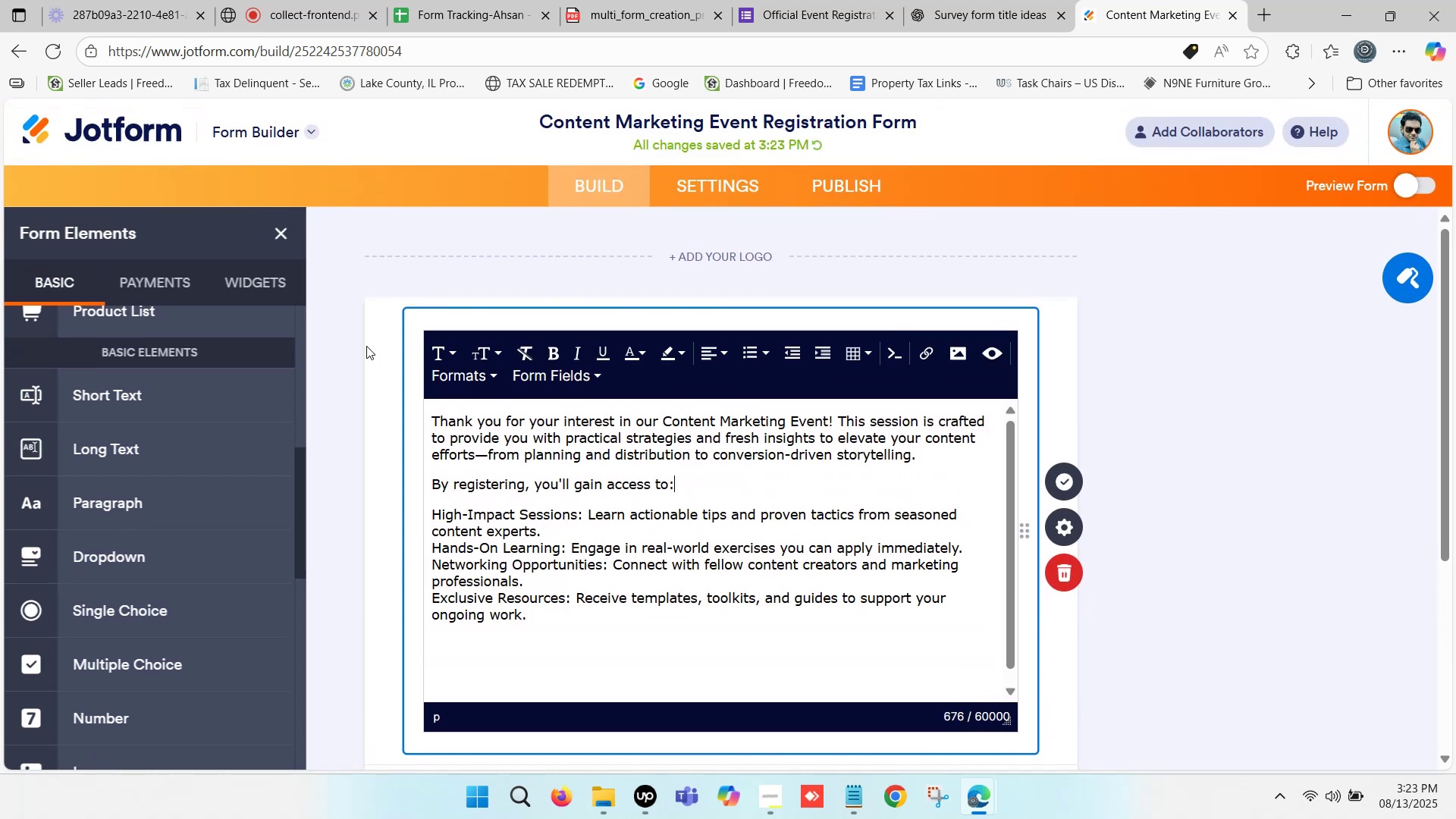 
left_click([359, 346])
 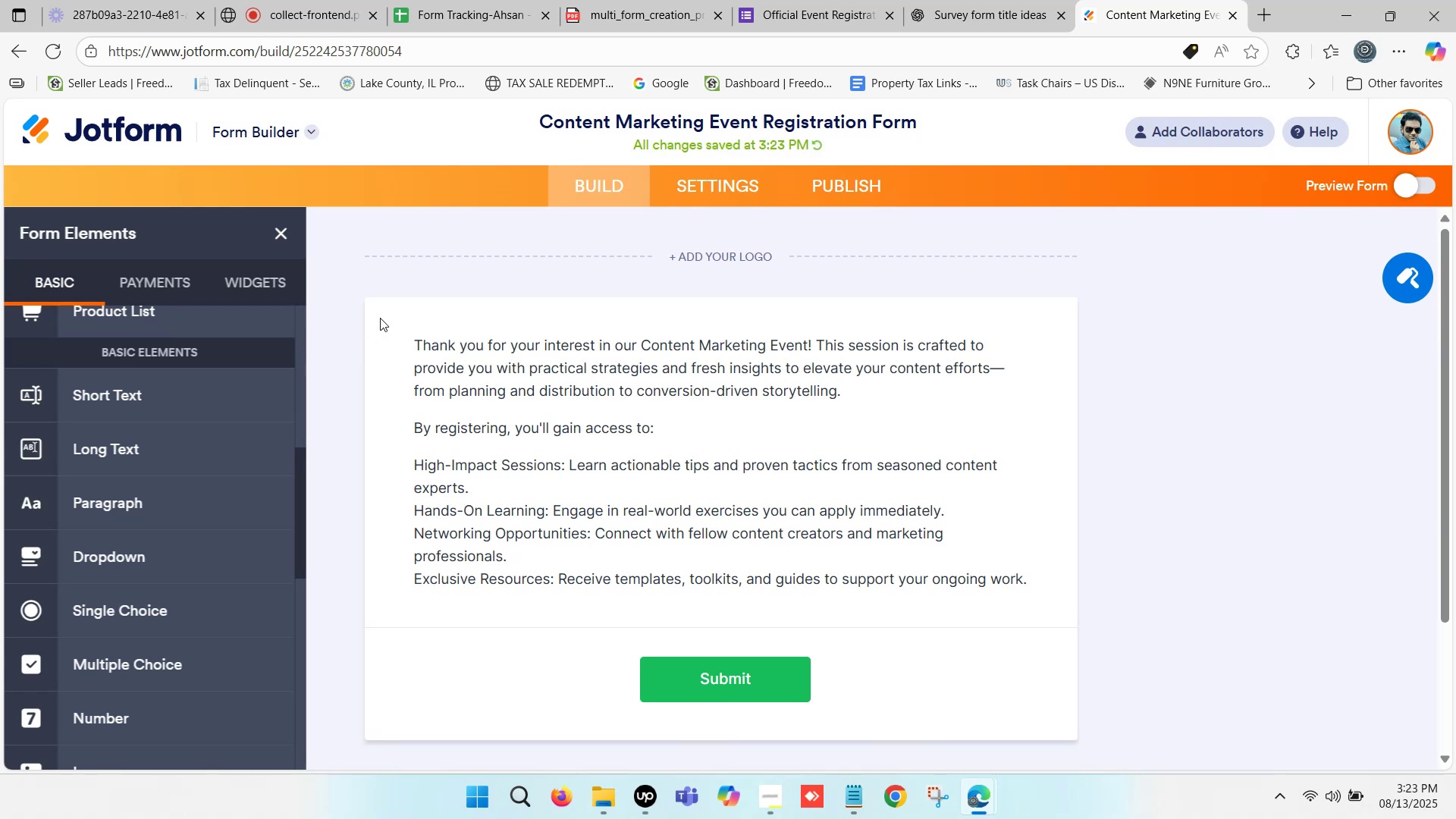 
scroll: coordinate [573, 346], scroll_direction: down, amount: 2.0
 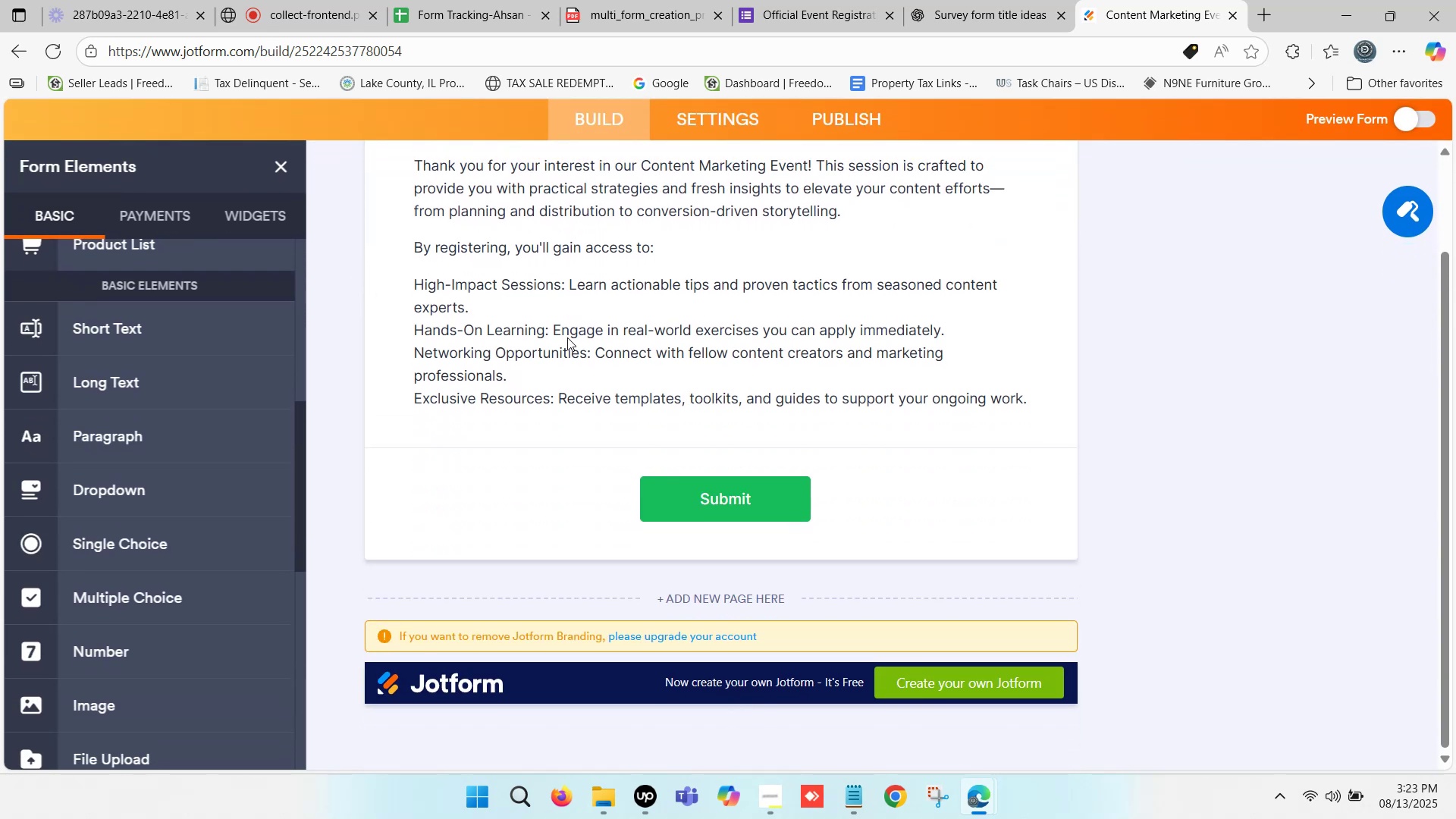 
wait(6.25)
 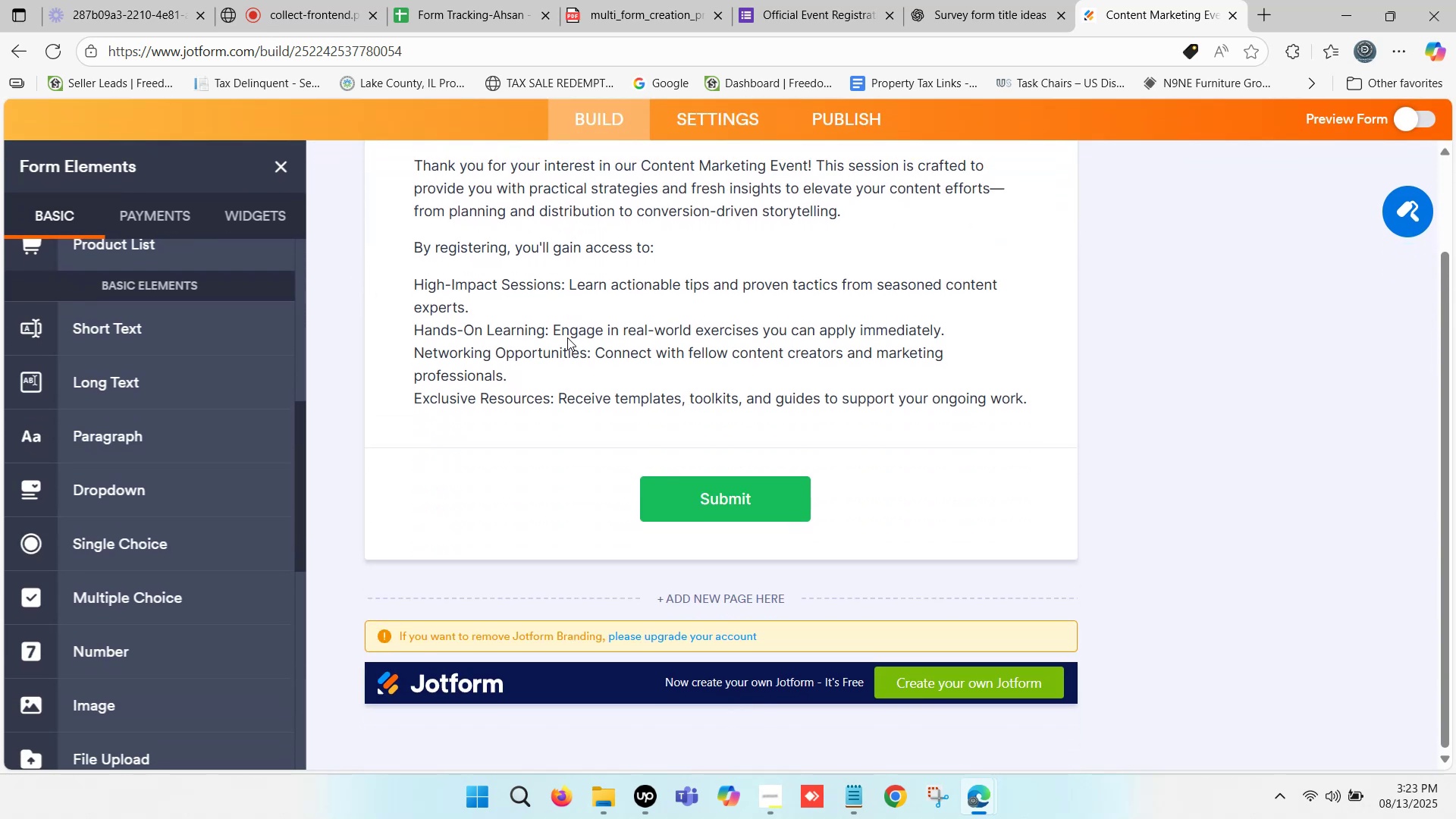 
scroll: coordinate [812, 279], scroll_direction: up, amount: 2.0
 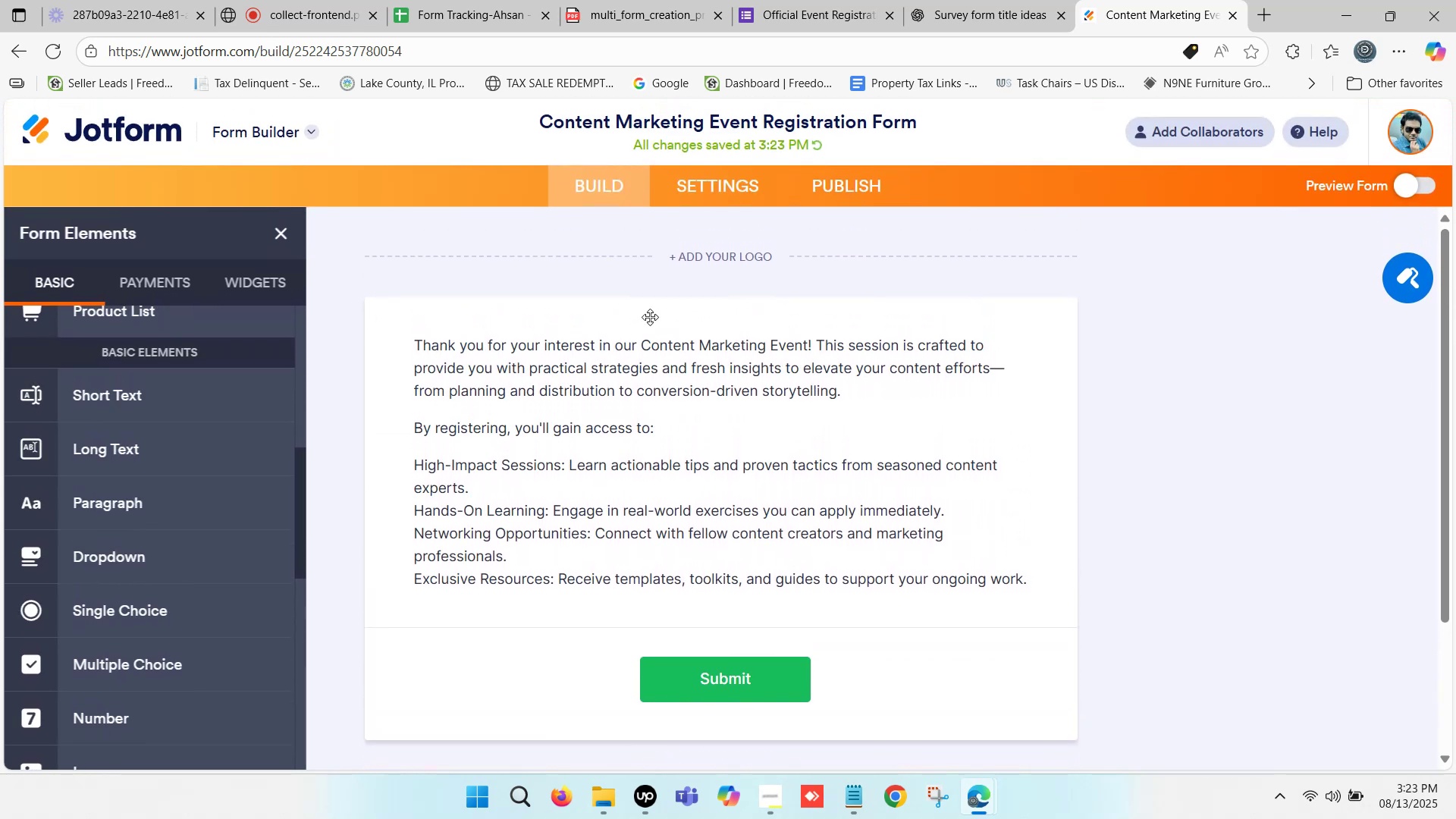 
scroll: coordinate [565, 325], scroll_direction: down, amount: 1.0
 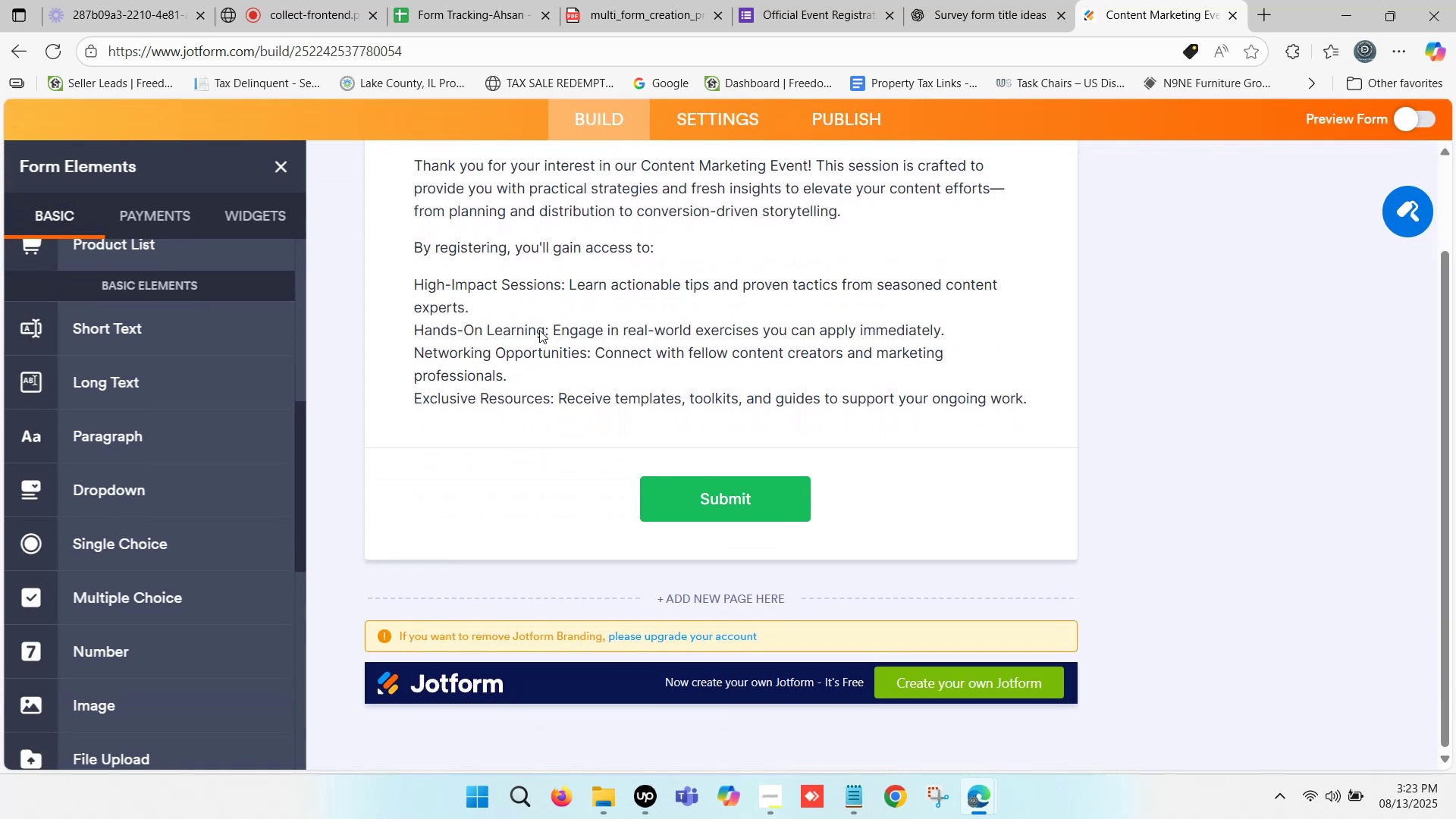 
scroll: coordinate [537, 325], scroll_direction: up, amount: 1.0
 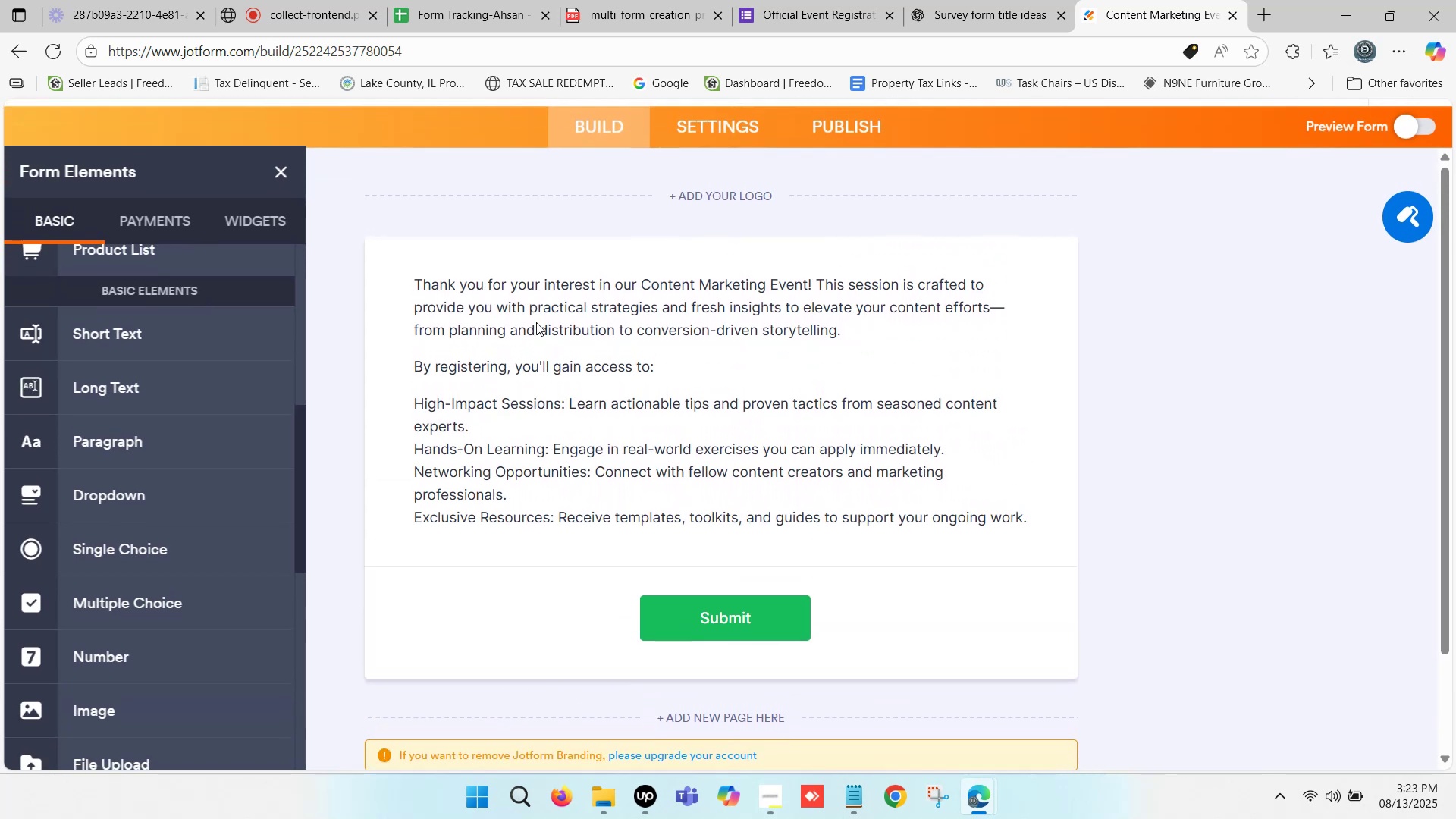 
scroll: coordinate [536, 322], scroll_direction: down, amount: 1.0
 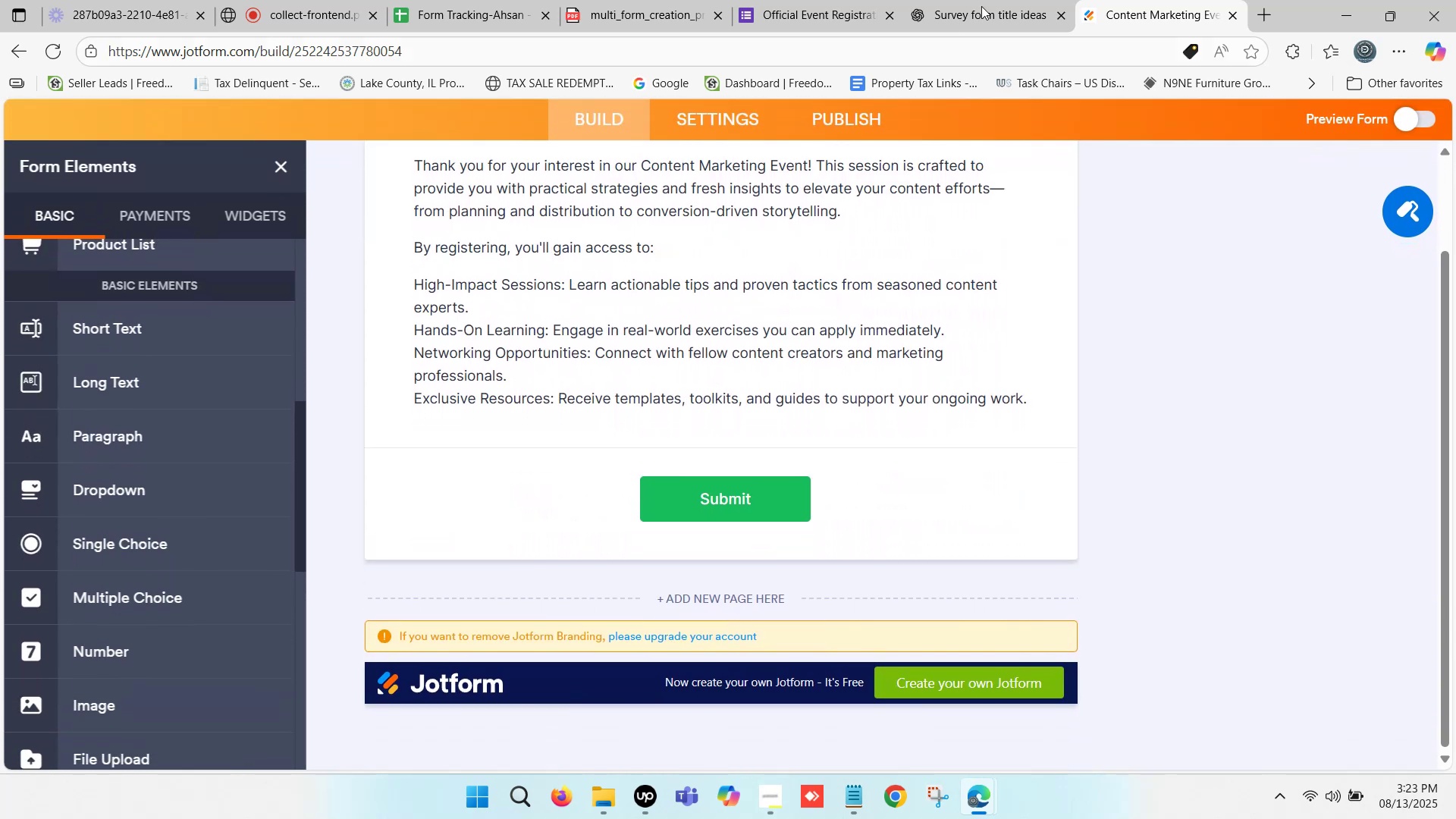 
left_click([1168, 0])
 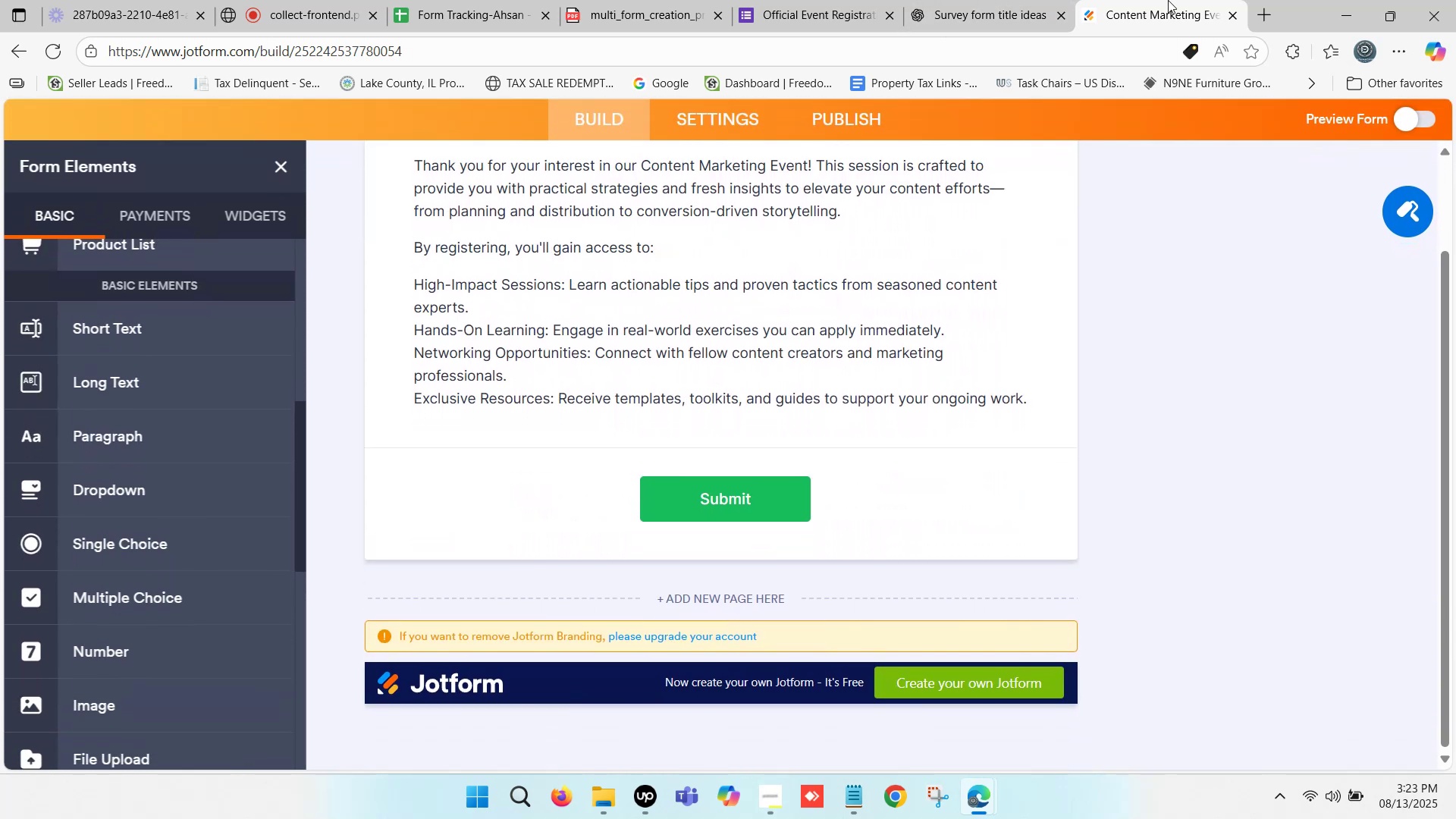 
left_click([1134, 5])
 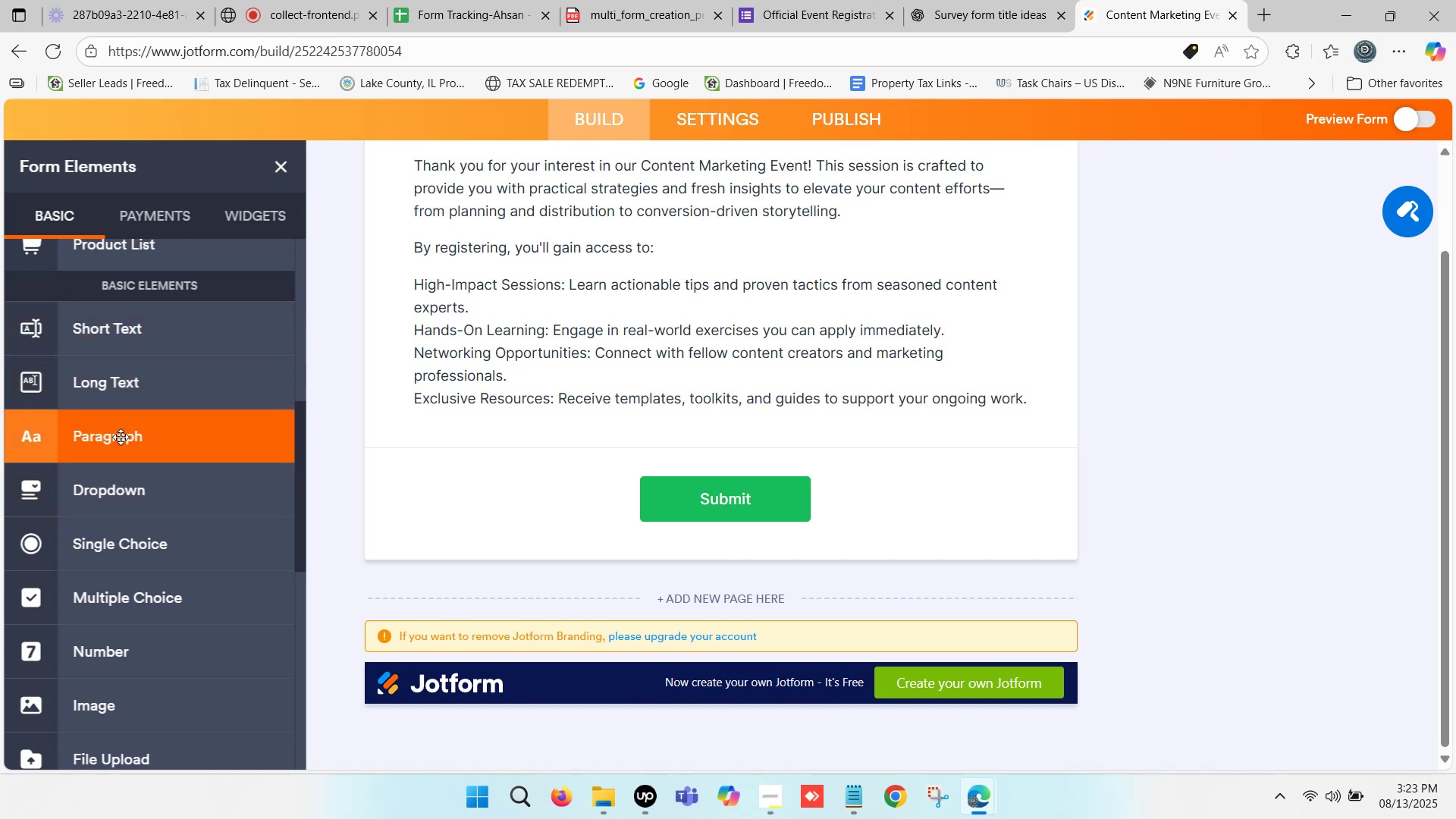 
wait(5.94)
 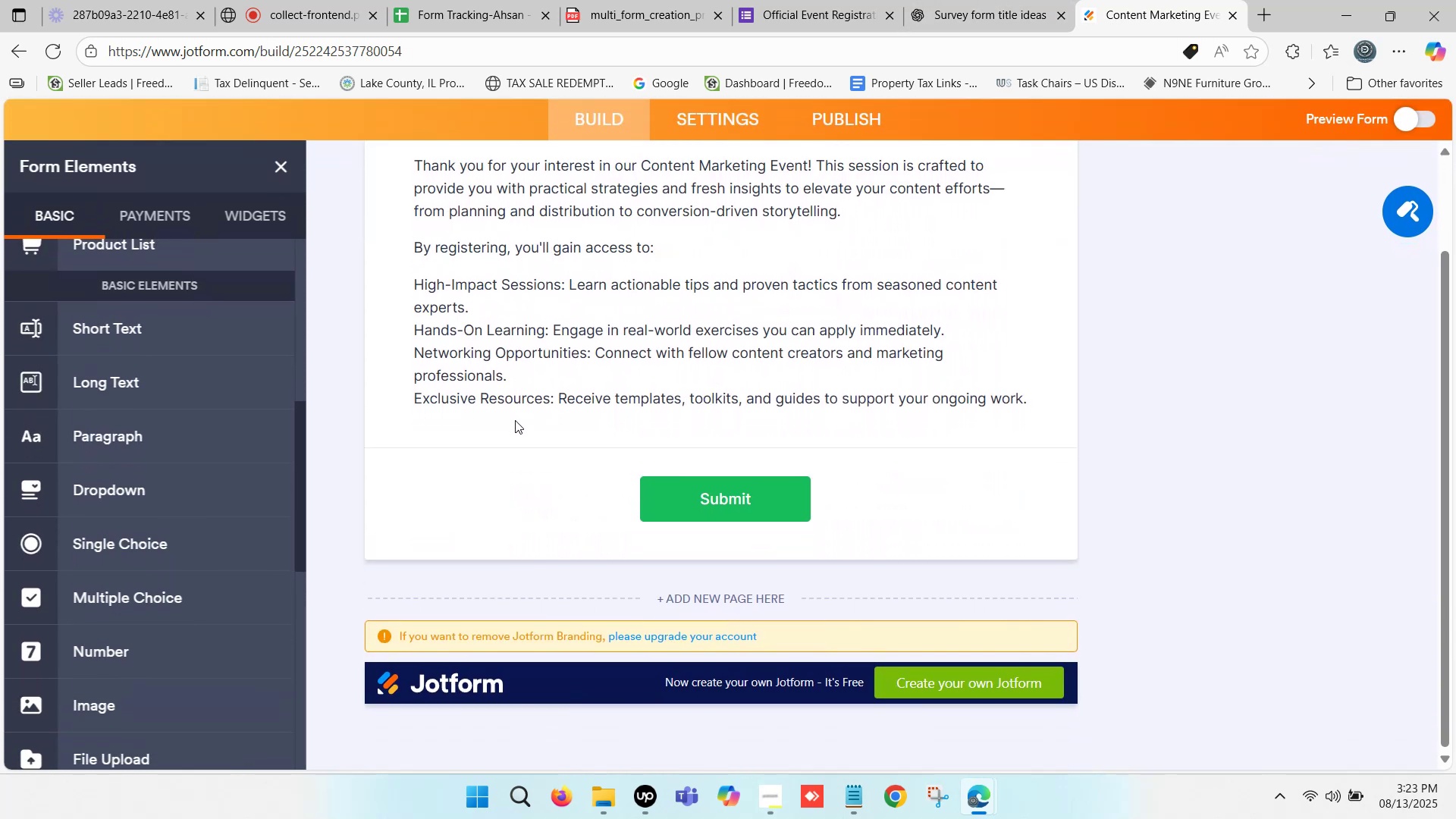 
scroll: coordinate [781, 398], scroll_direction: up, amount: 1.0
 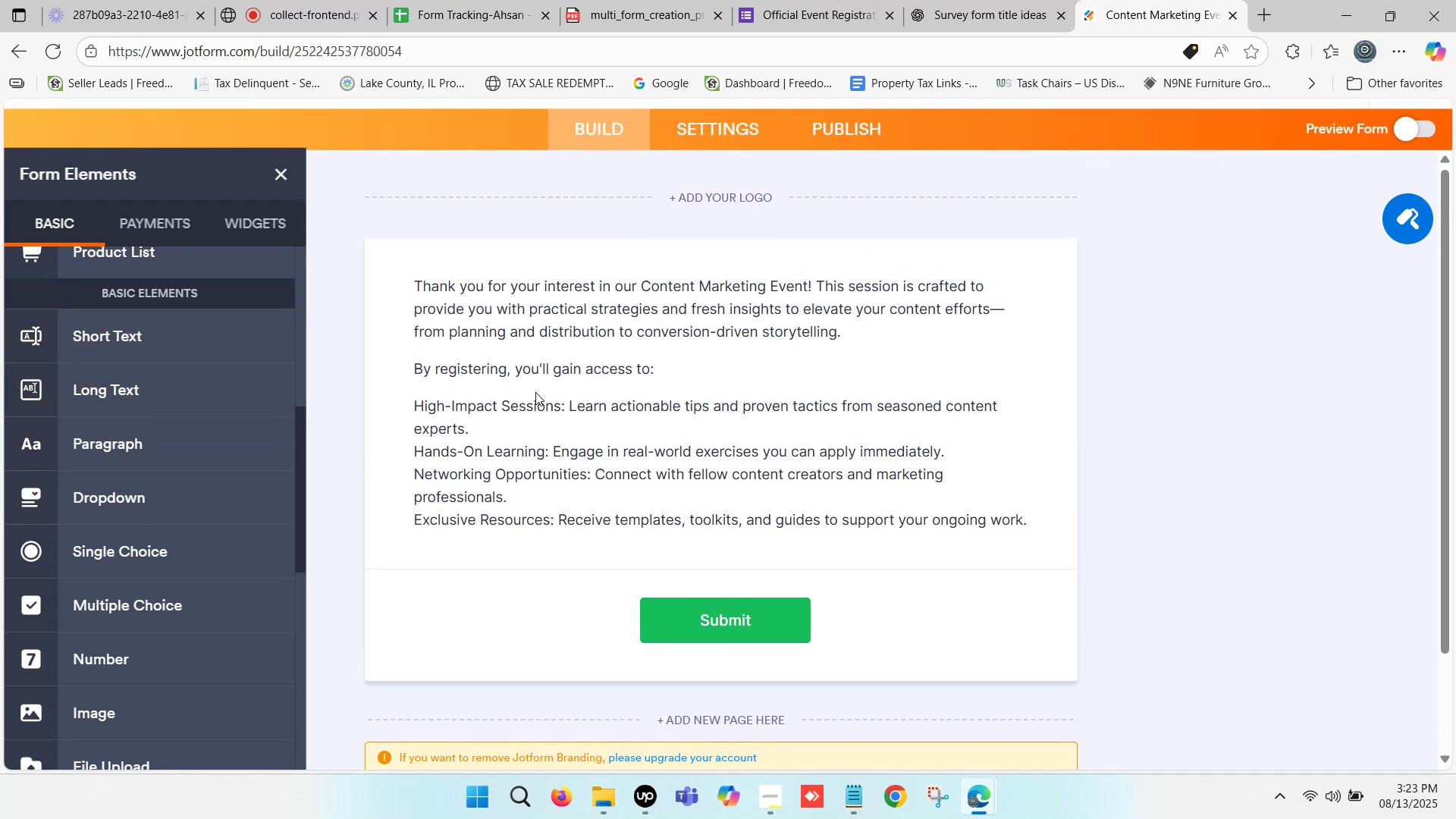 
scroll: coordinate [429, 395], scroll_direction: down, amount: 1.0
 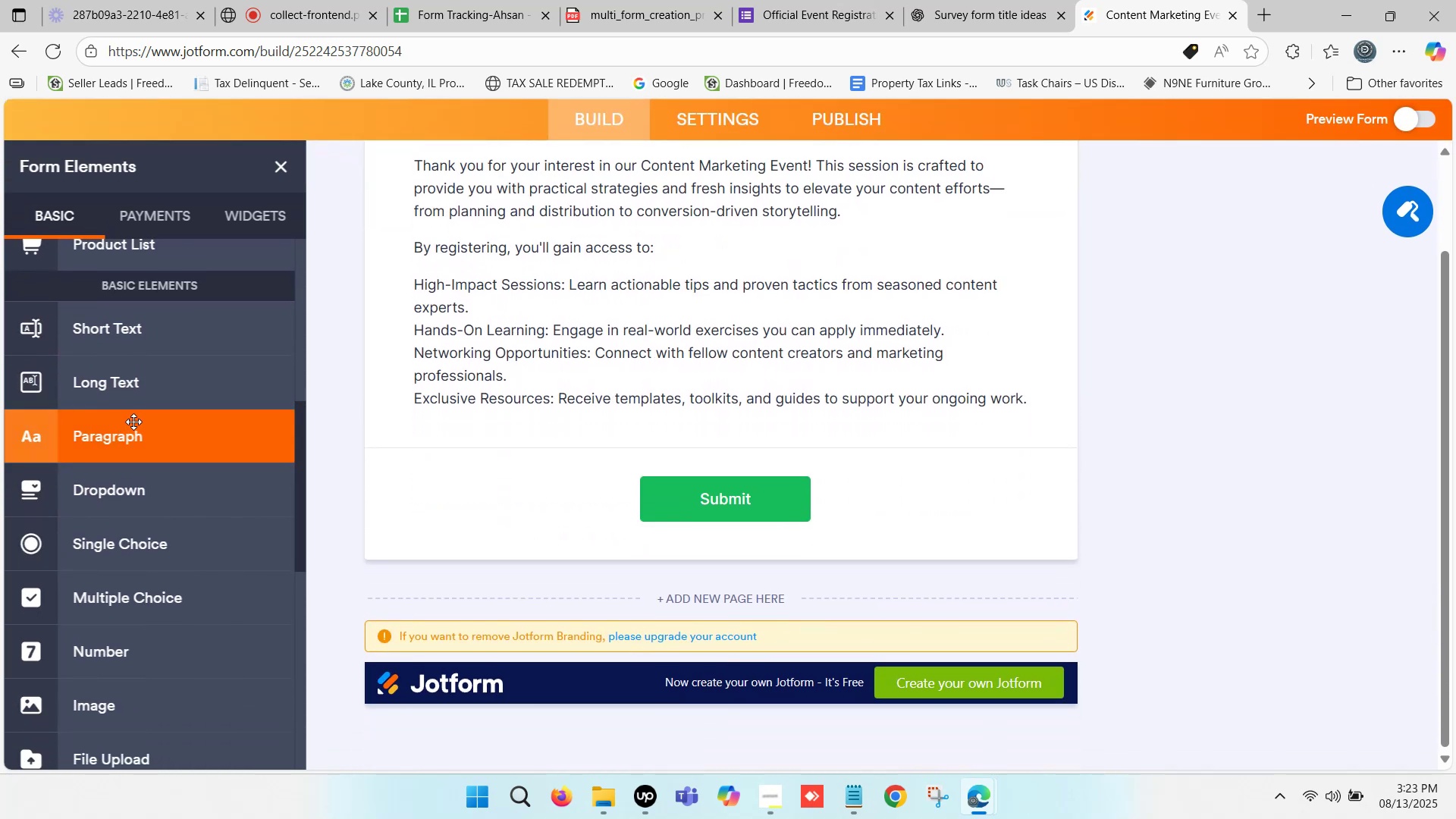 
wait(6.58)
 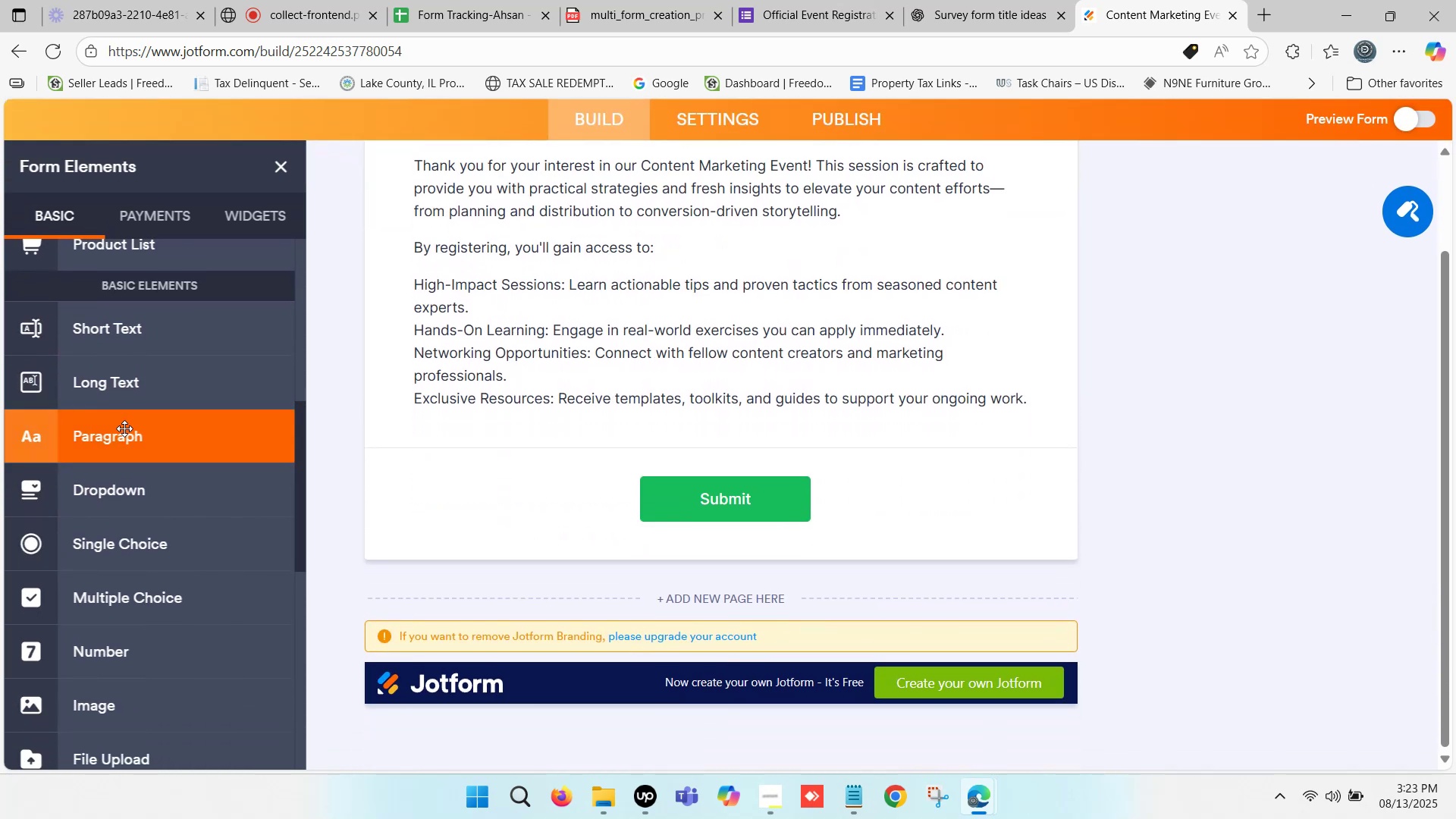 
scroll: coordinate [149, 467], scroll_direction: up, amount: 10.0
 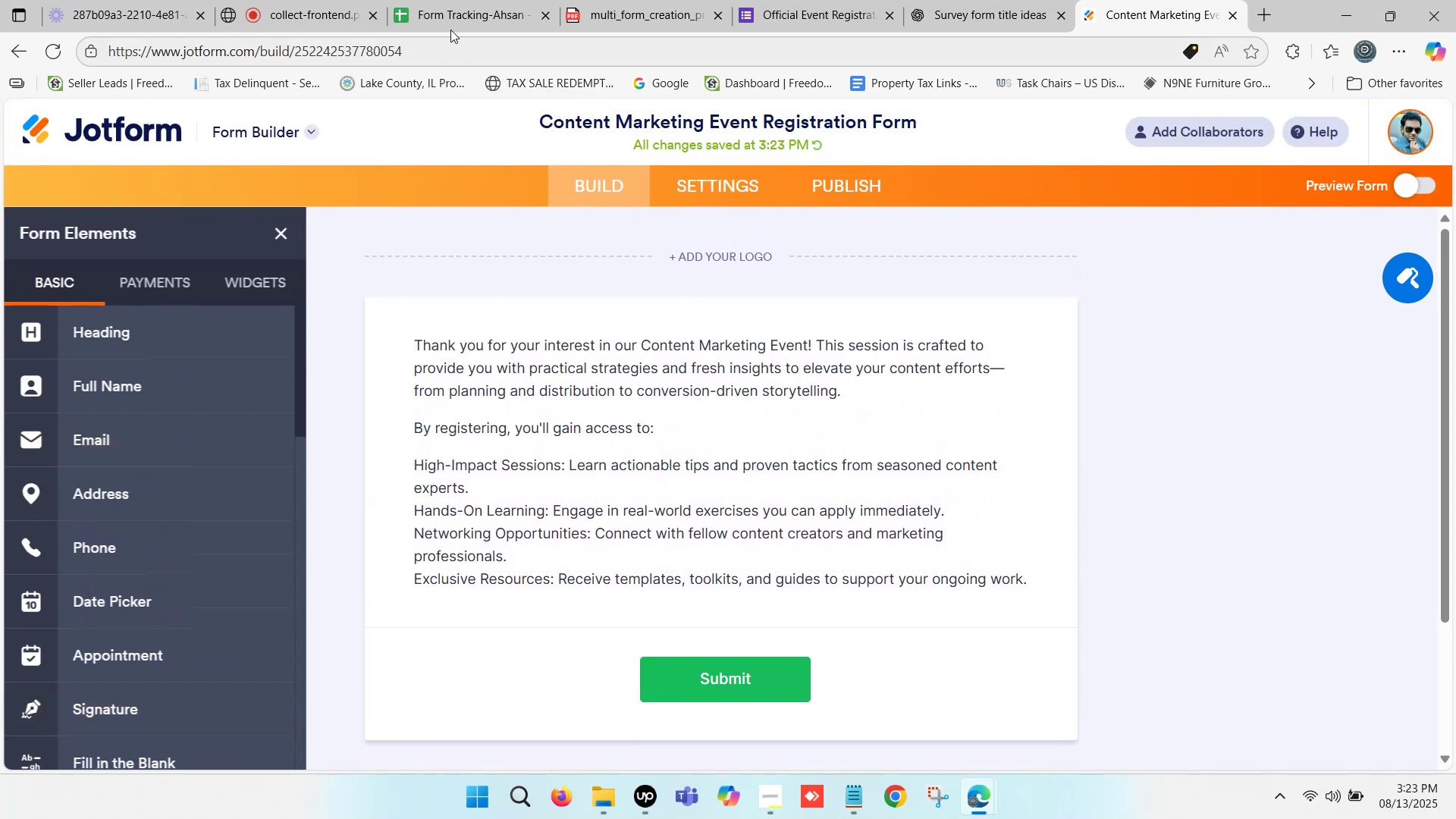 
left_click([486, 4])
 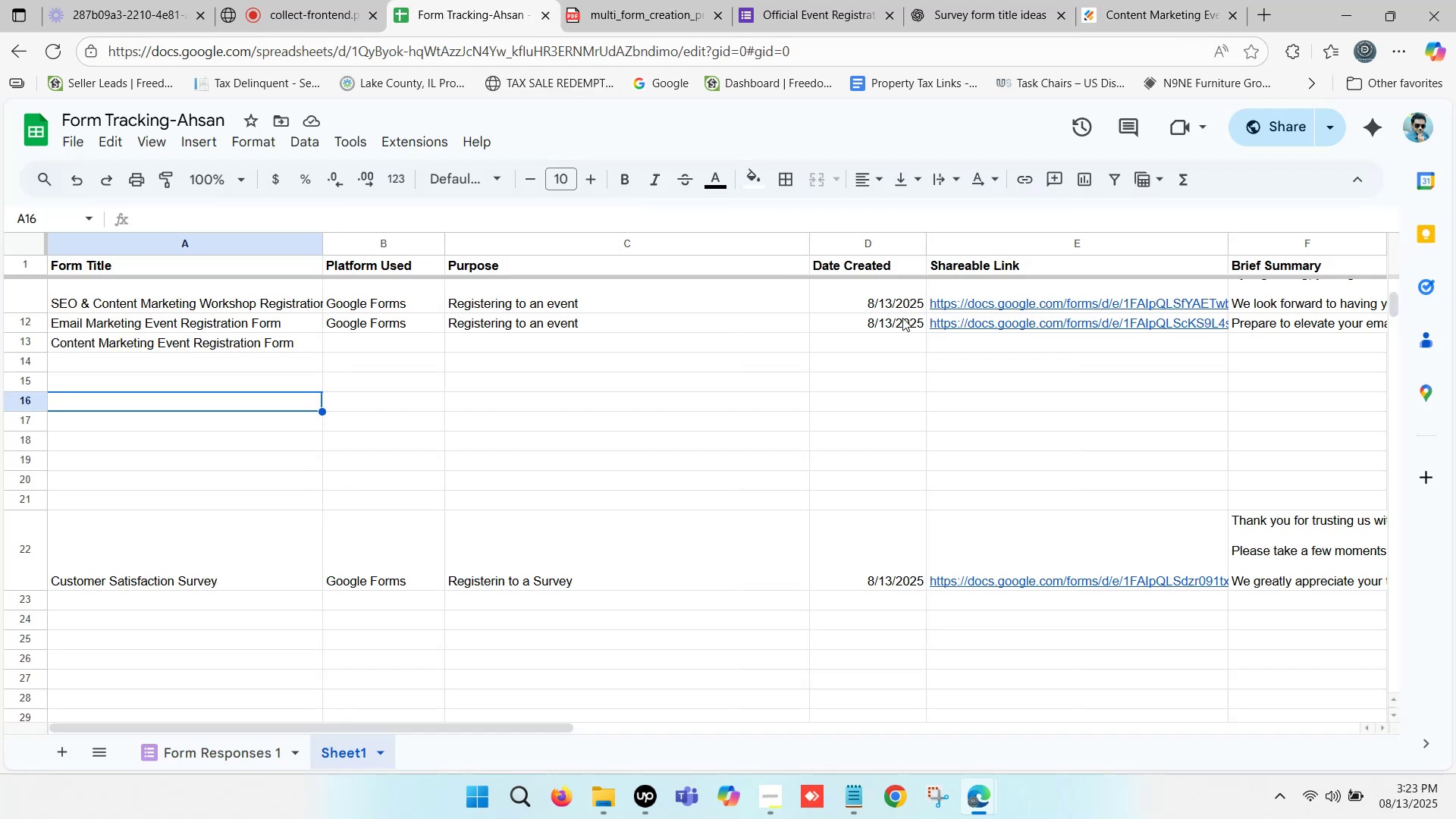 
scroll: coordinate [708, 342], scroll_direction: up, amount: 17.0
 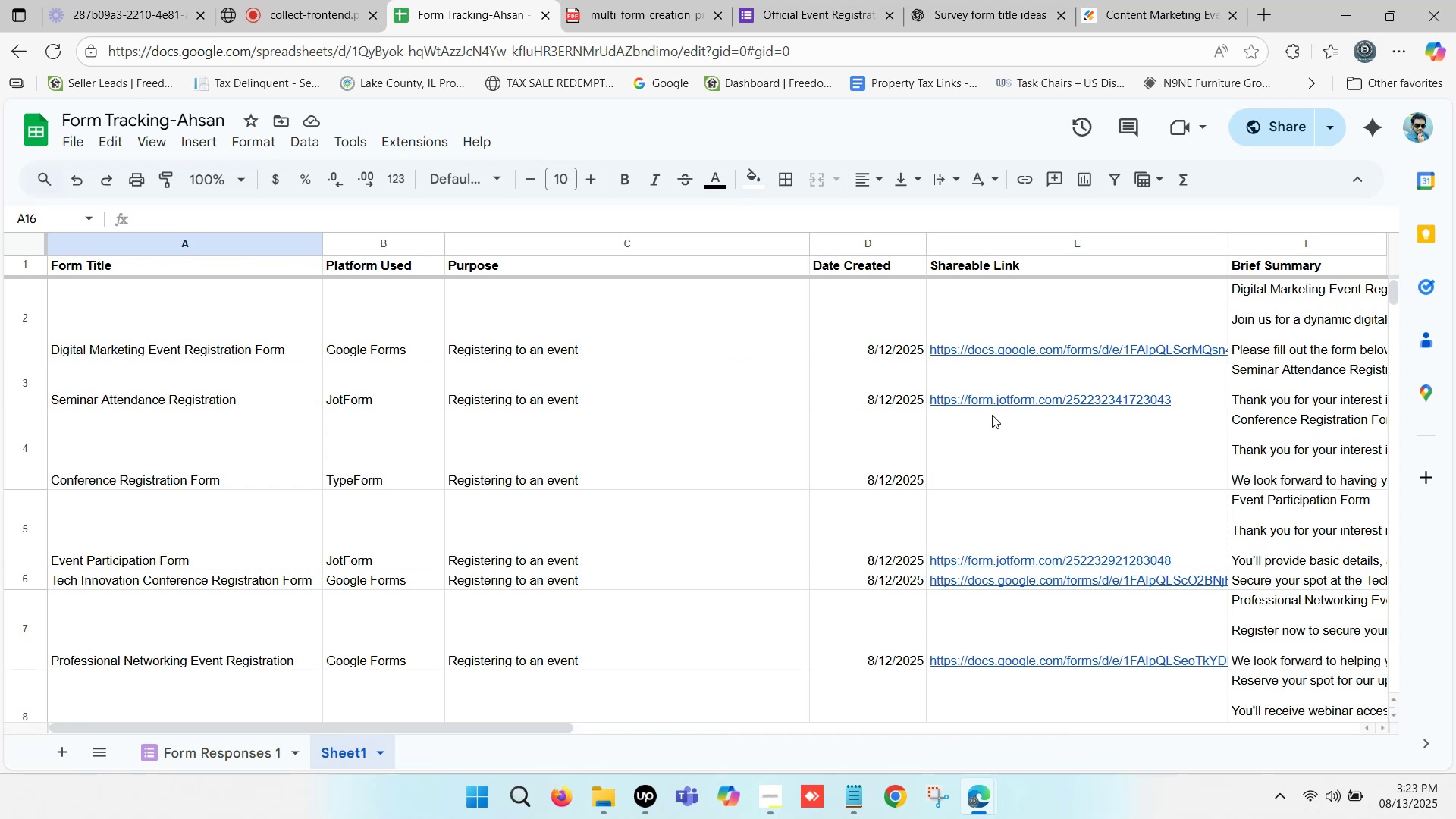 
left_click([988, 394])
 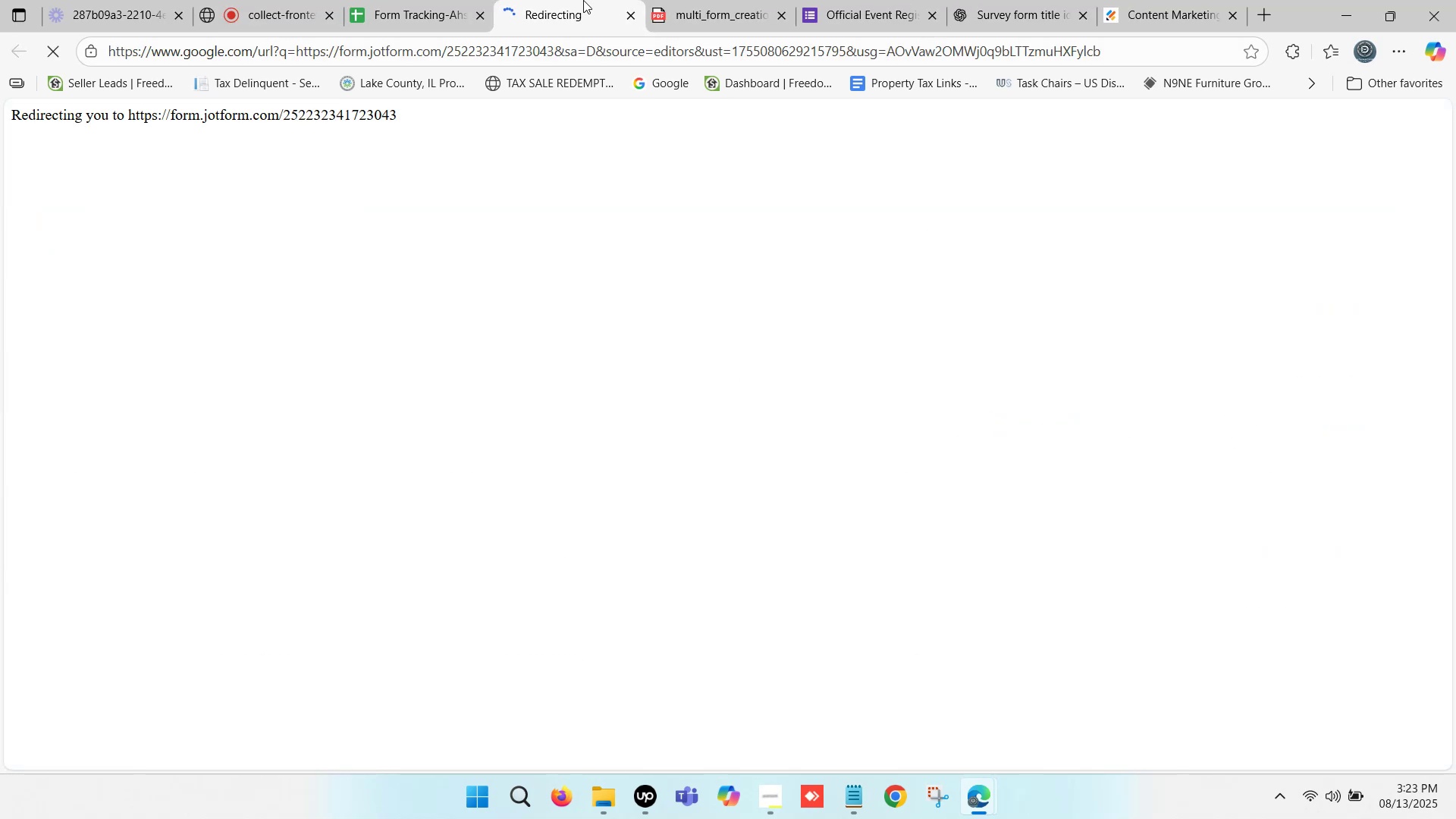 
left_click_drag(start_coordinate=[589, 0], to_coordinate=[831, 1])
 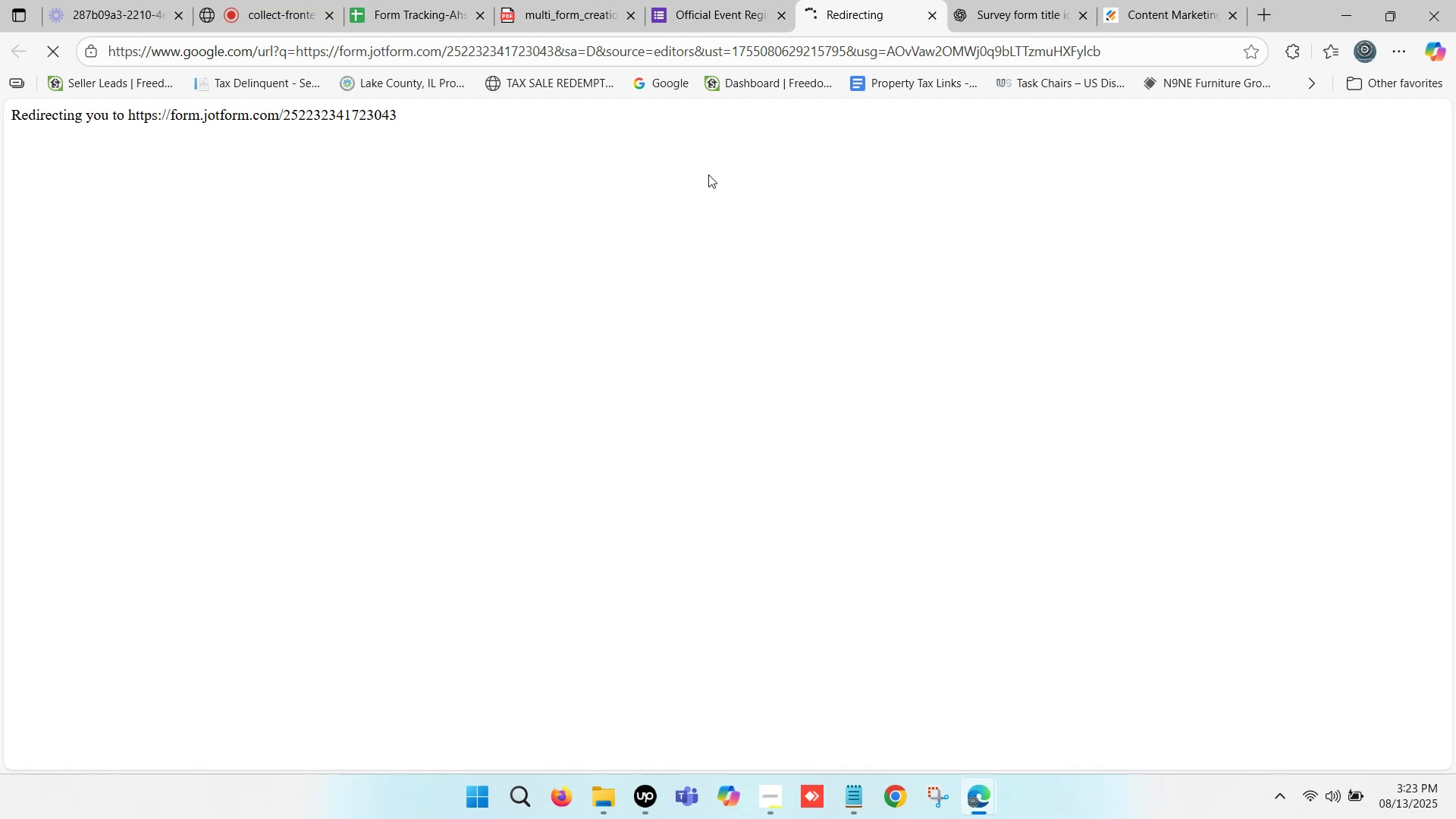 
wait(9.27)
 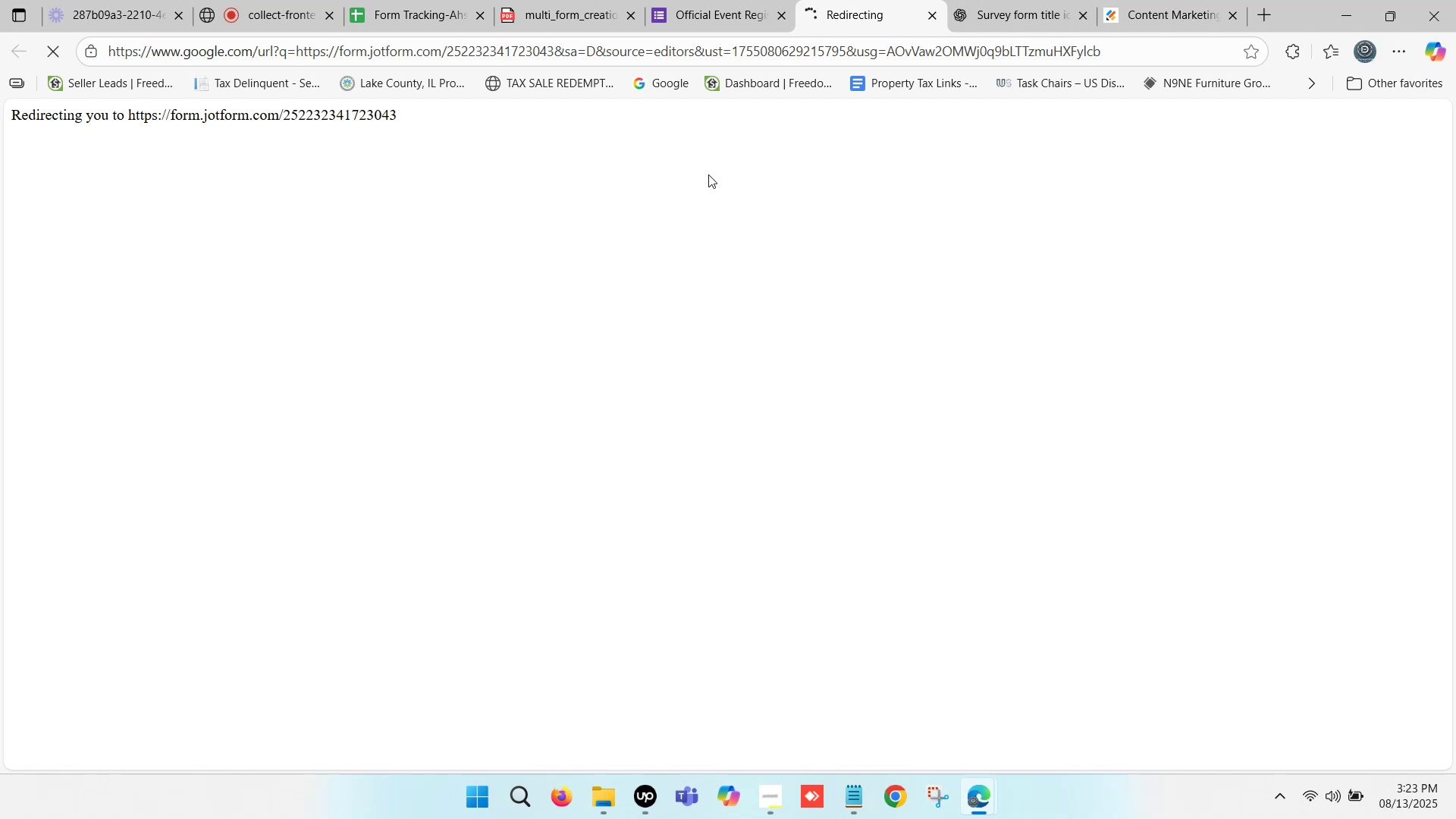 
left_click([896, 0])
 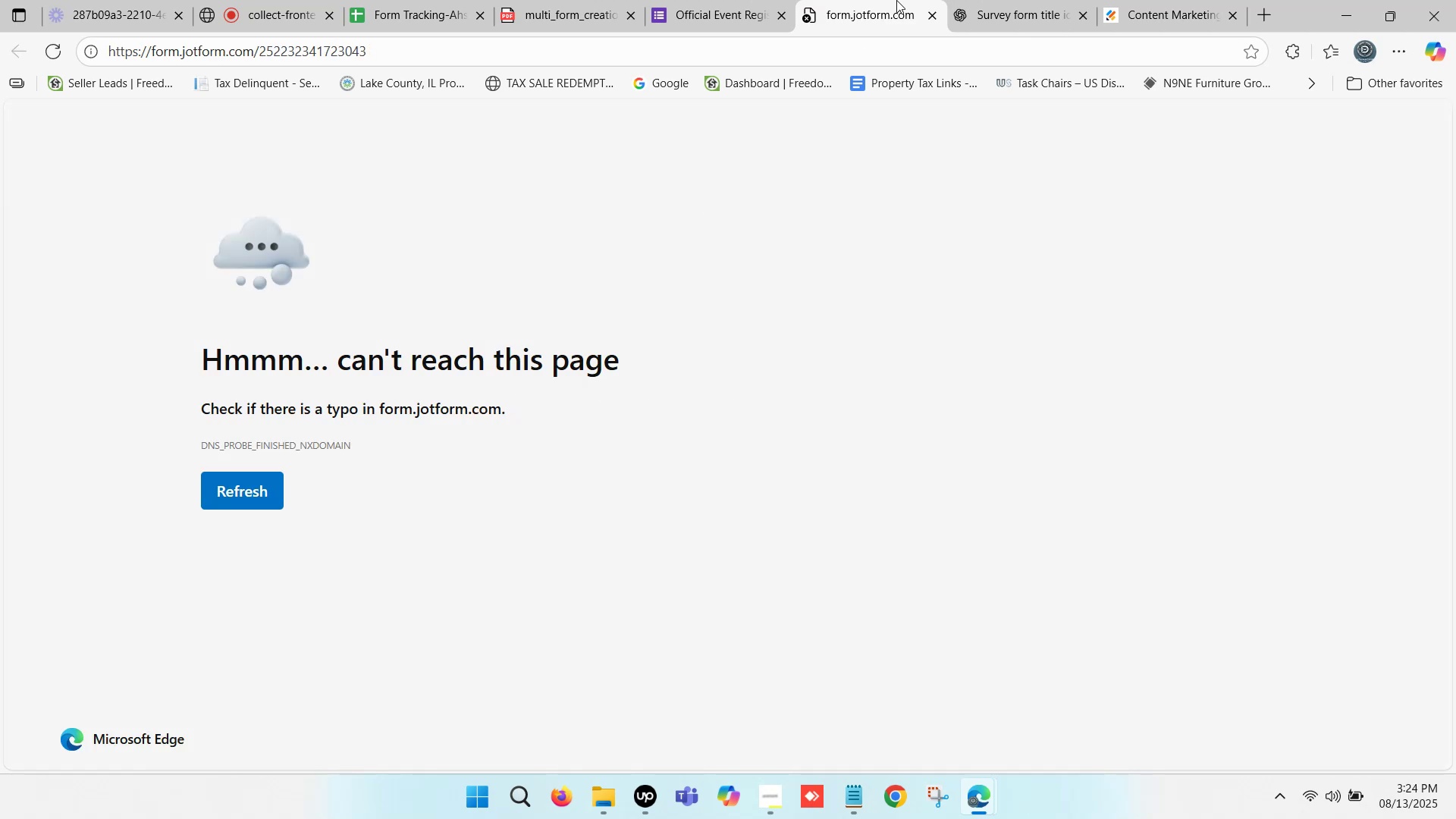 
left_click([896, 0])
 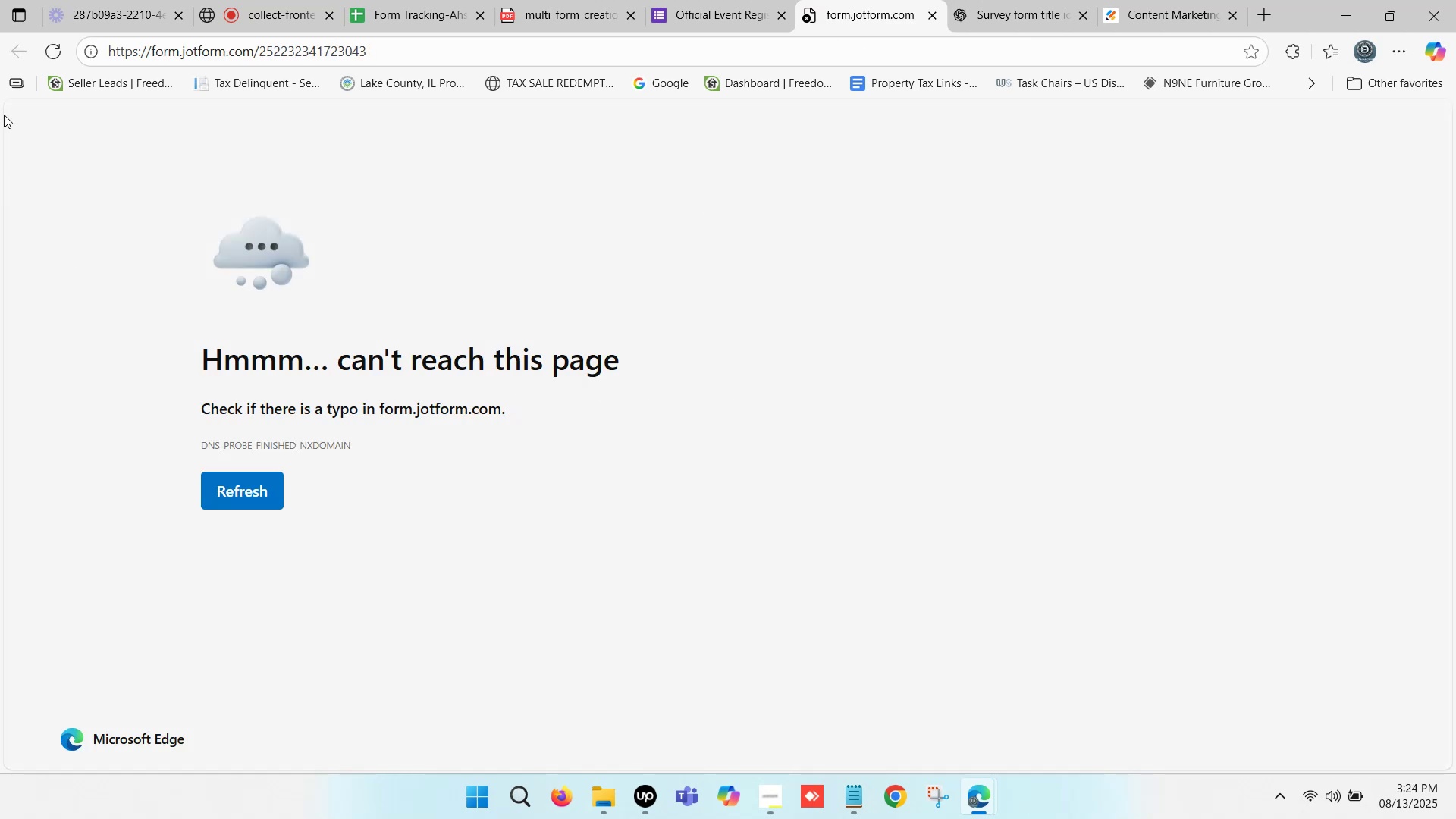 
left_click([57, 46])
 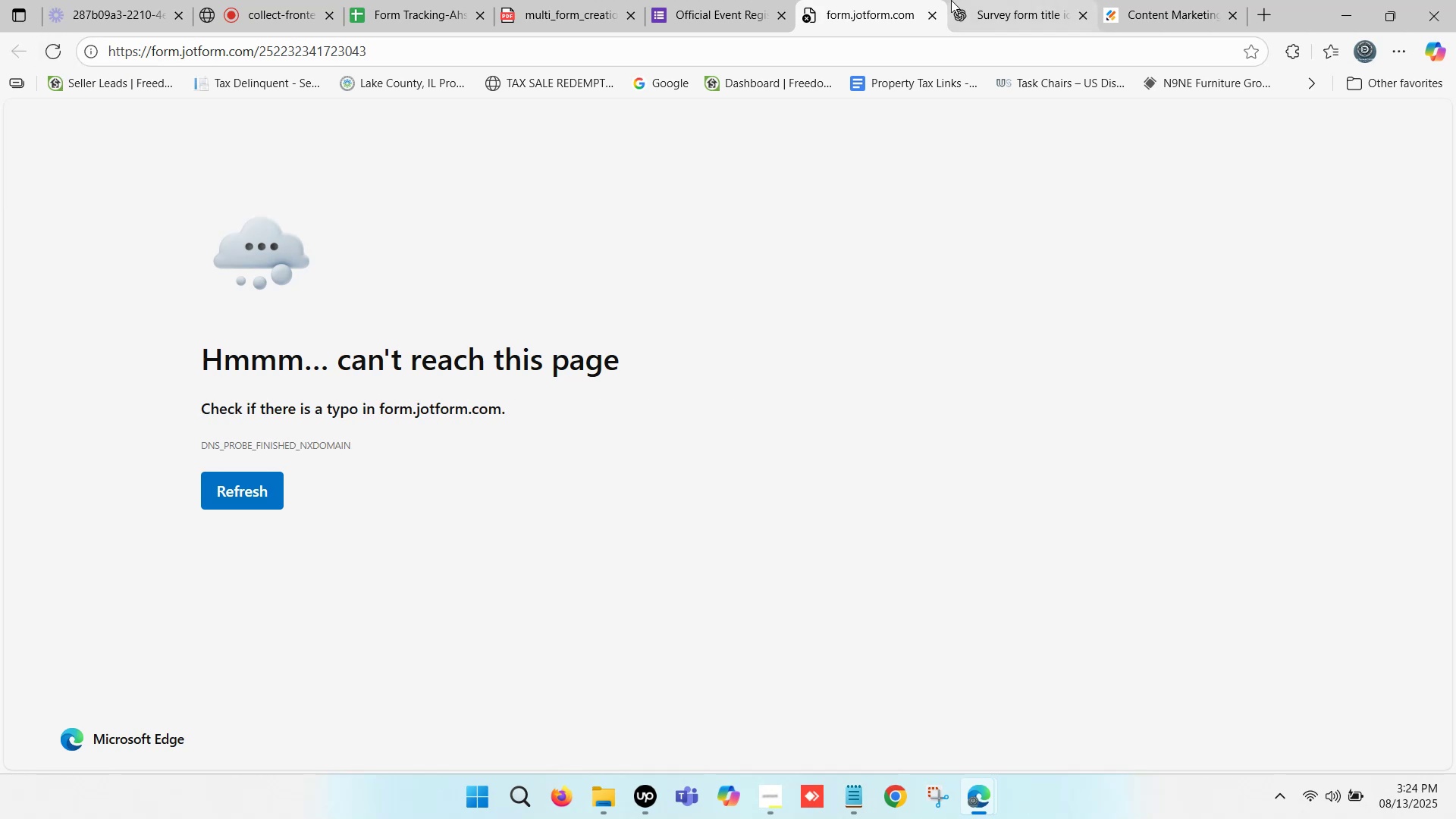 
wait(7.46)
 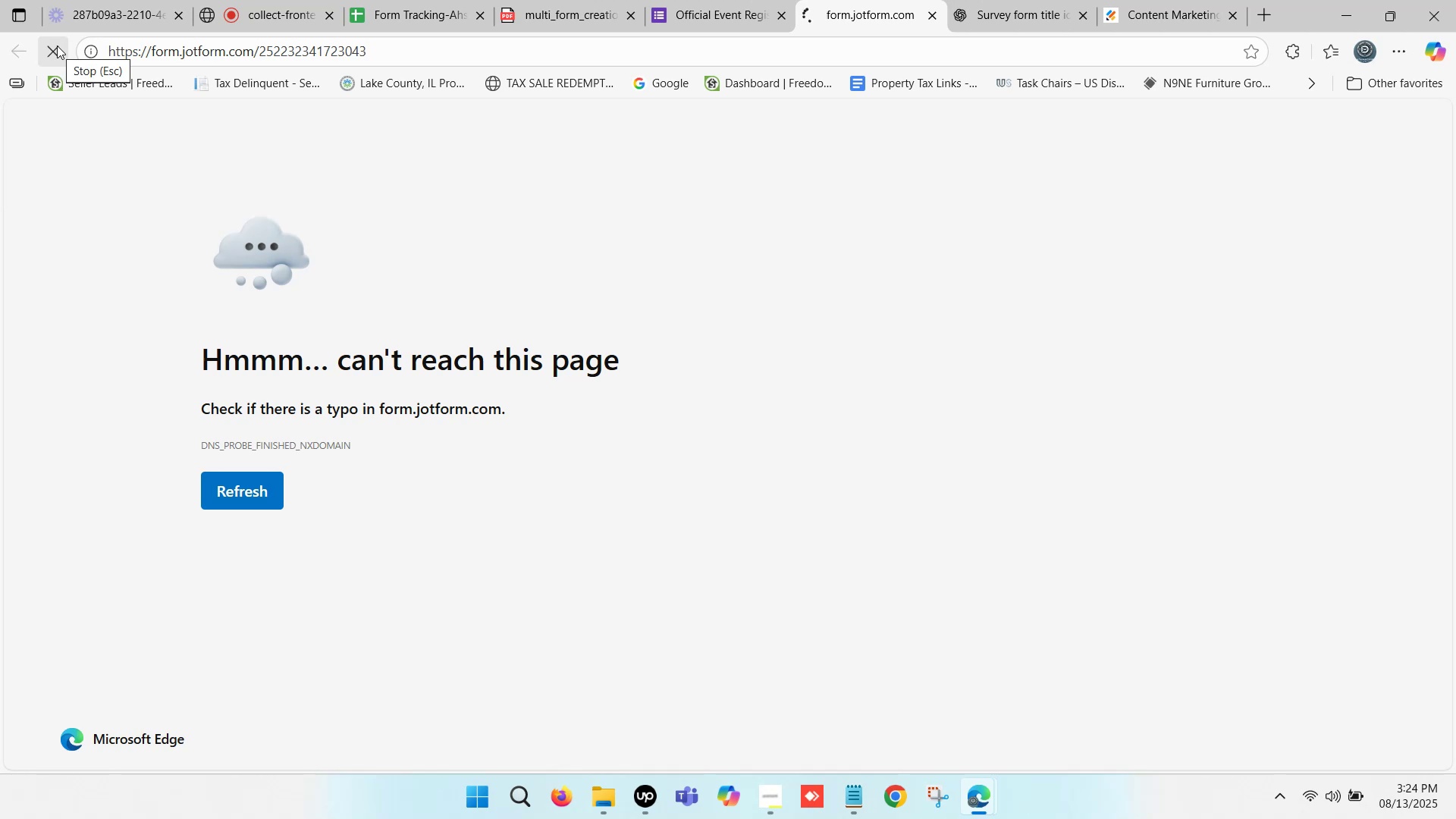 
left_click([1181, 2])
 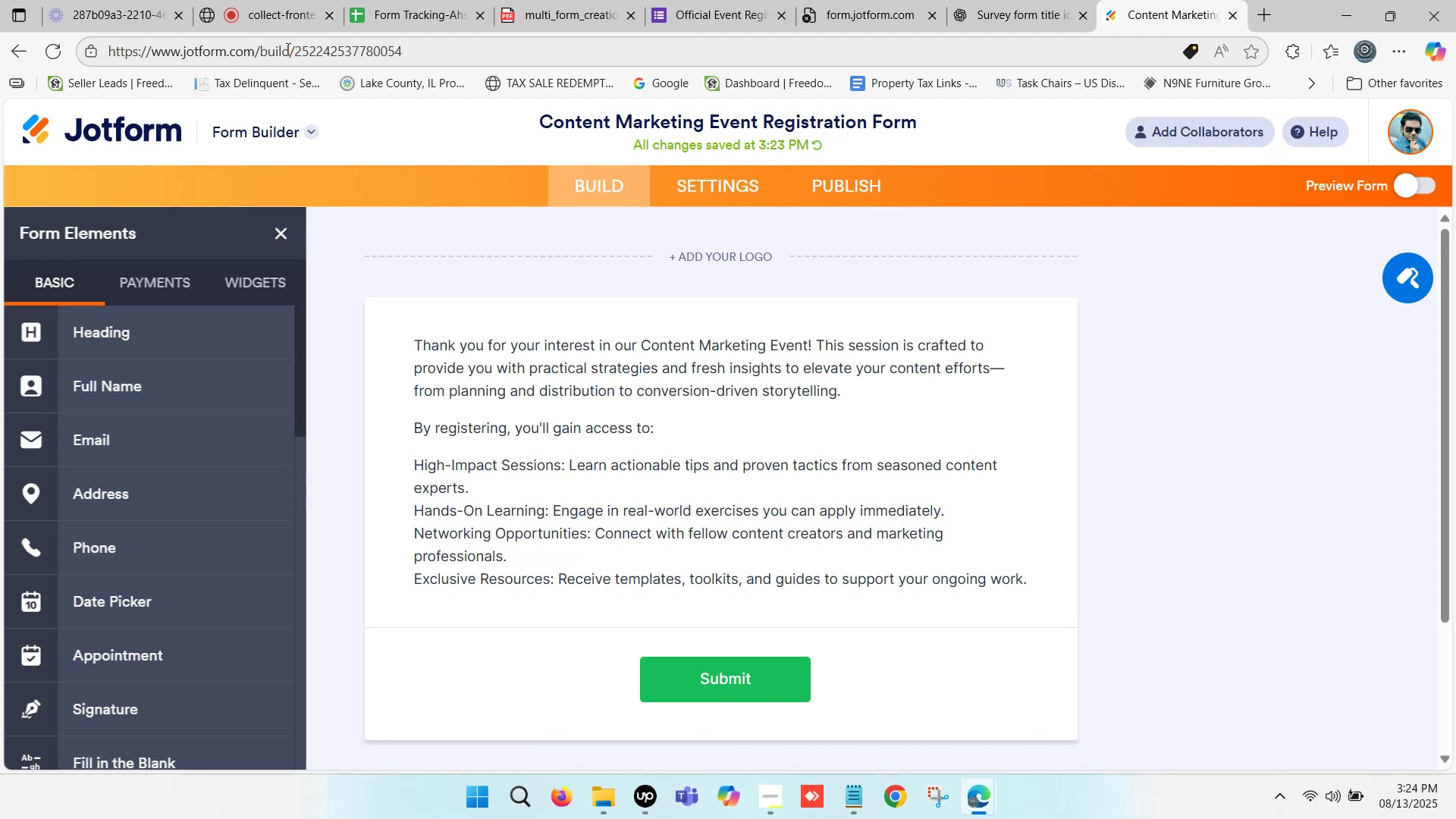 
left_click_drag(start_coordinate=[254, 48], to_coordinate=[33, 51])
 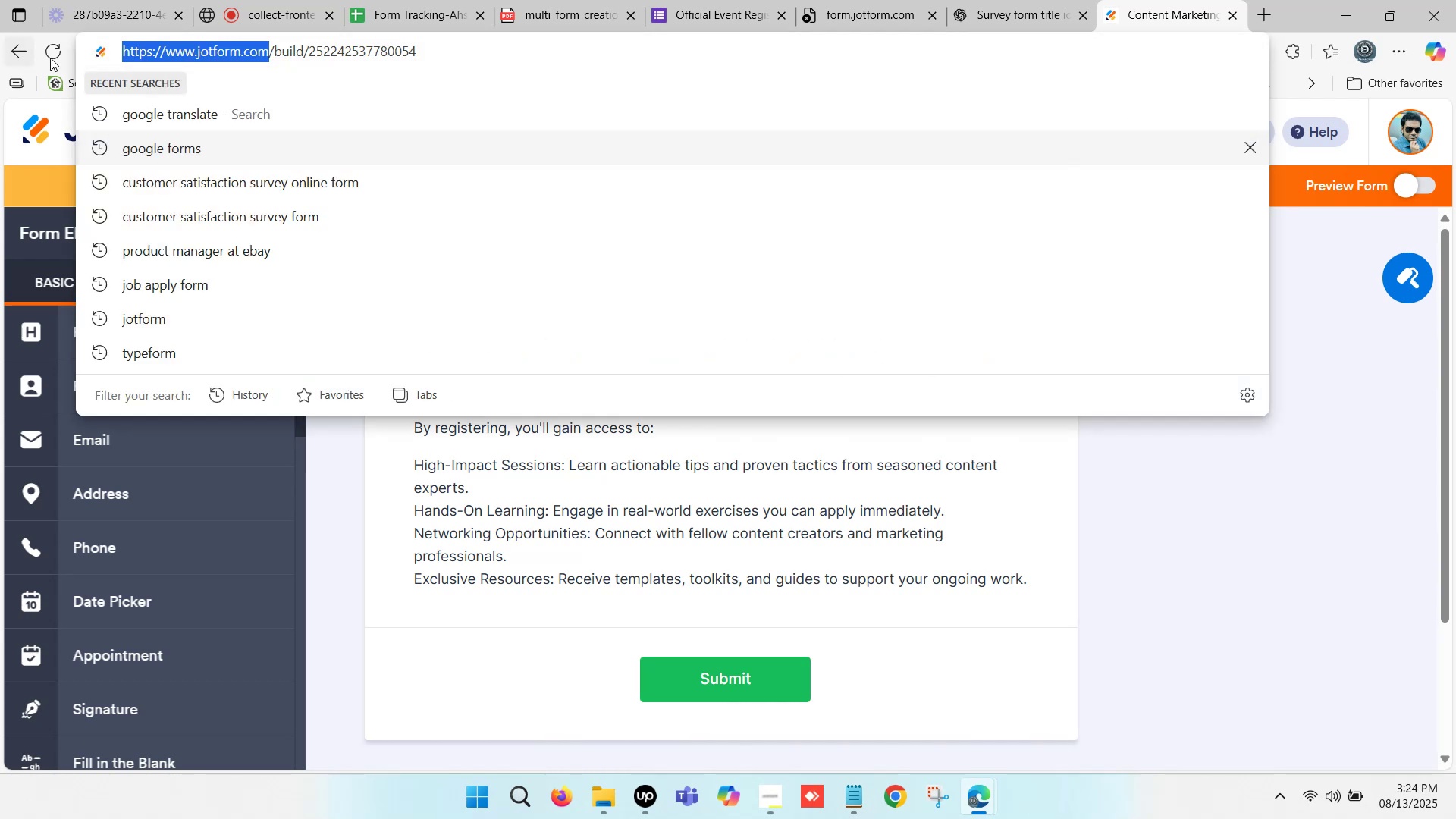 
key(Control+C)
 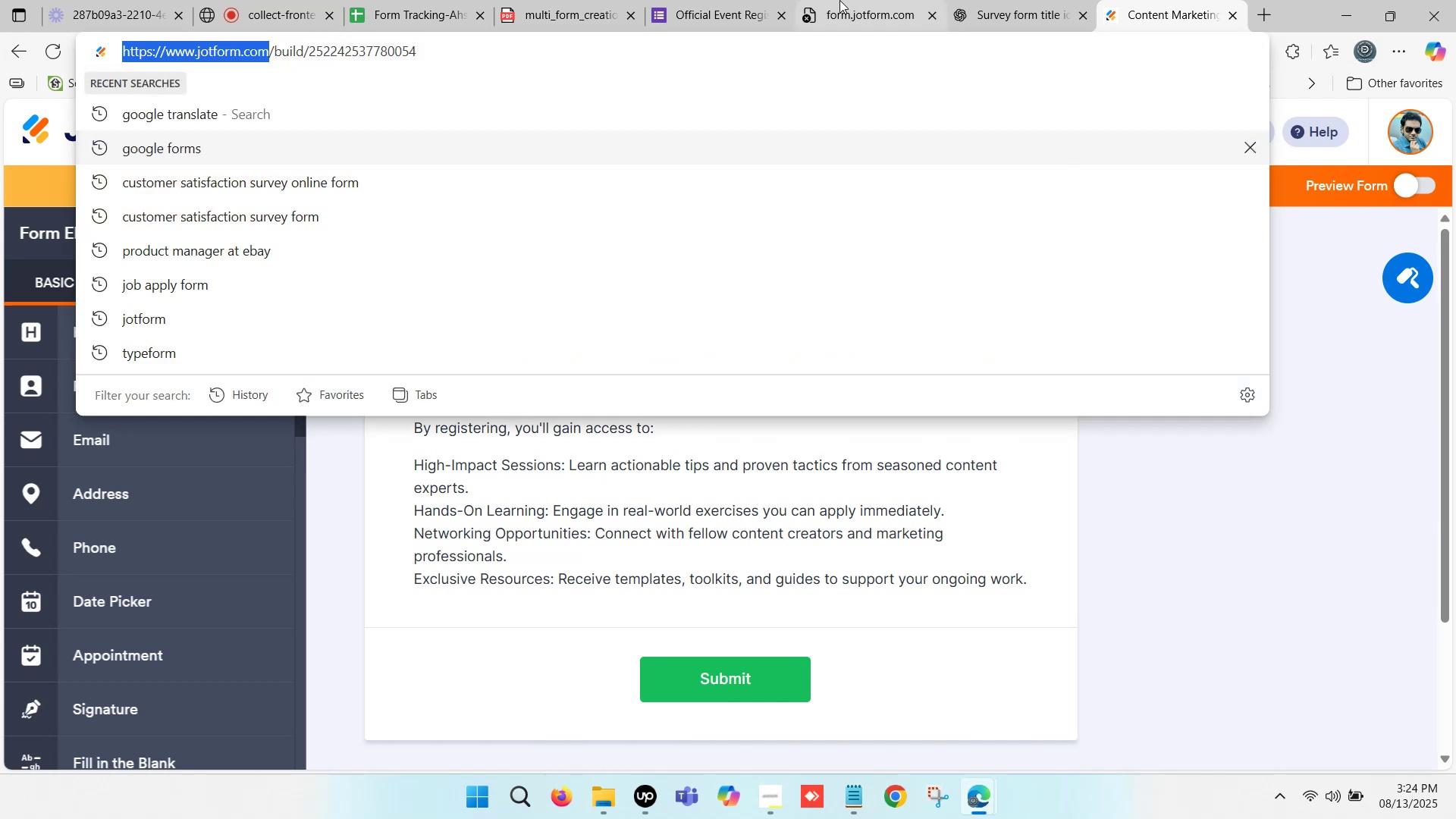 
left_click([865, 0])
 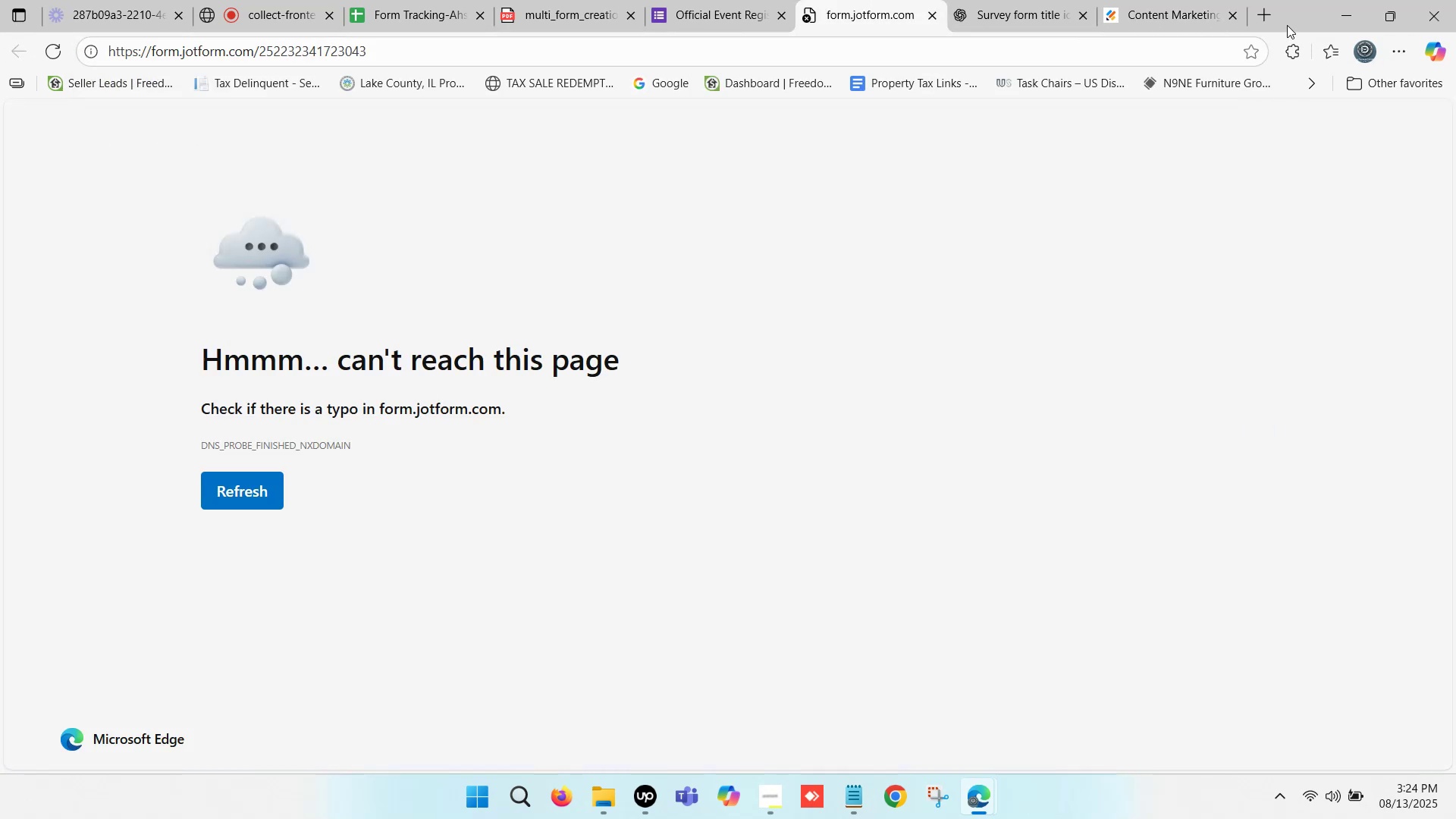 
left_click([1272, 11])
 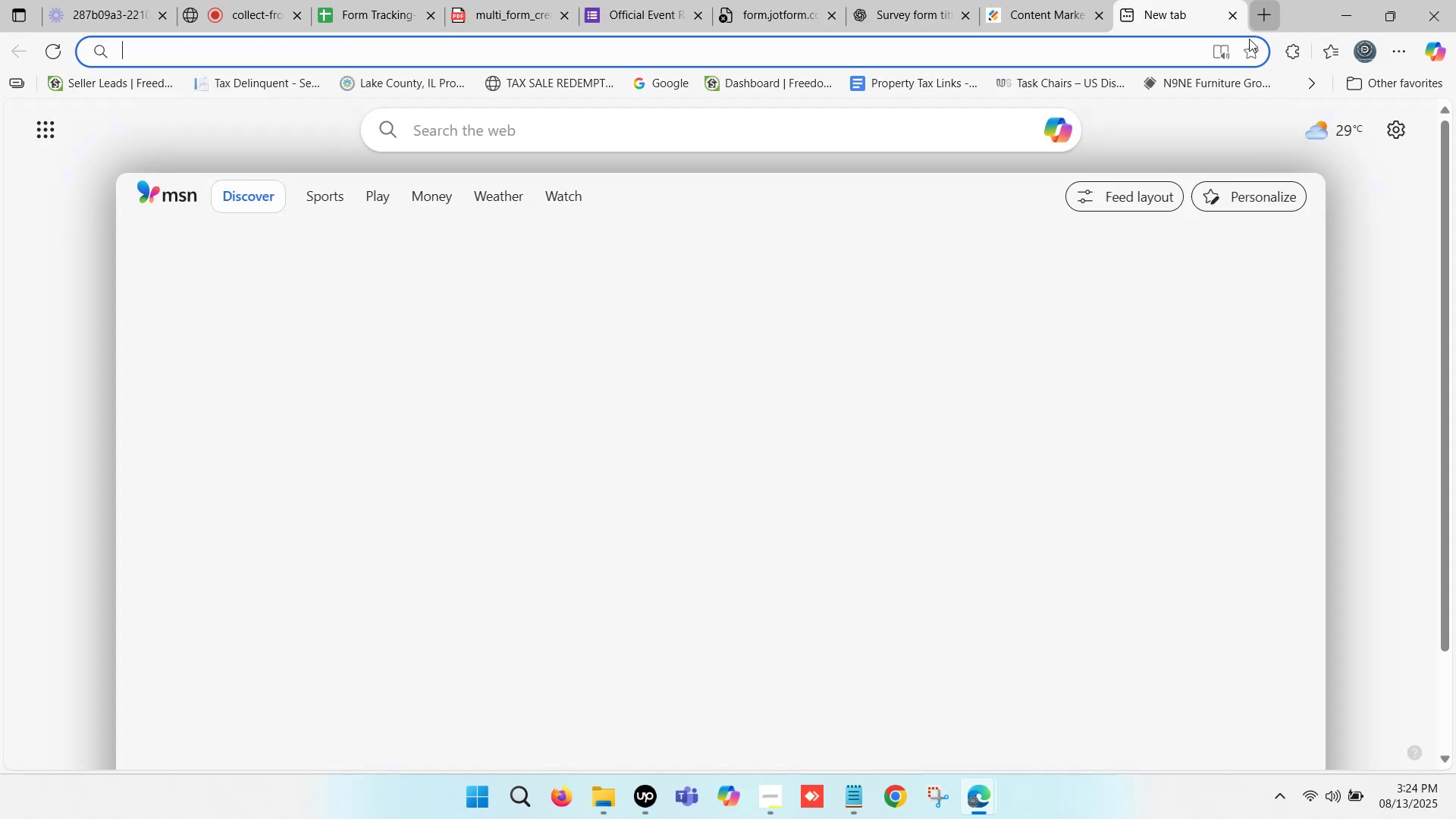 
key(Control+ControlLeft)
 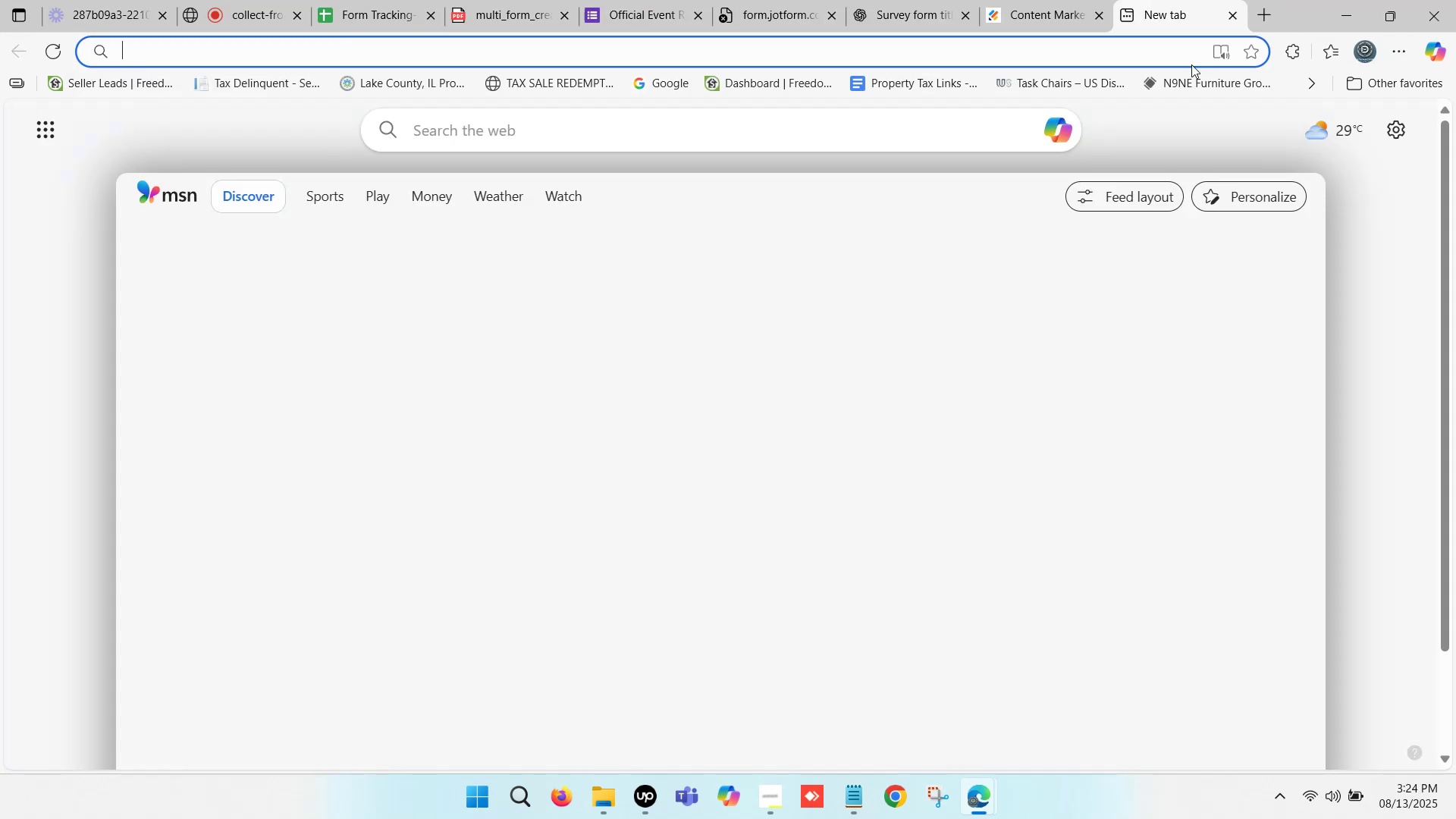 
key(Control+V)
 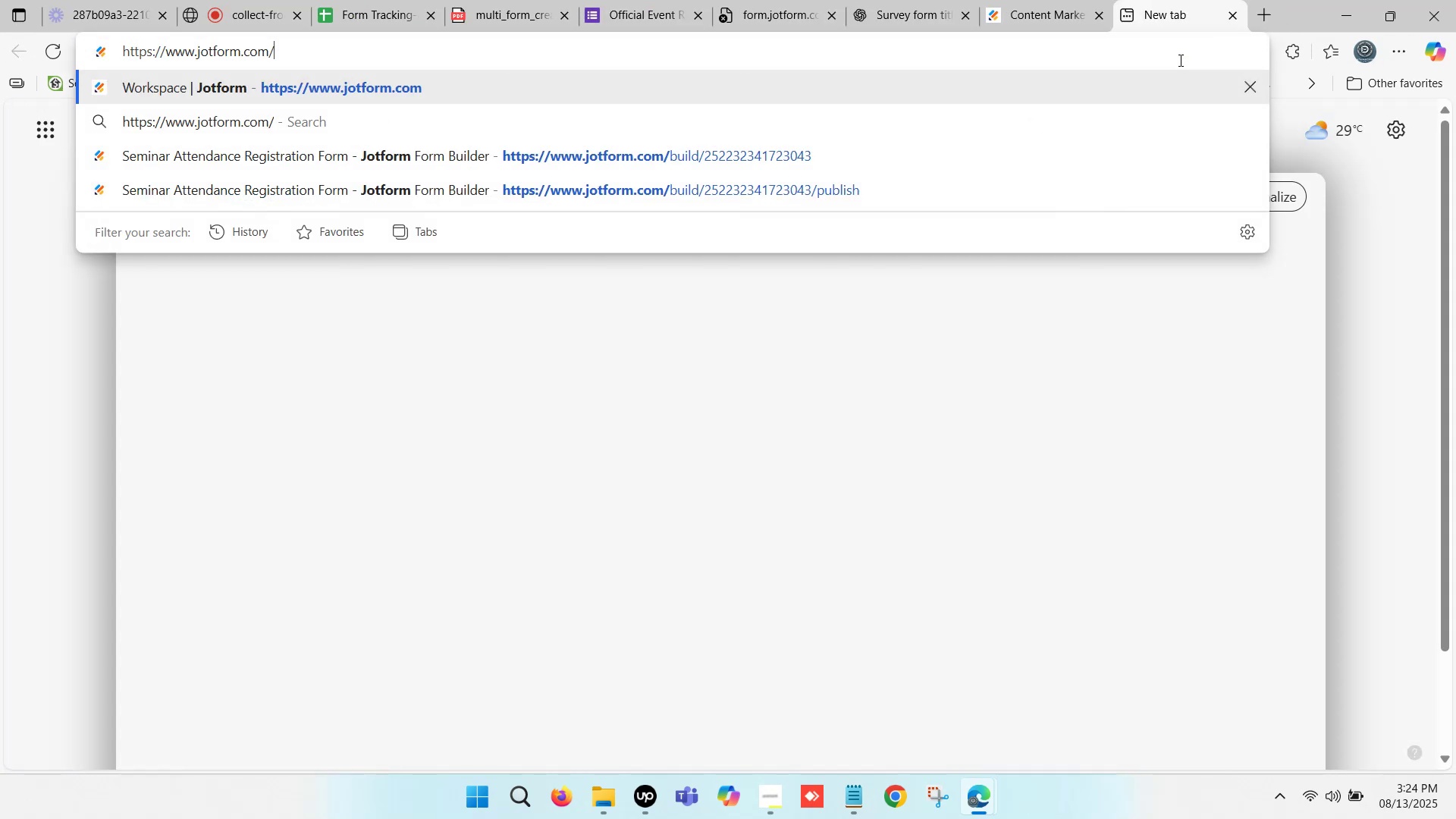 
key(Enter)
 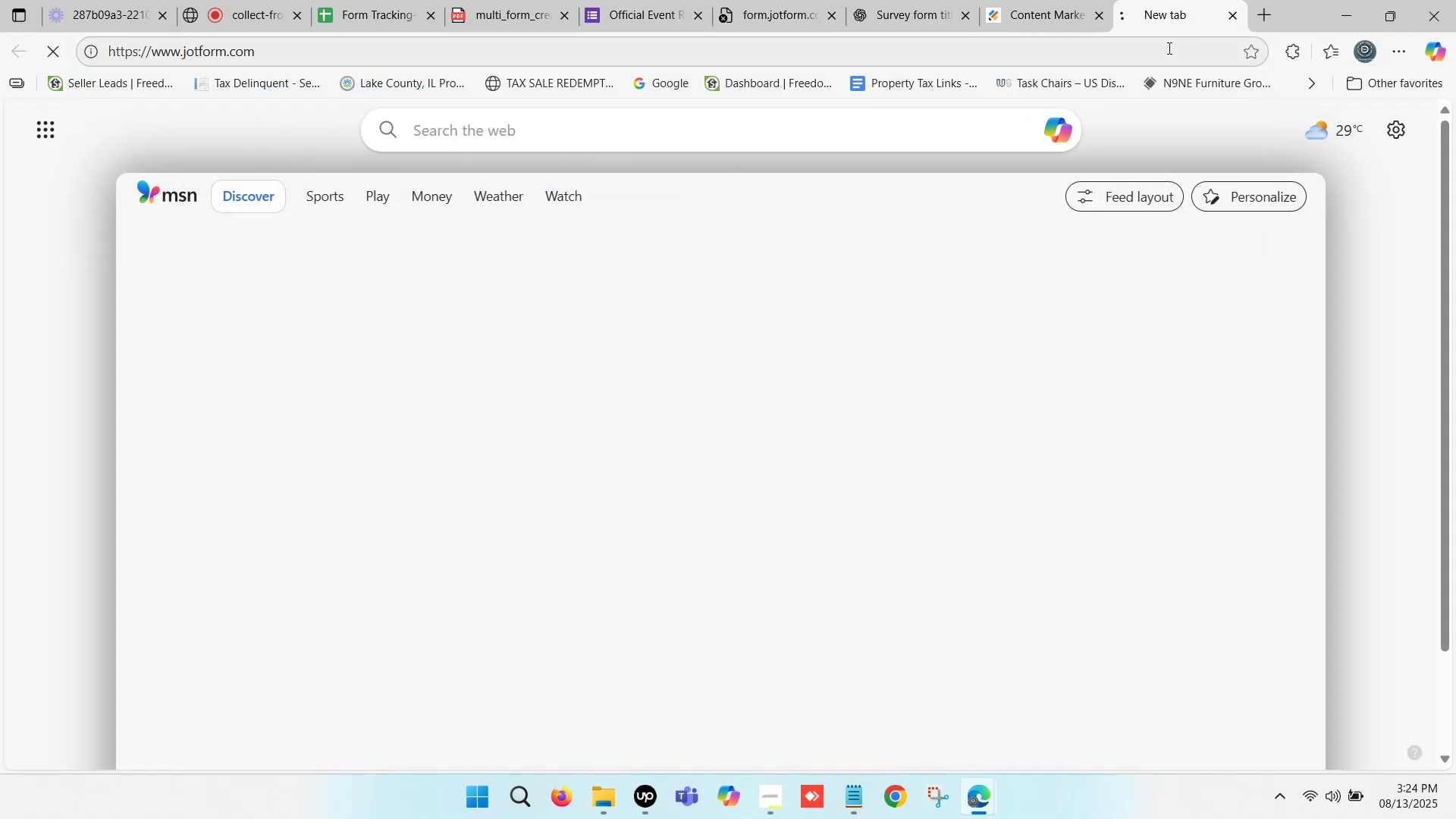 
left_click([1174, 0])
 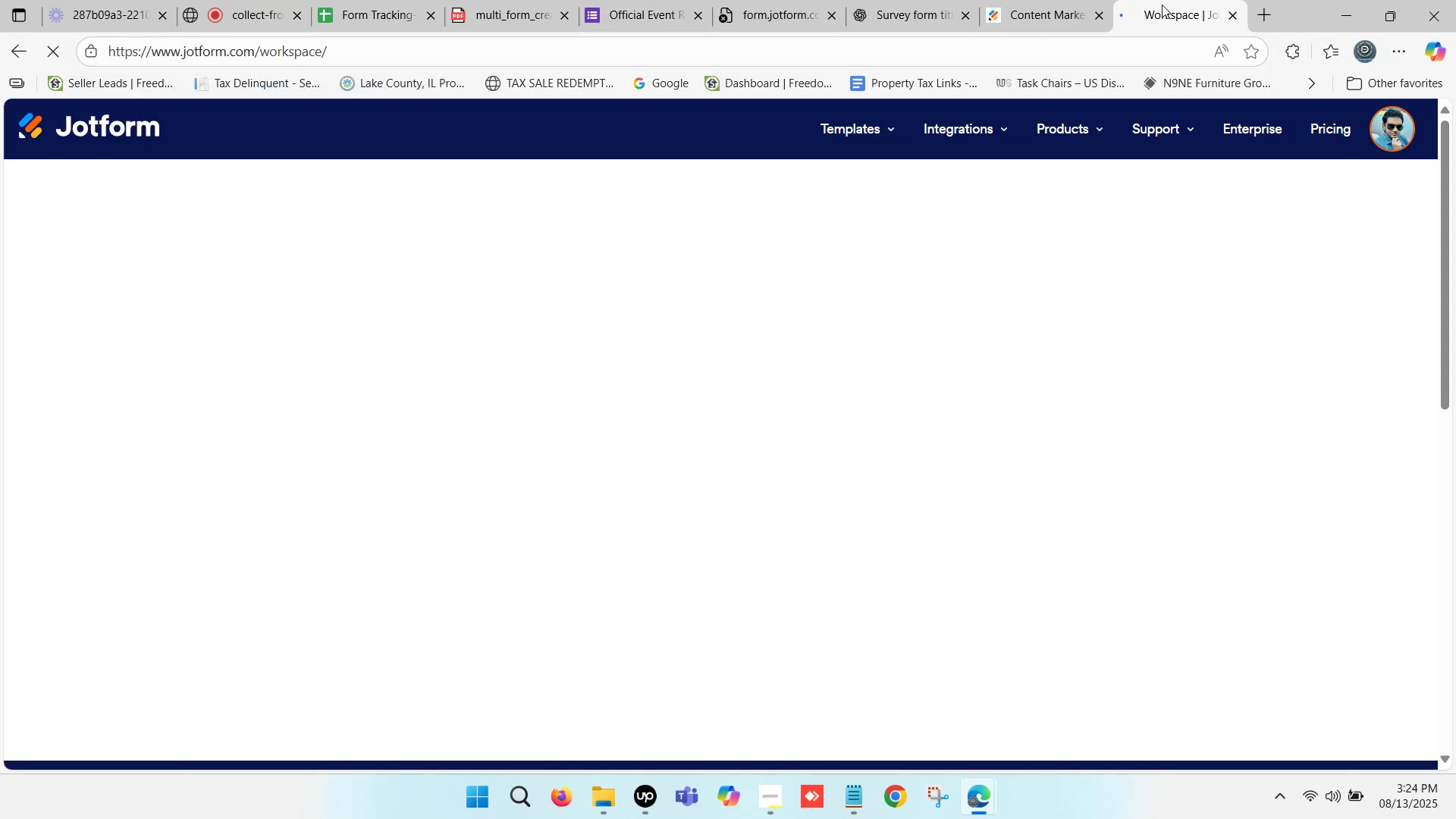 
left_click([403, 0])
 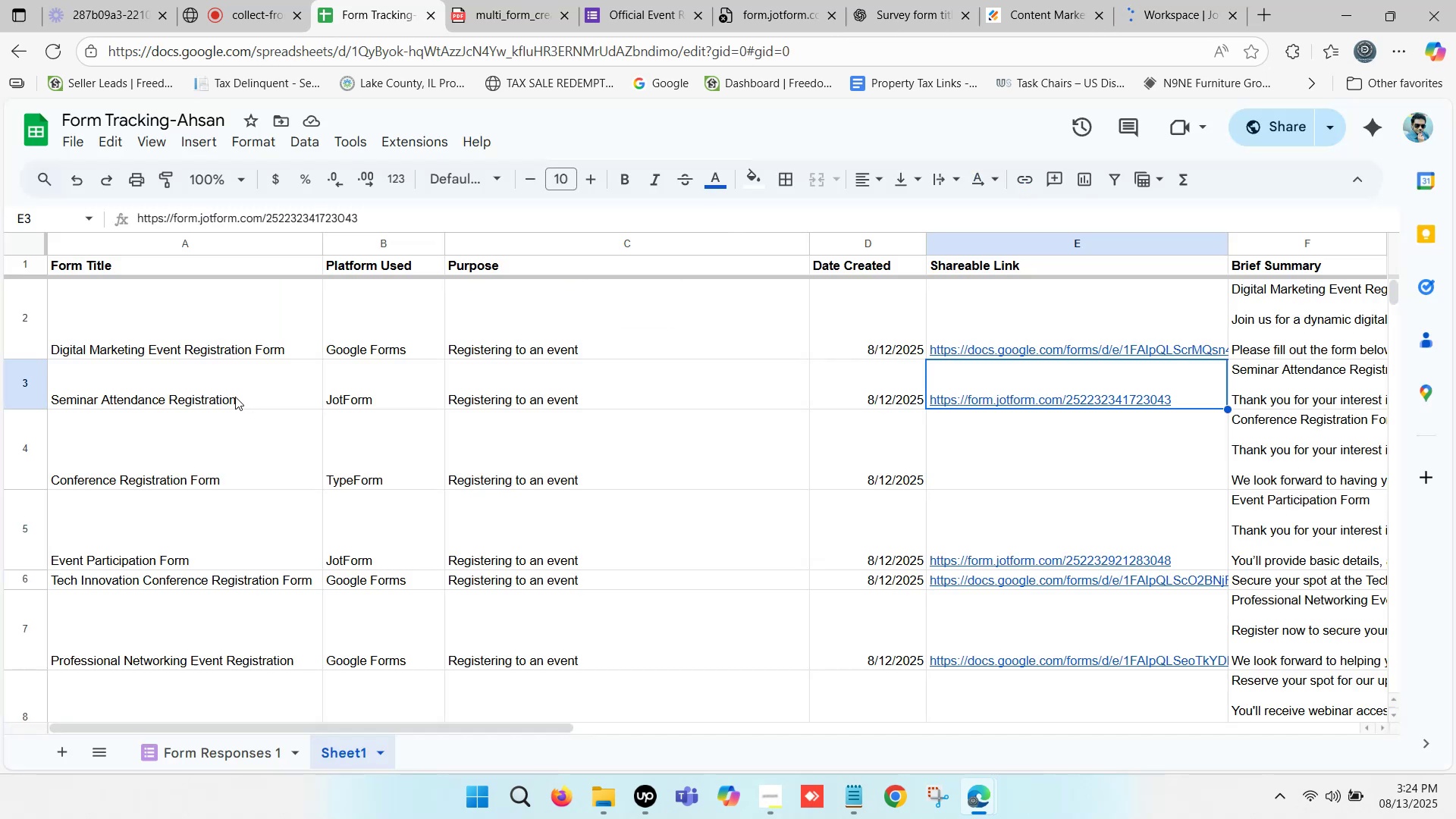 
left_click([221, 396])
 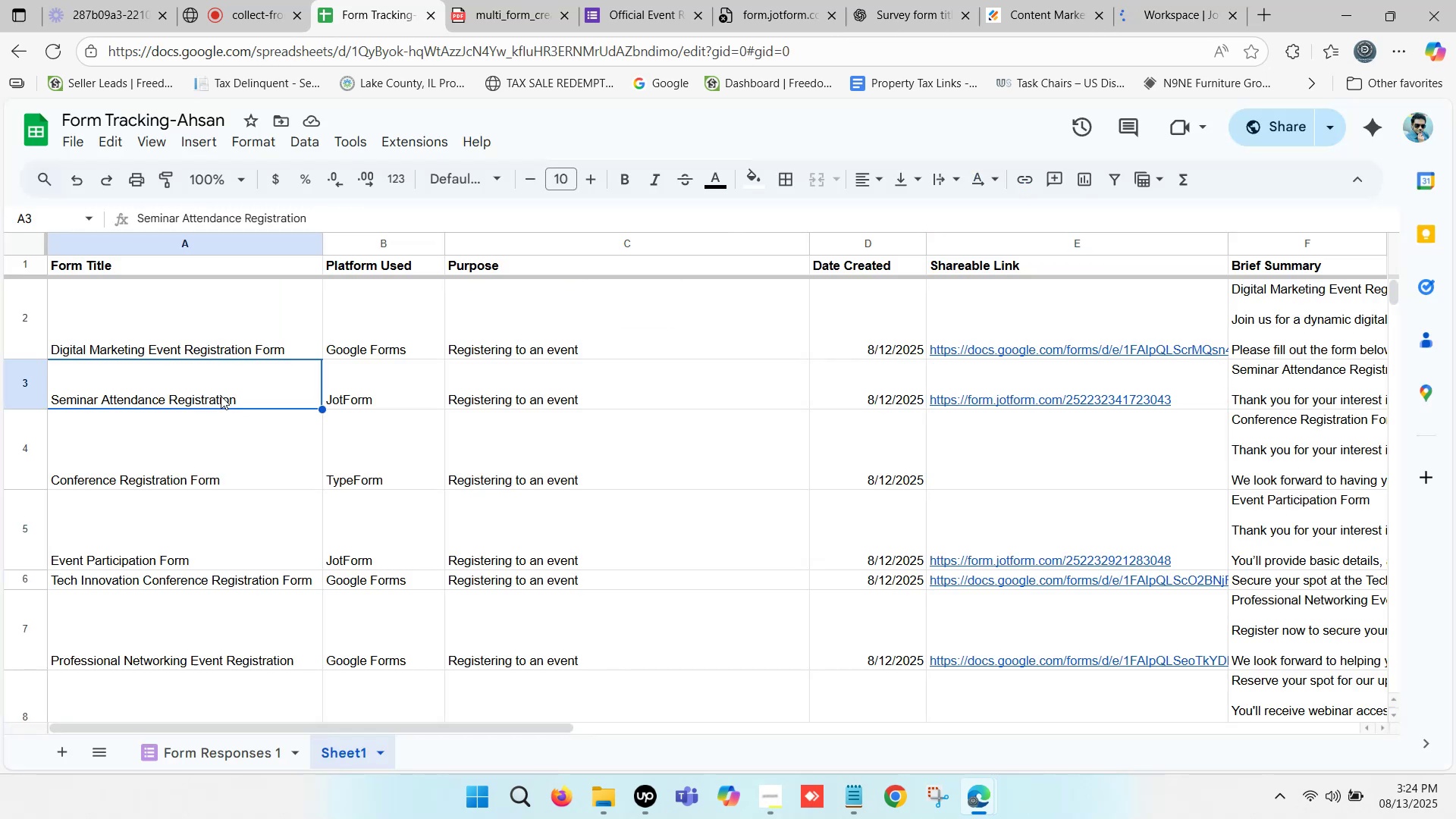 
key(Control+C)
 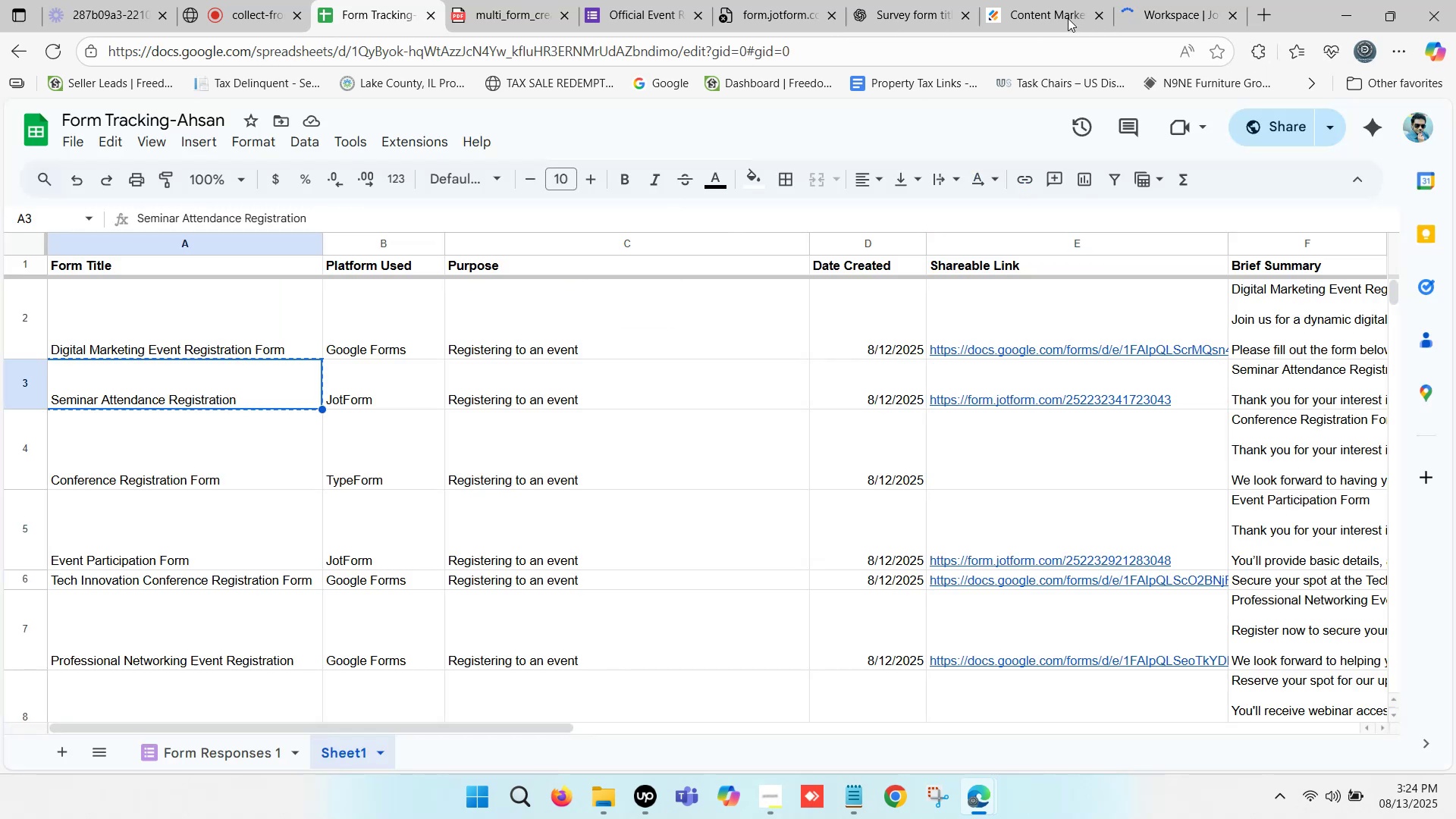 
left_click([1172, 0])
 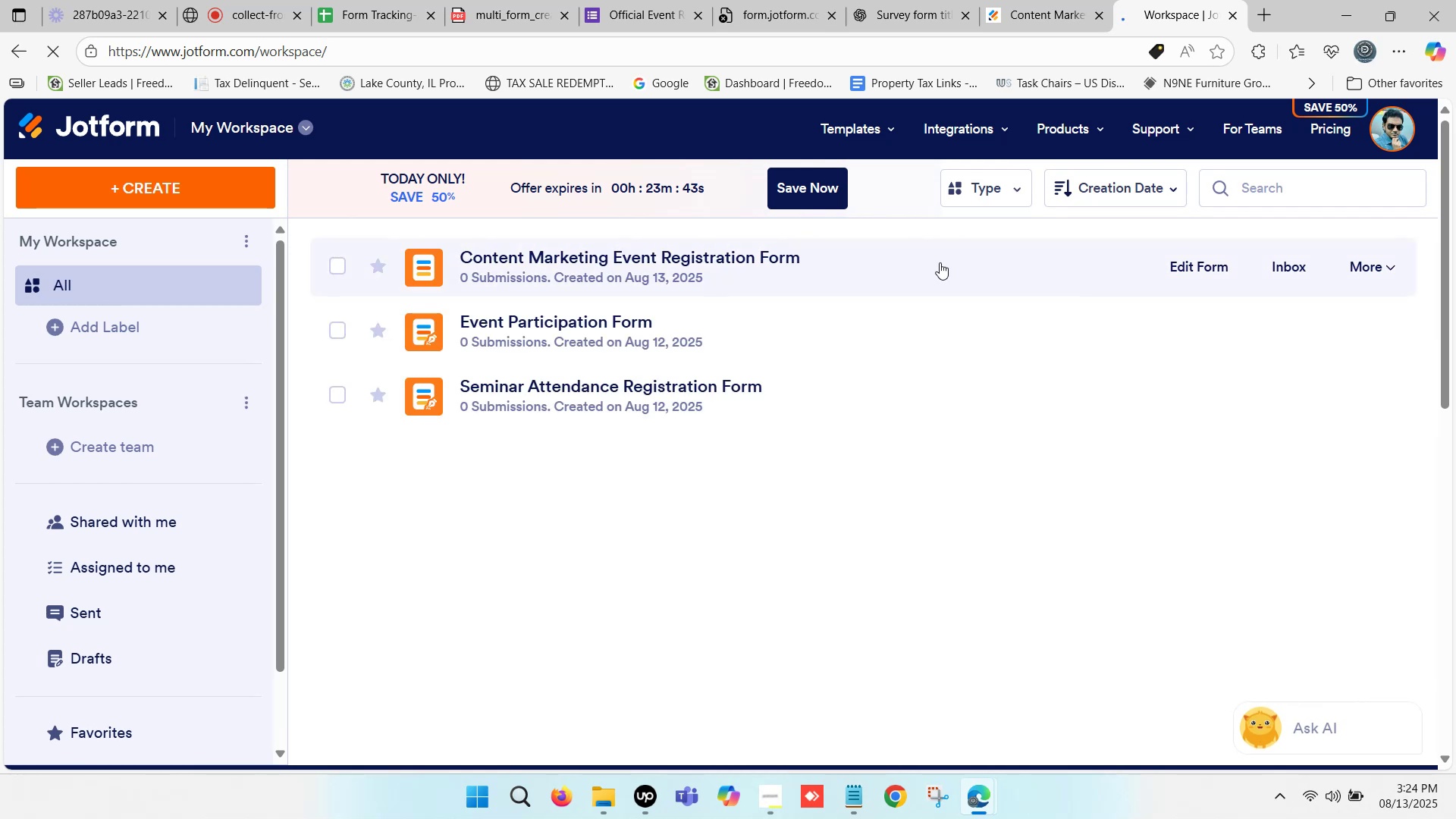 
wait(11.46)
 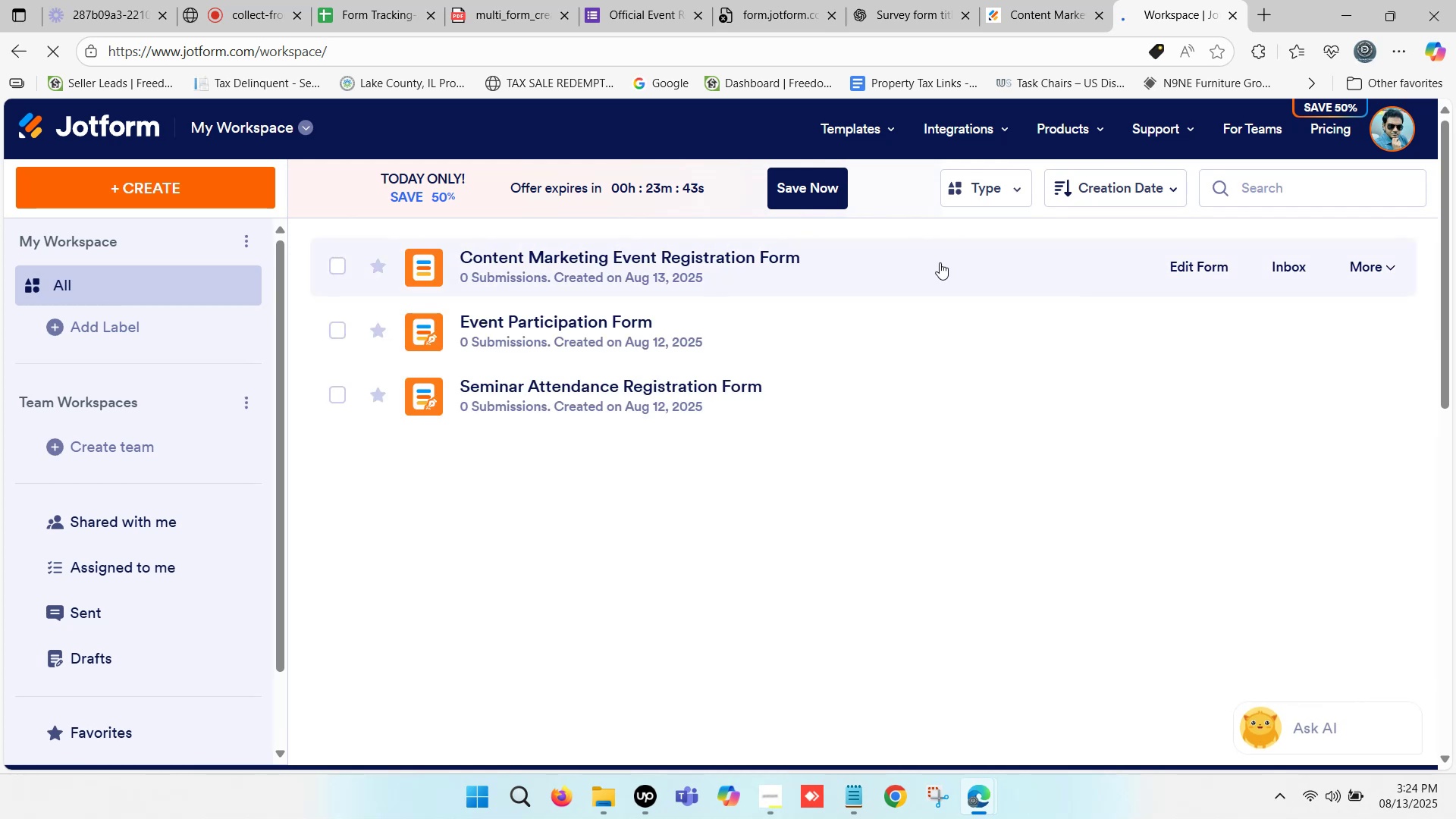 
right_click([692, 386])
 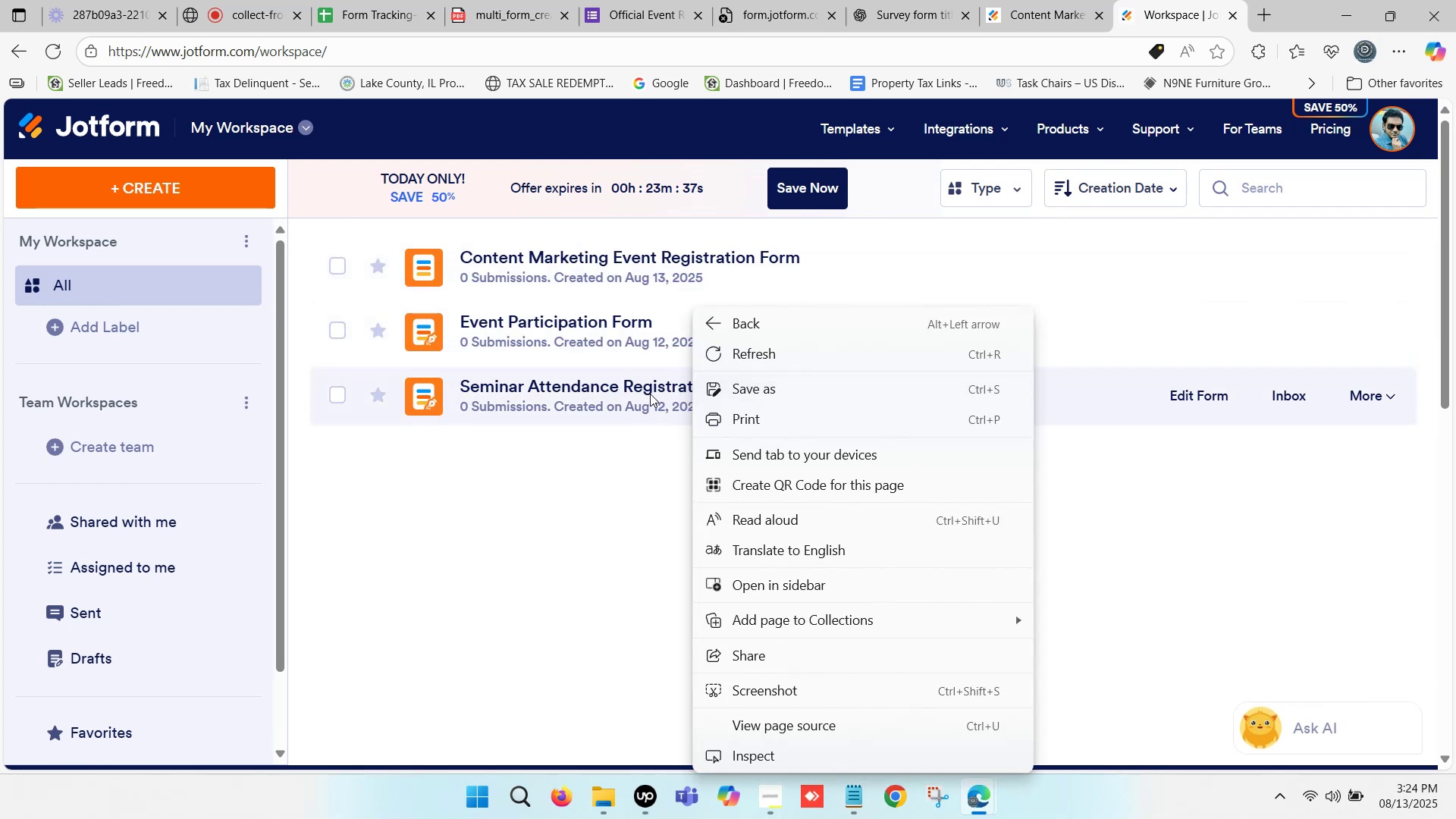 
left_click([608, 458])
 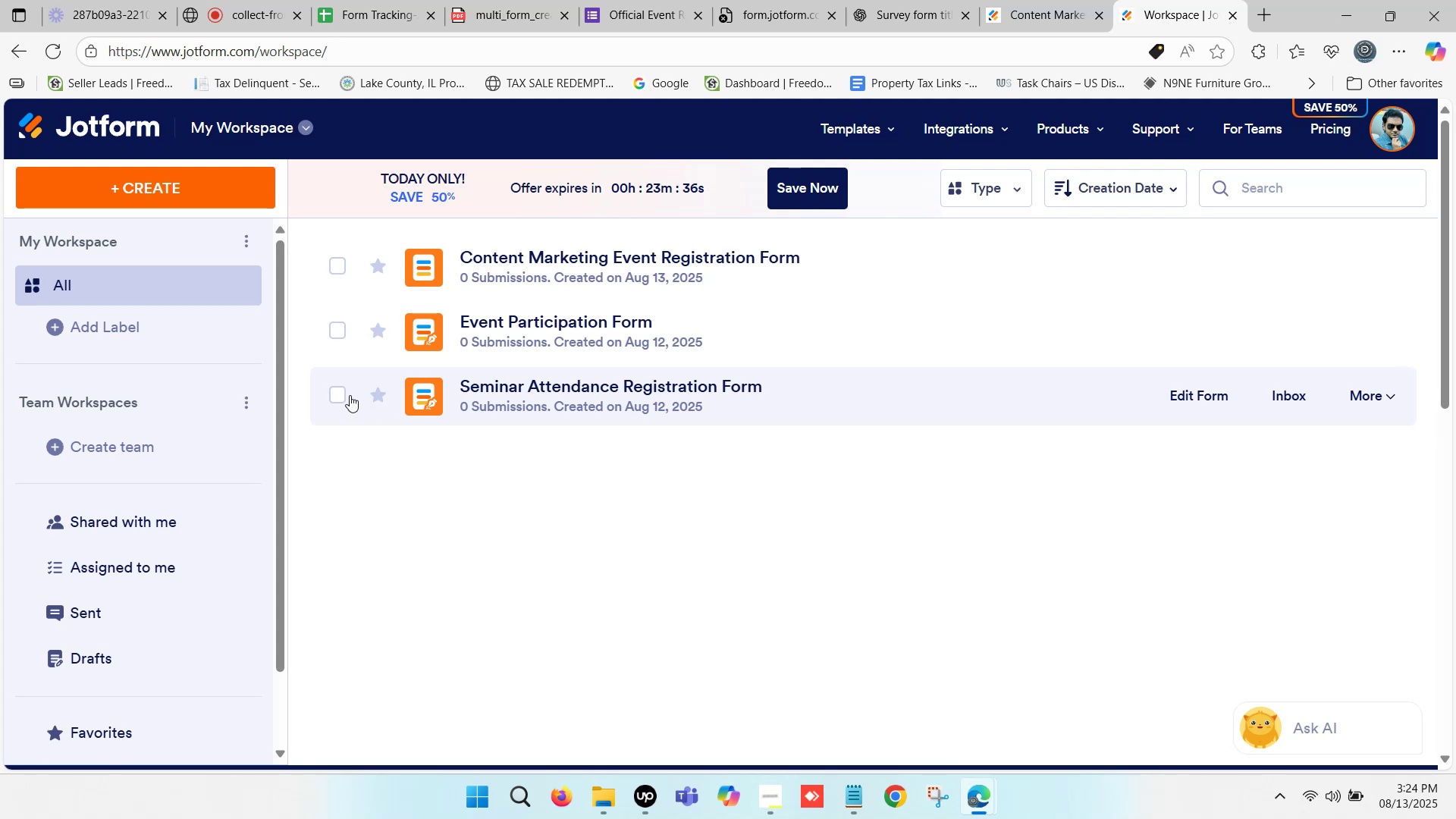 
left_click([340, 393])
 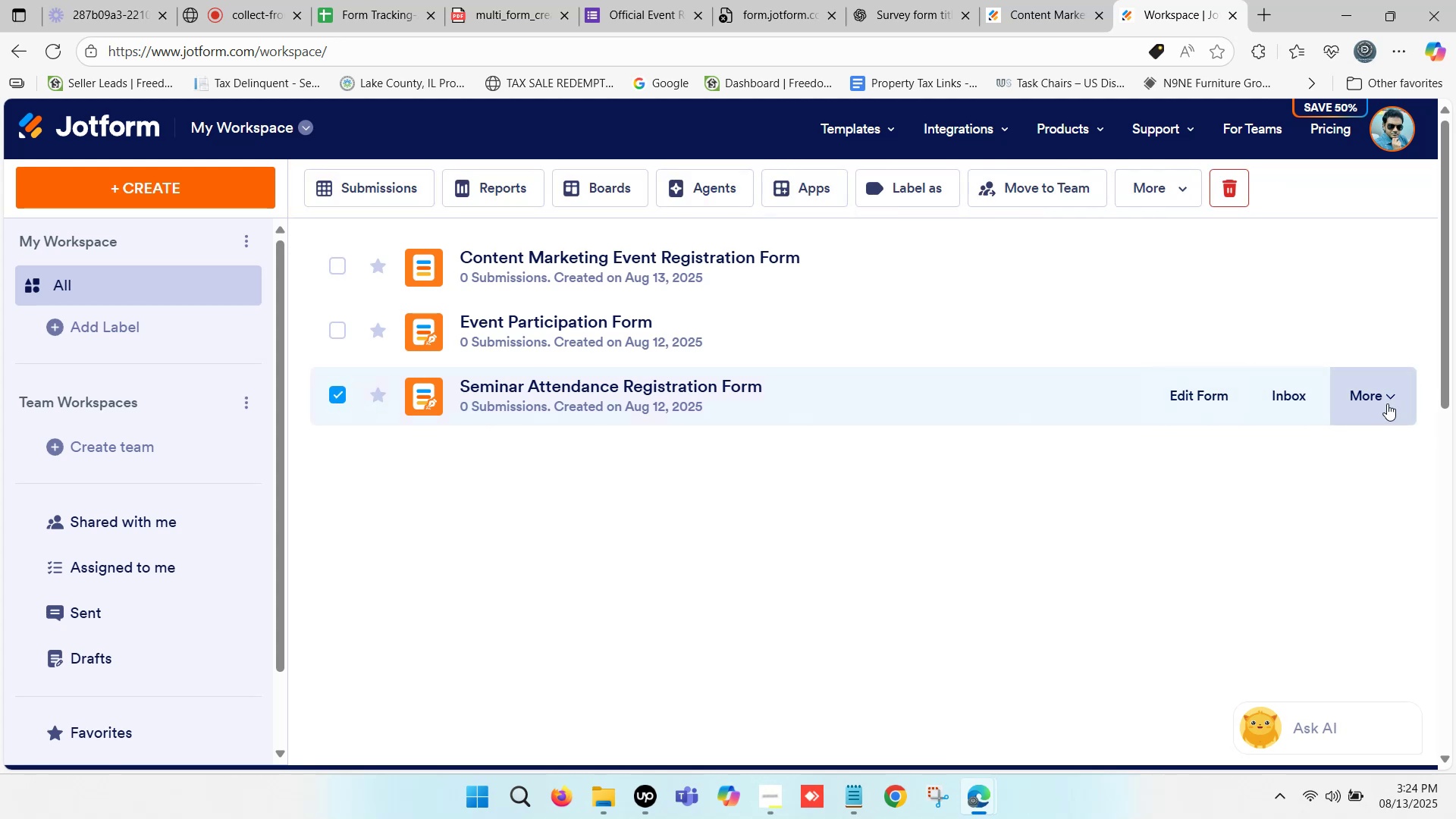 
left_click([1392, 397])
 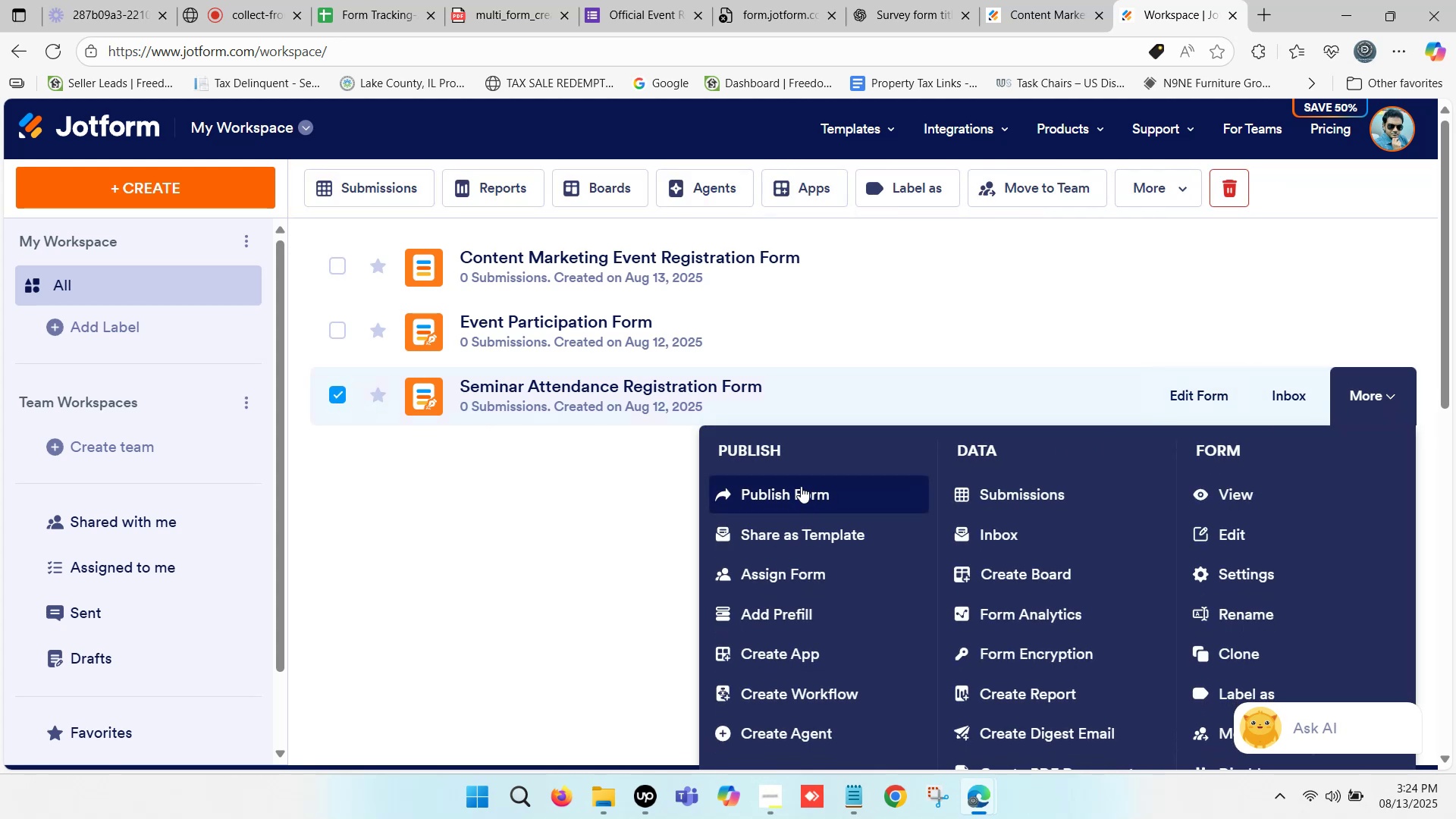 
left_click([801, 486])
 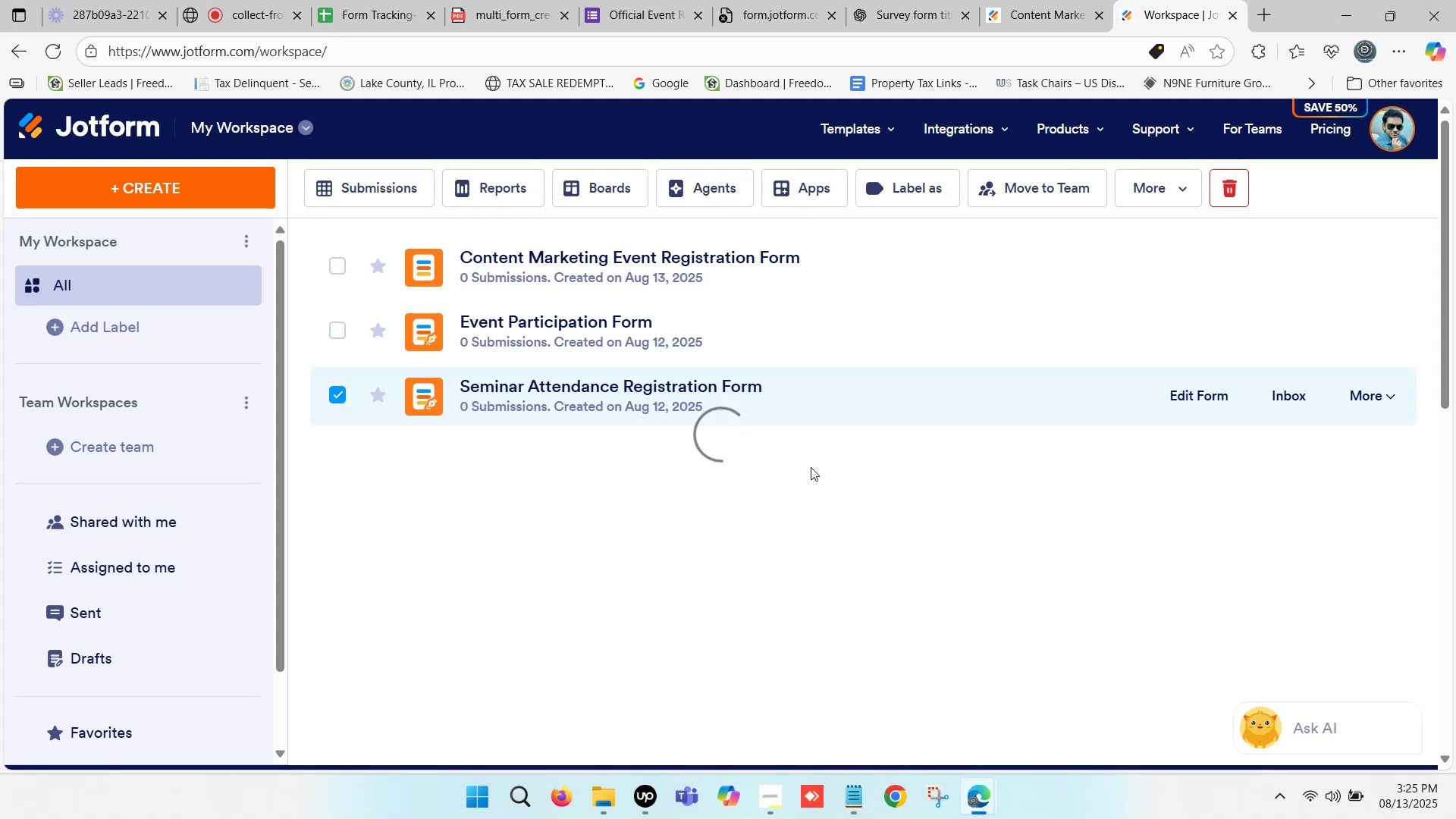 
wait(16.21)
 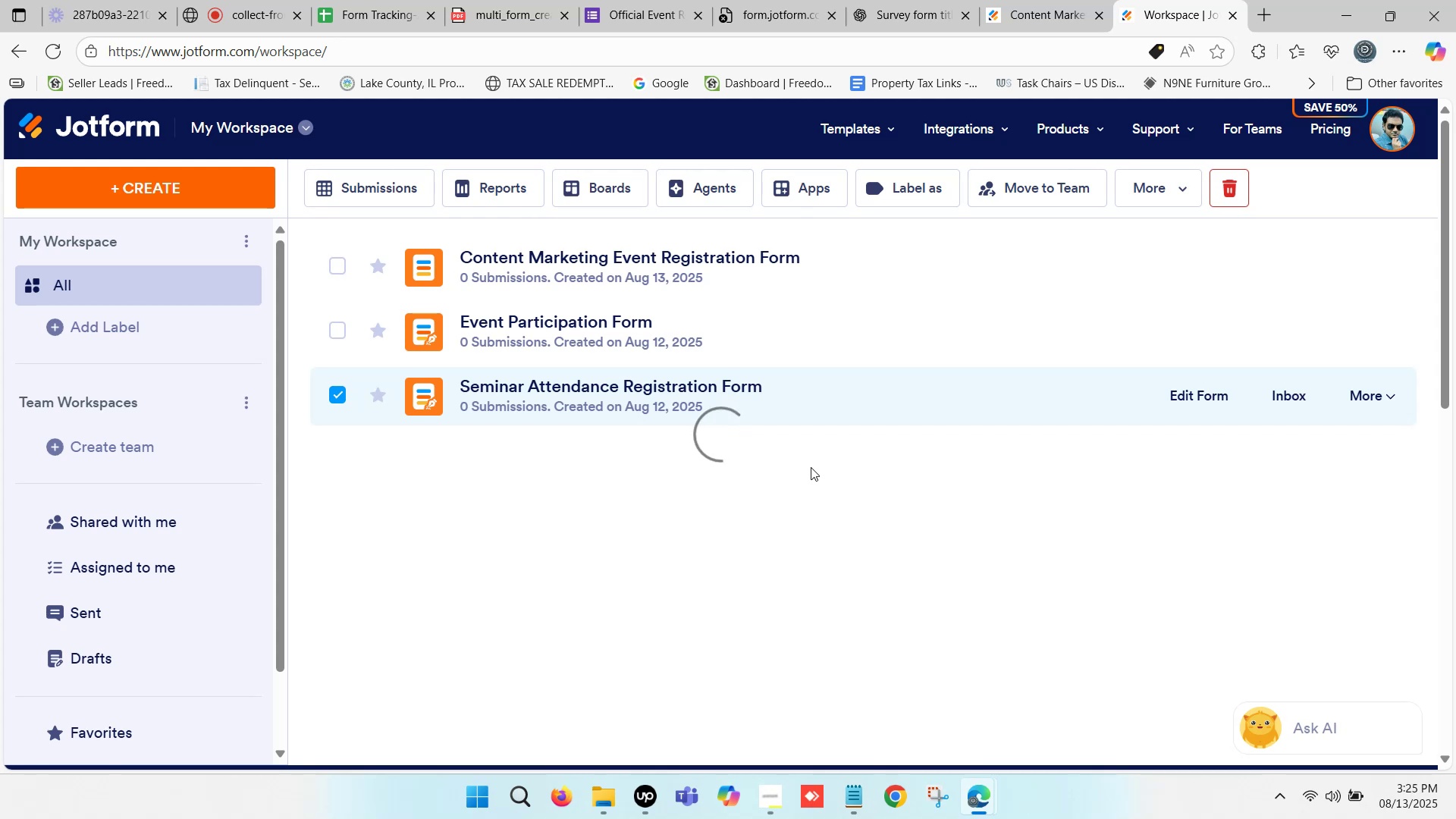 
left_click([1269, 8])
 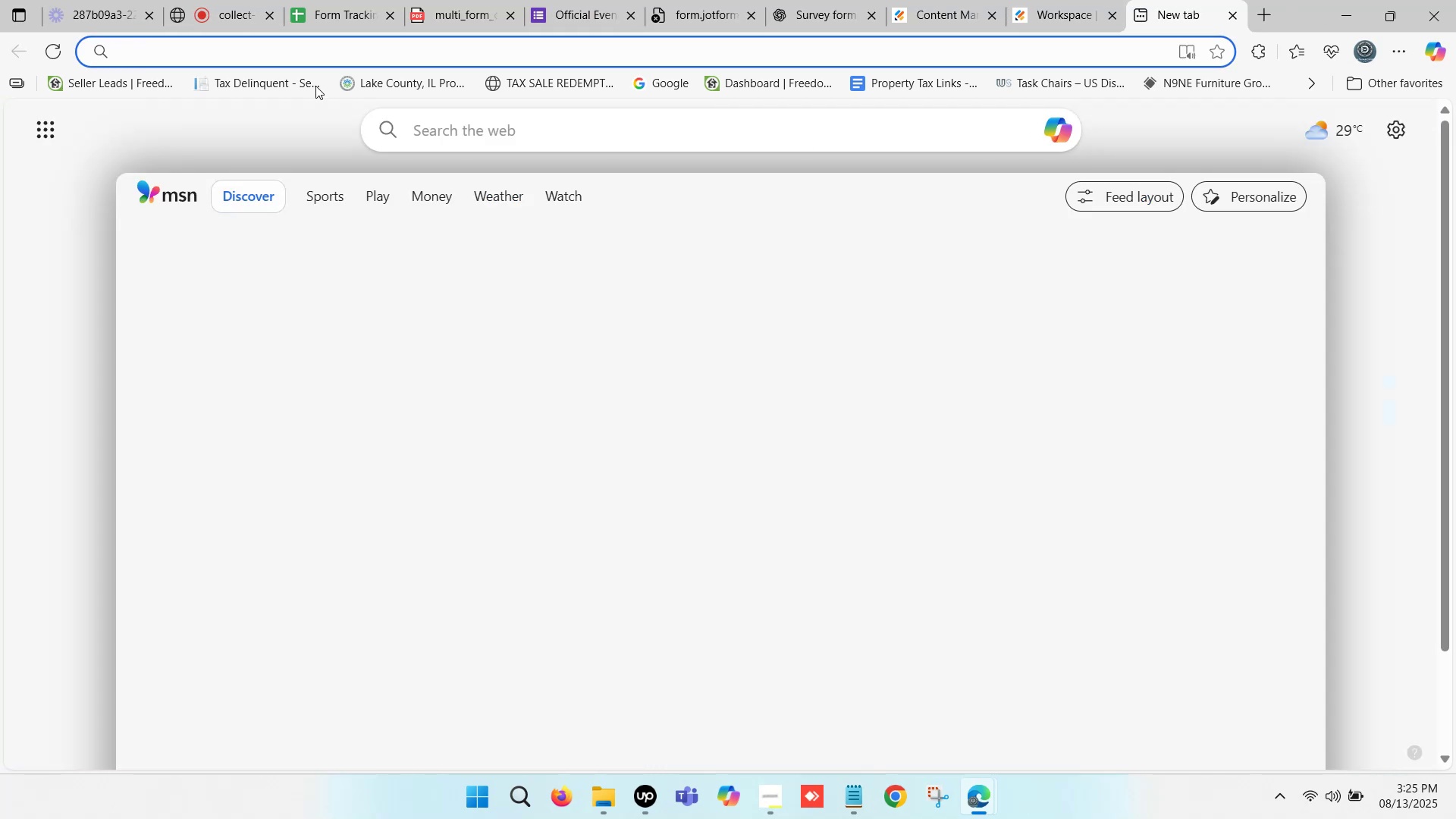 
left_click([380, 0])
 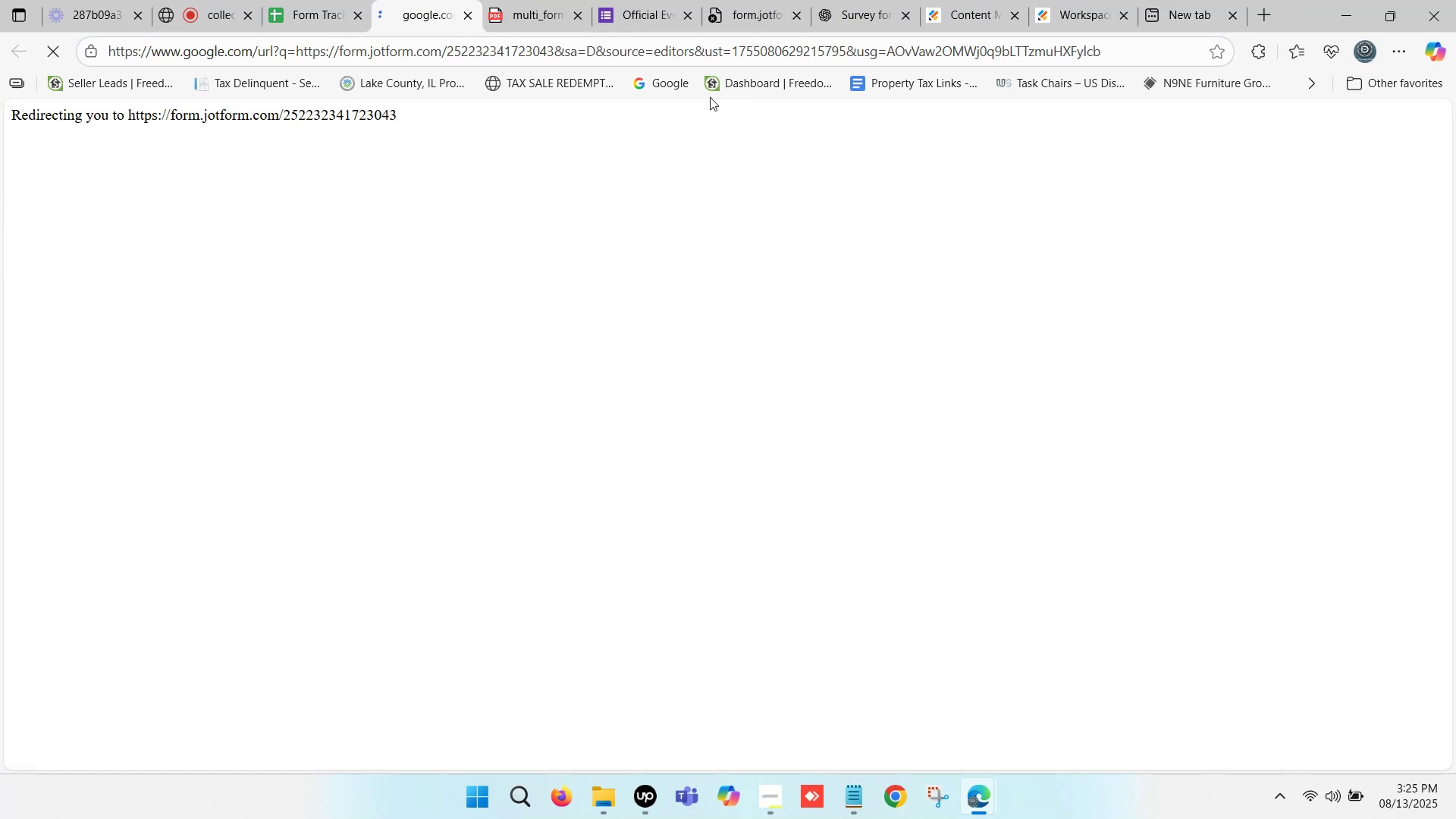 
left_click_drag(start_coordinate=[411, 0], to_coordinate=[1178, 0])
 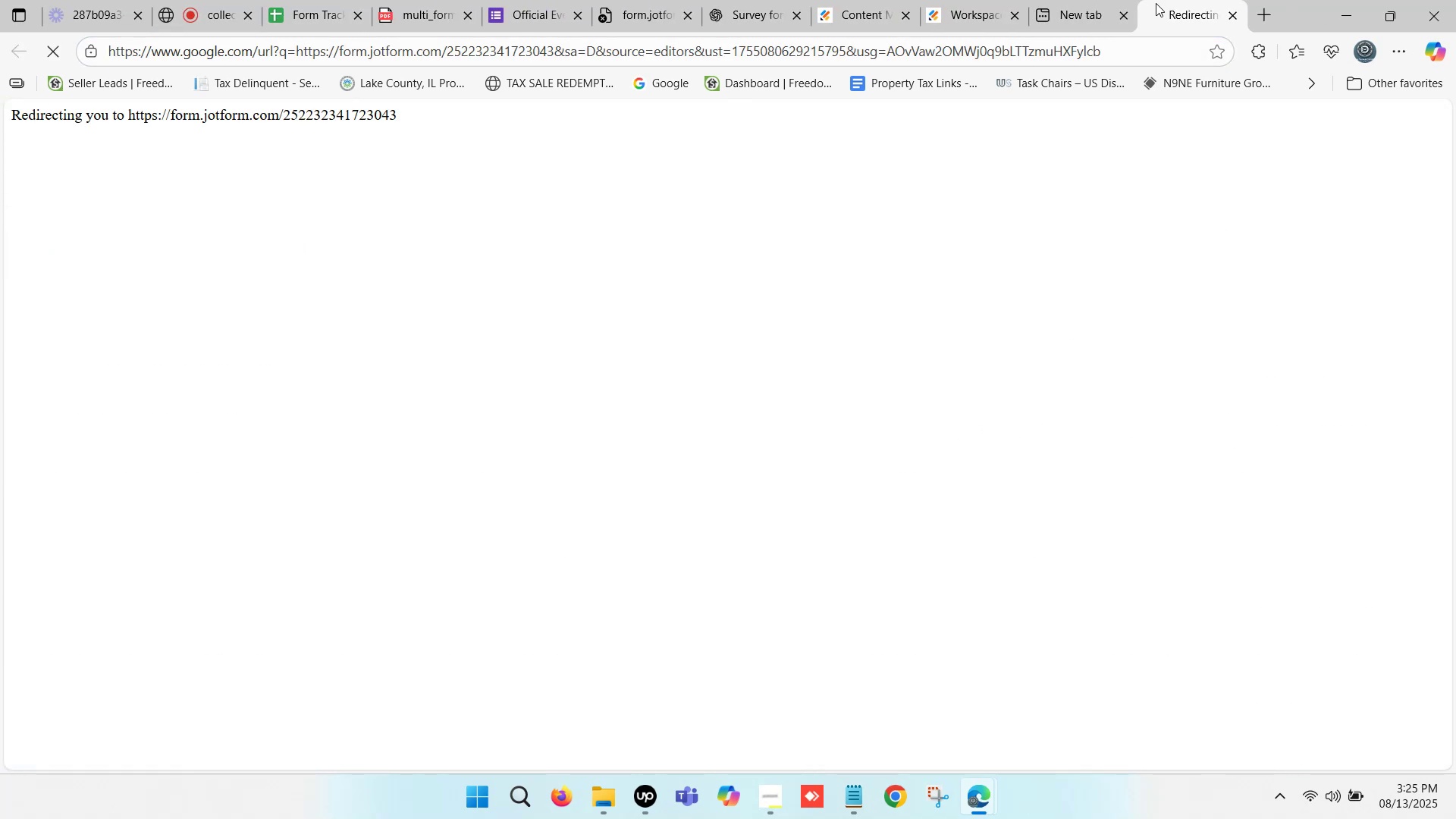 
mouse_move([1107, 15])
 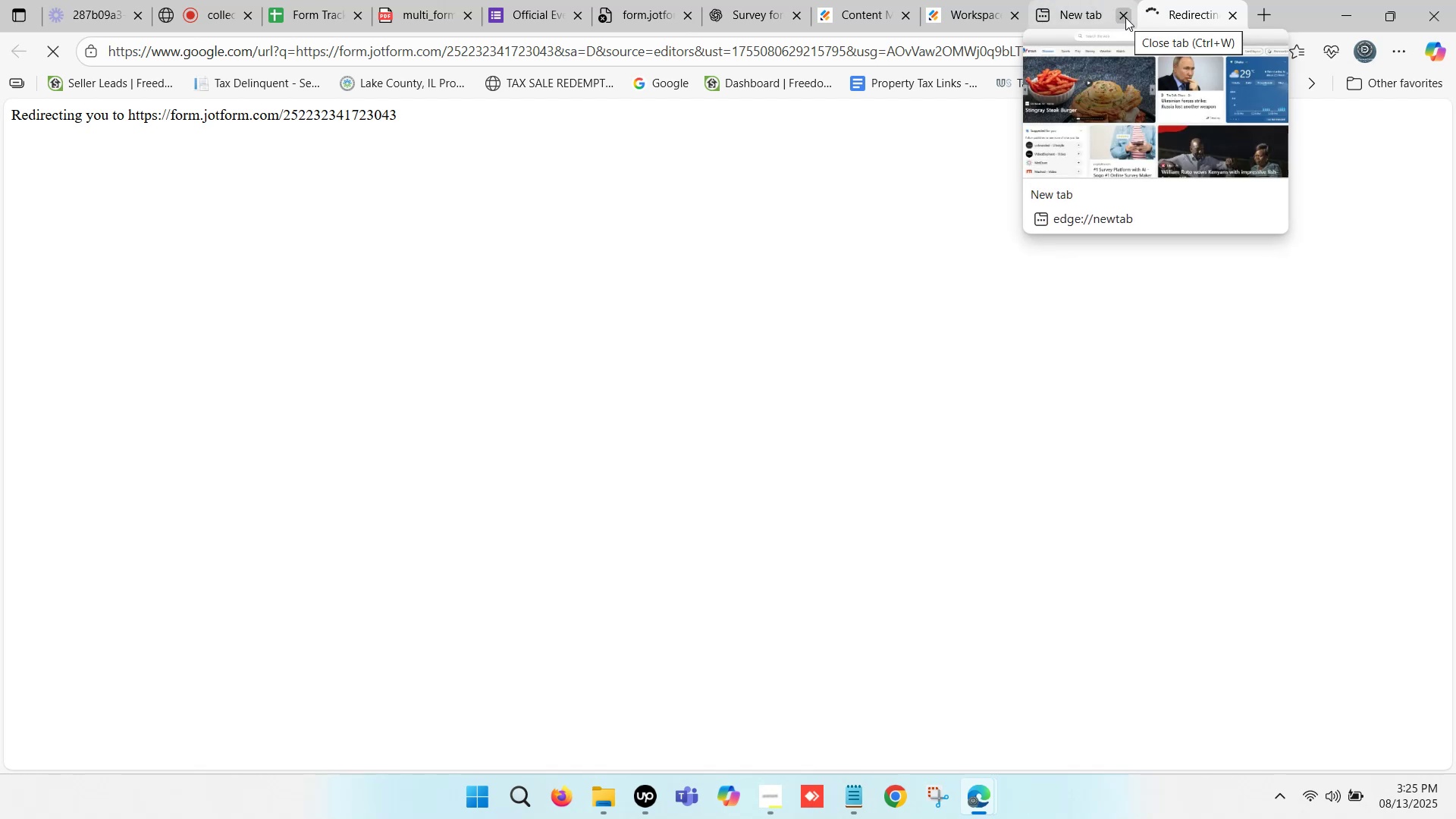 
left_click([1171, 0])
 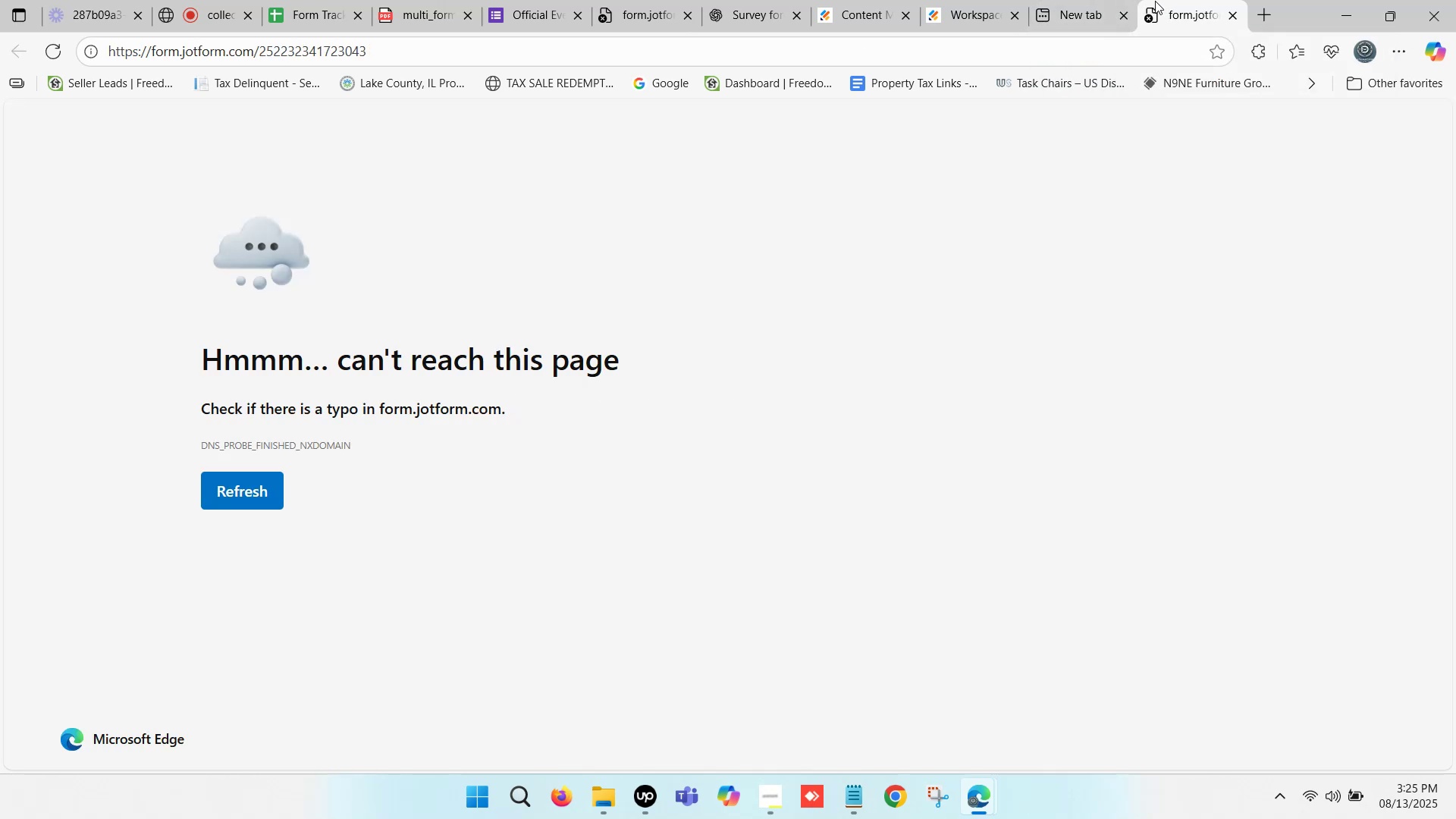 
mouse_move([971, 1])
 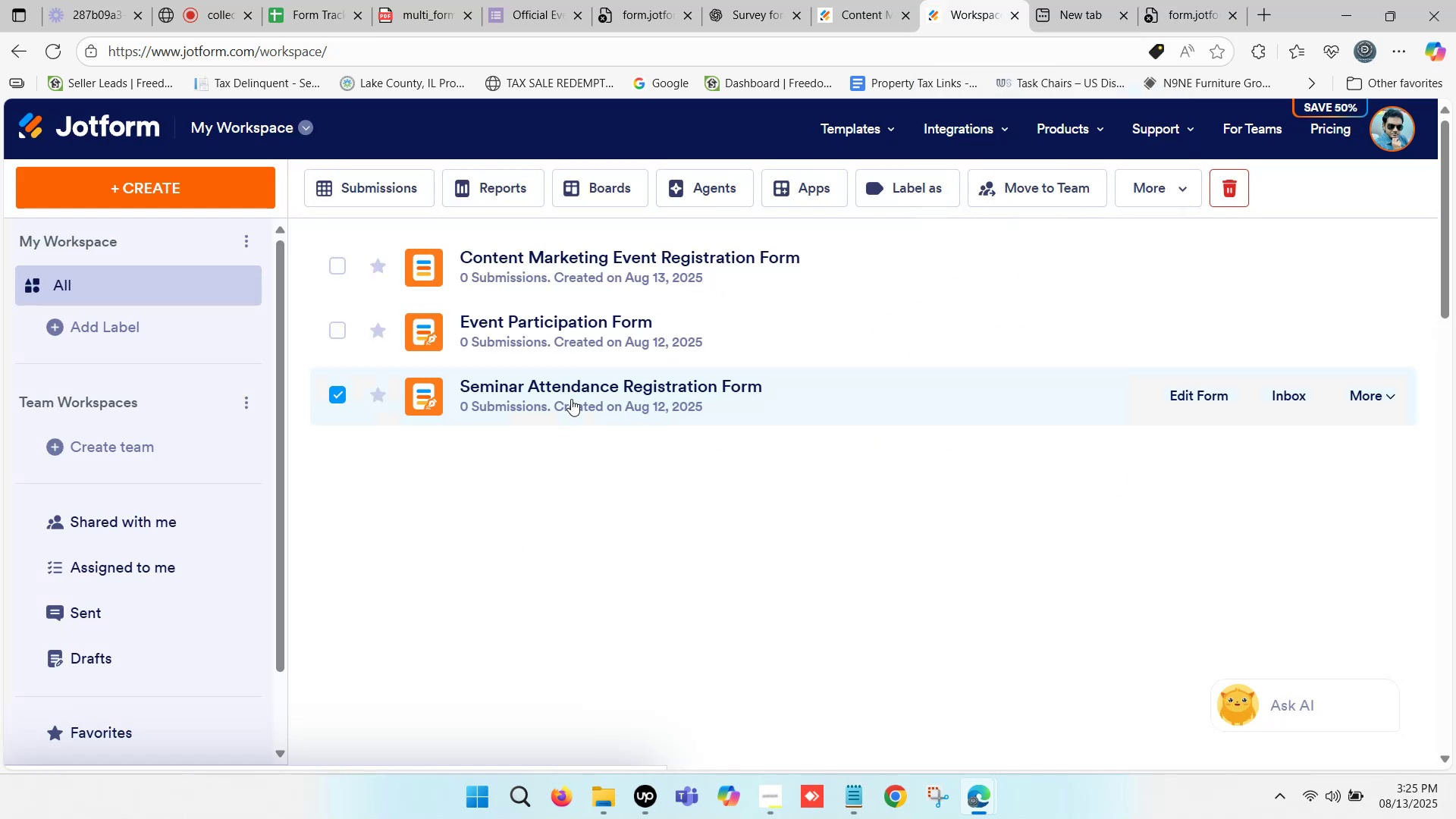 
left_click([575, 389])
 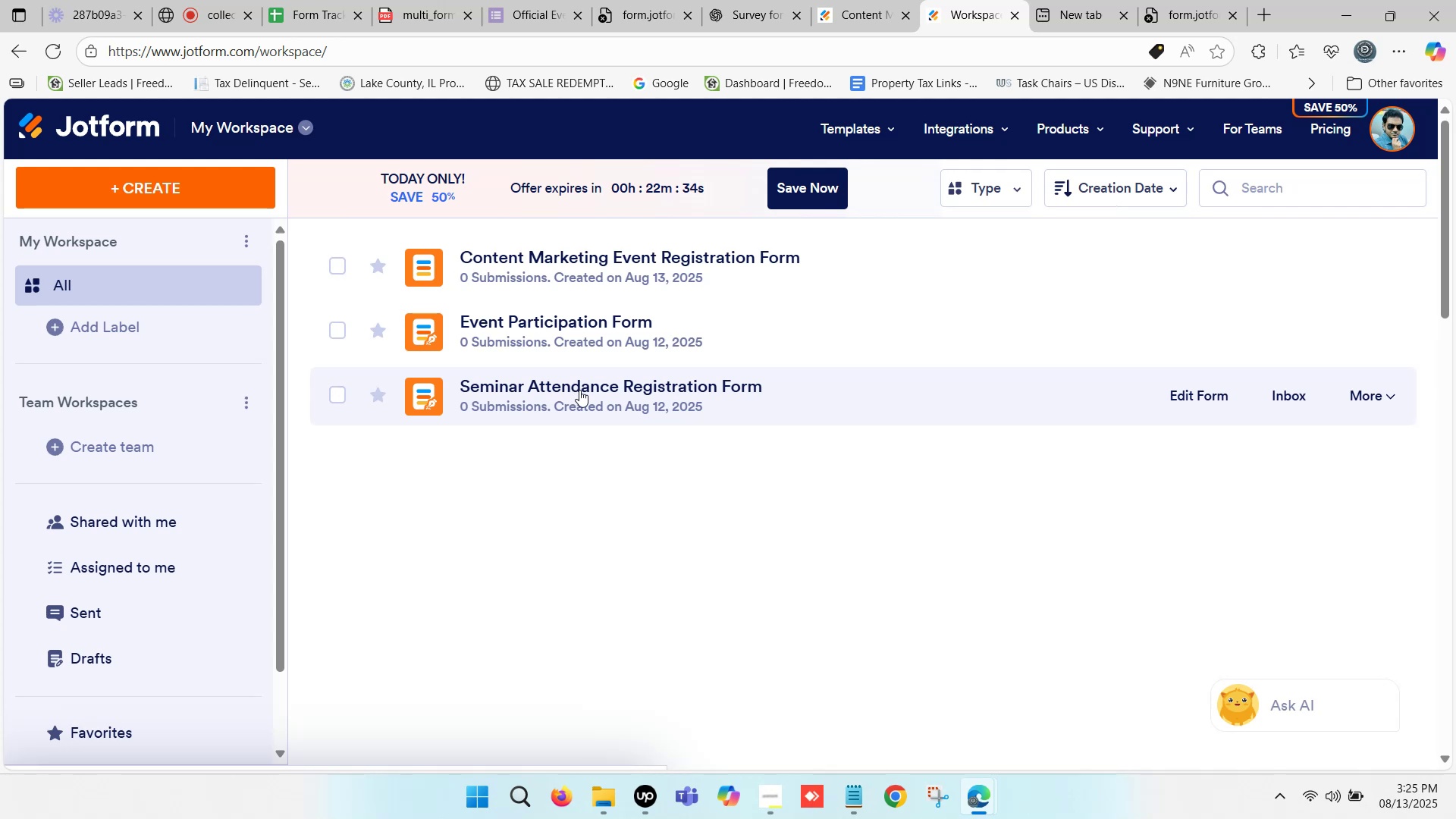 
wait(23.23)
 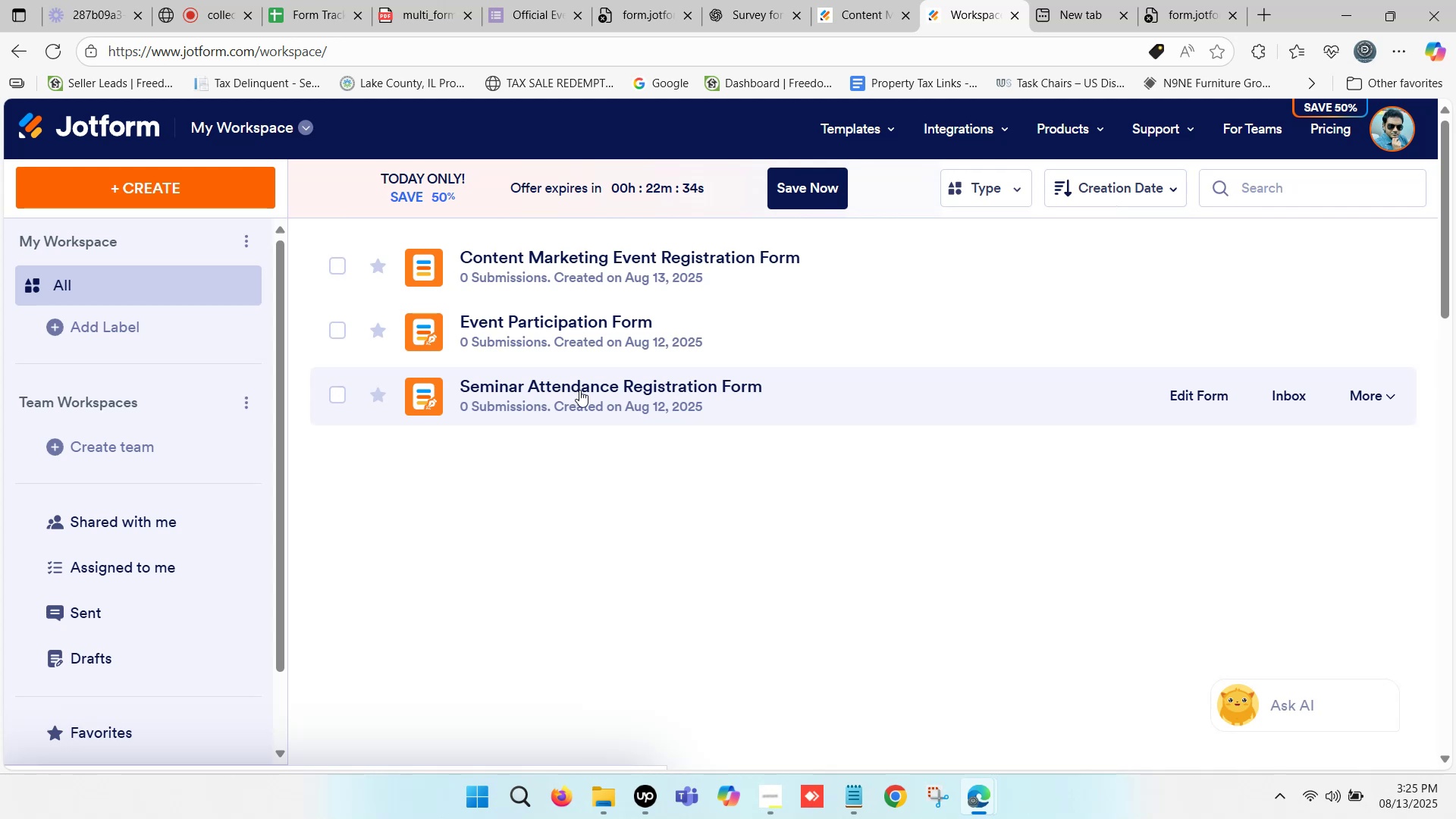 
scroll: coordinate [607, 497], scroll_direction: up, amount: 1.0
 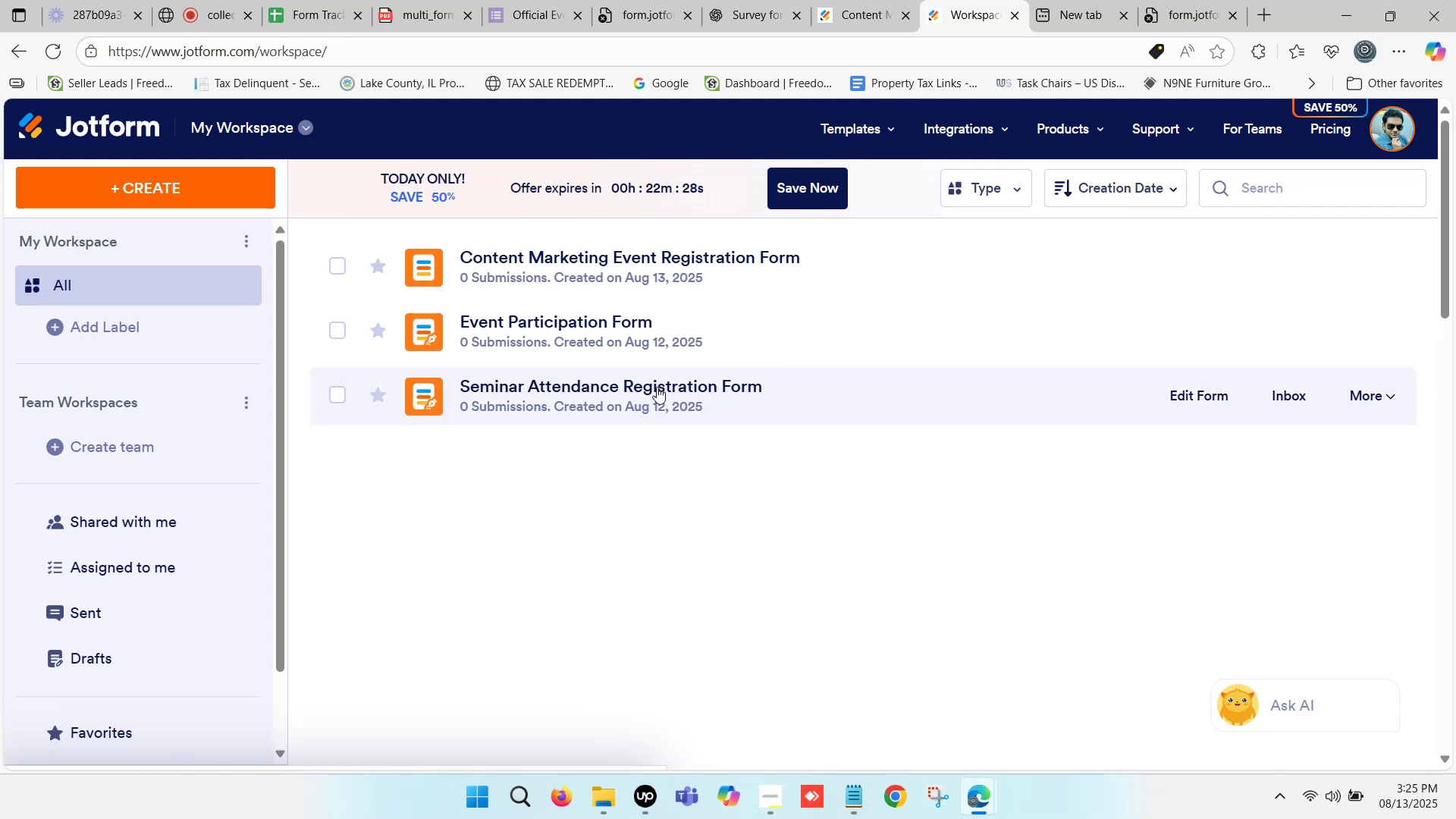 
left_click([658, 391])
 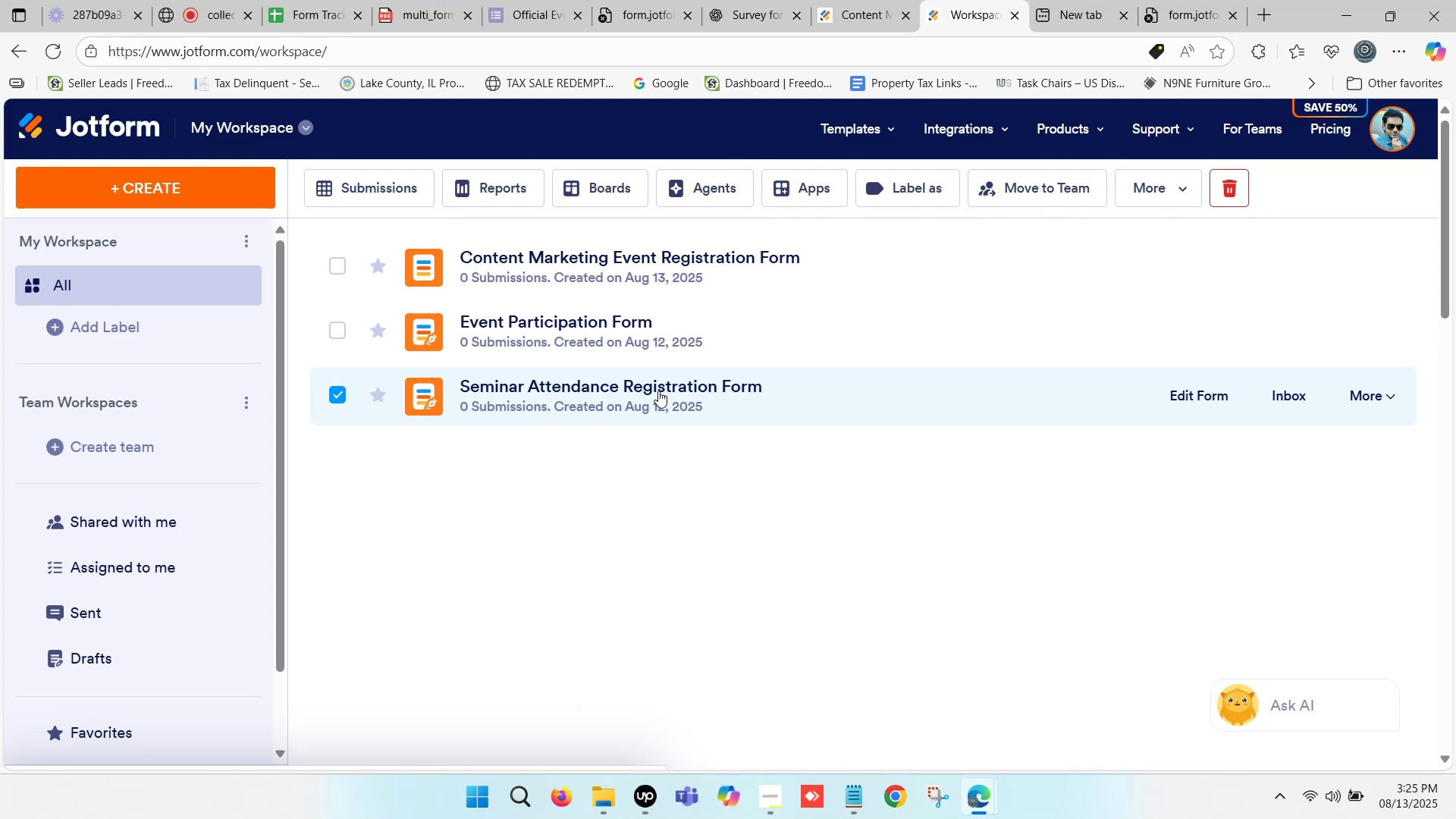 
wait(6.62)
 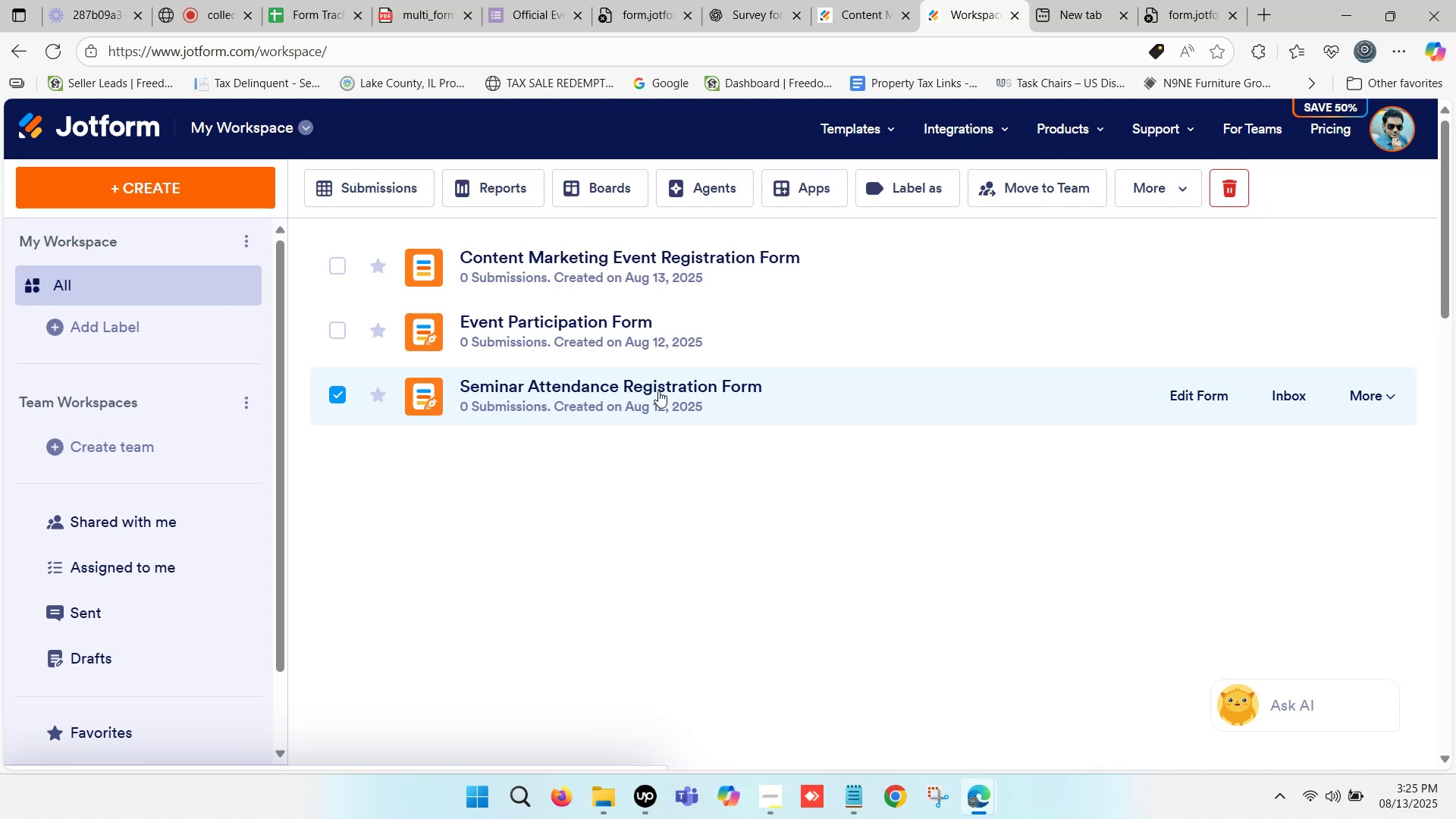 
left_click([1212, 391])
 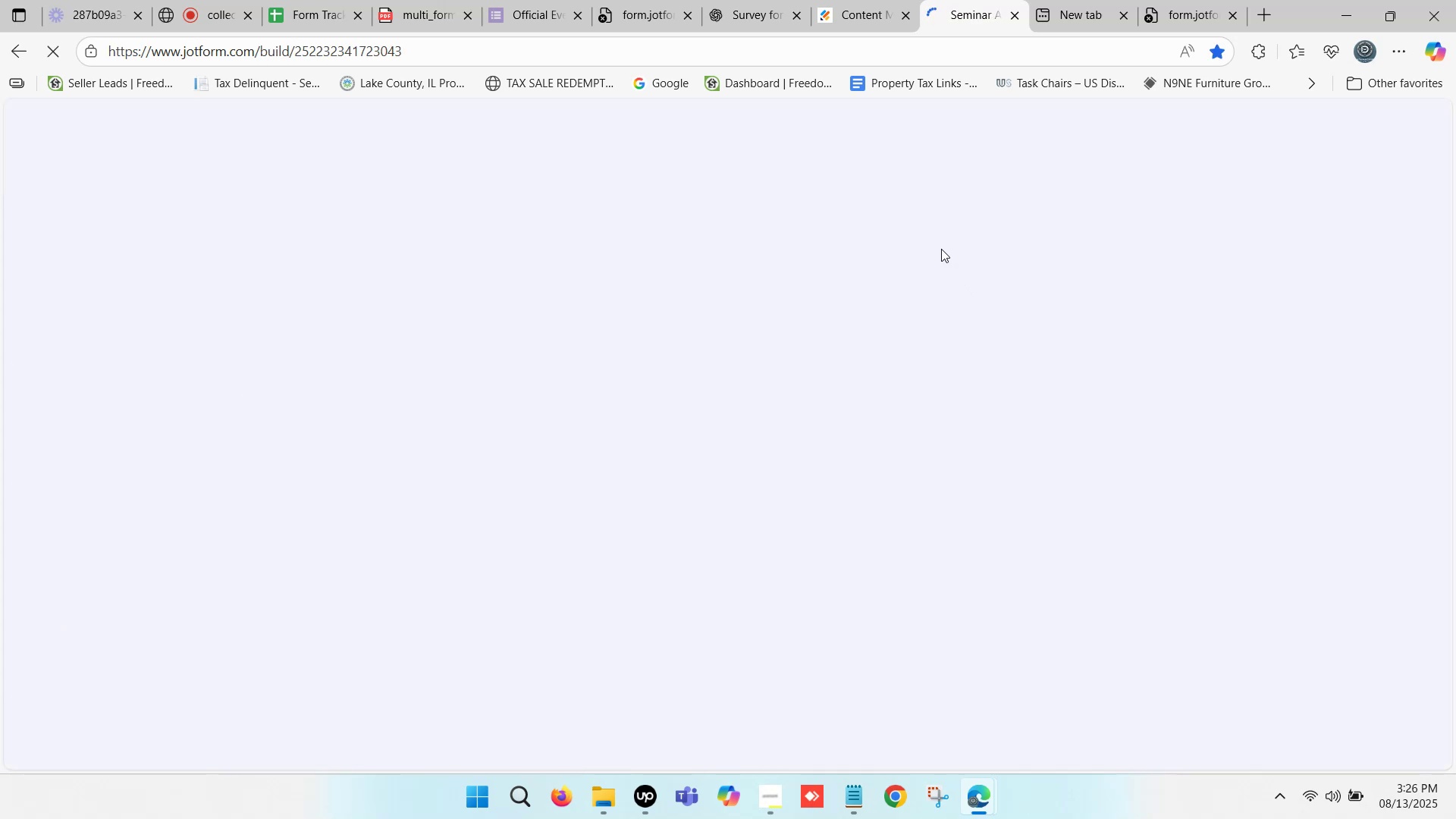 
left_click([971, 0])
 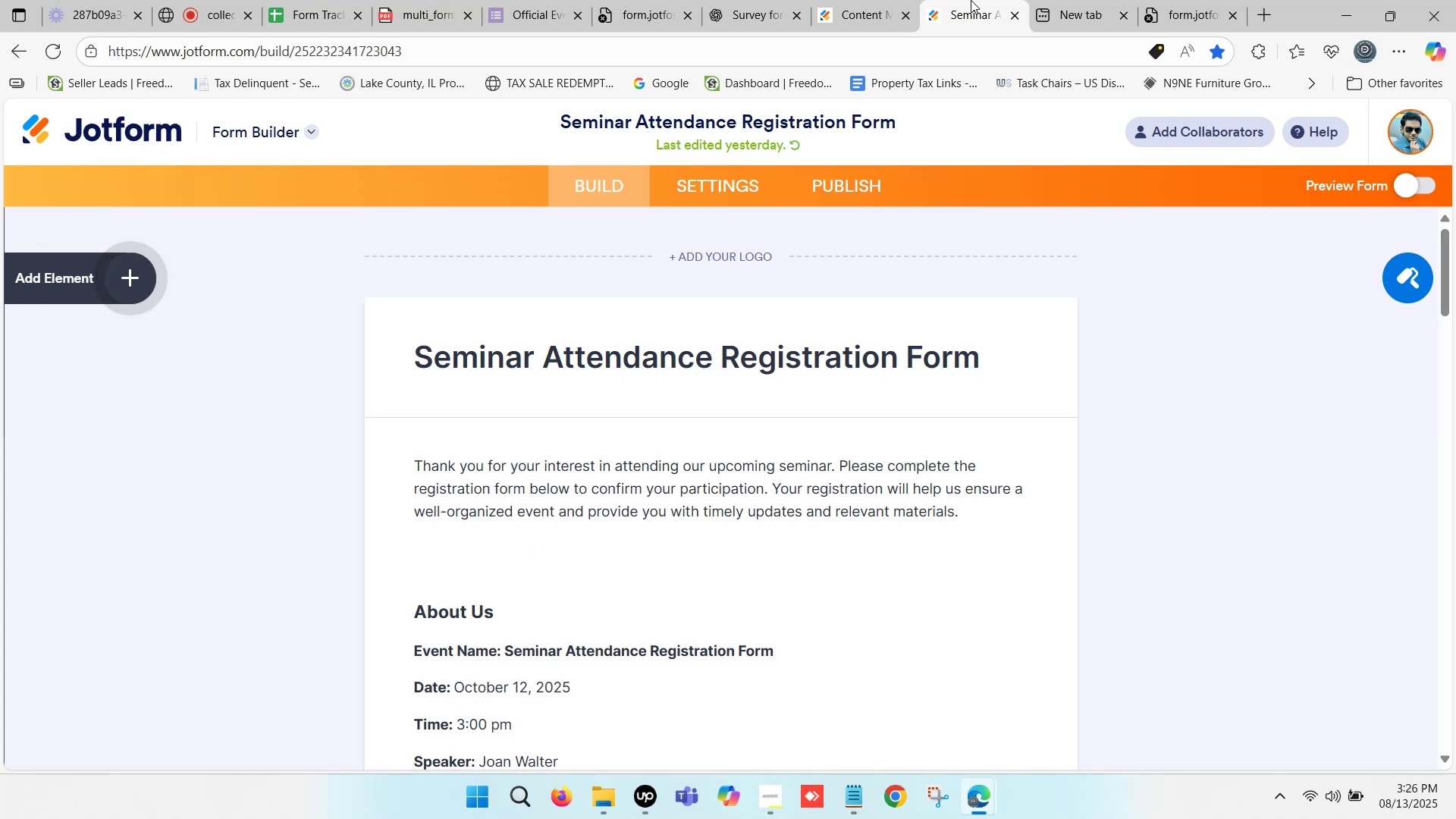 
wait(7.78)
 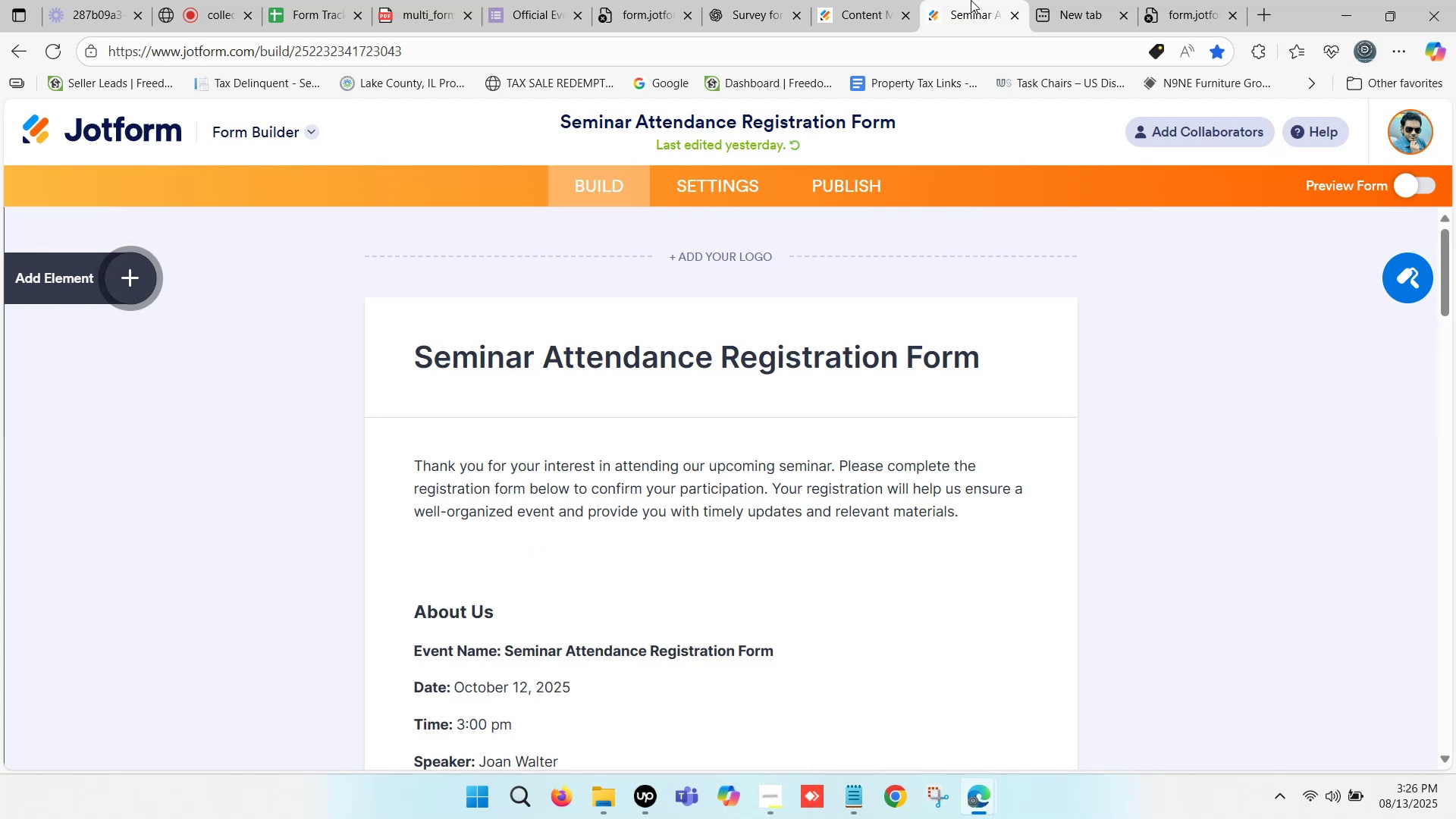 
scroll: coordinate [928, 472], scroll_direction: down, amount: 13.0
 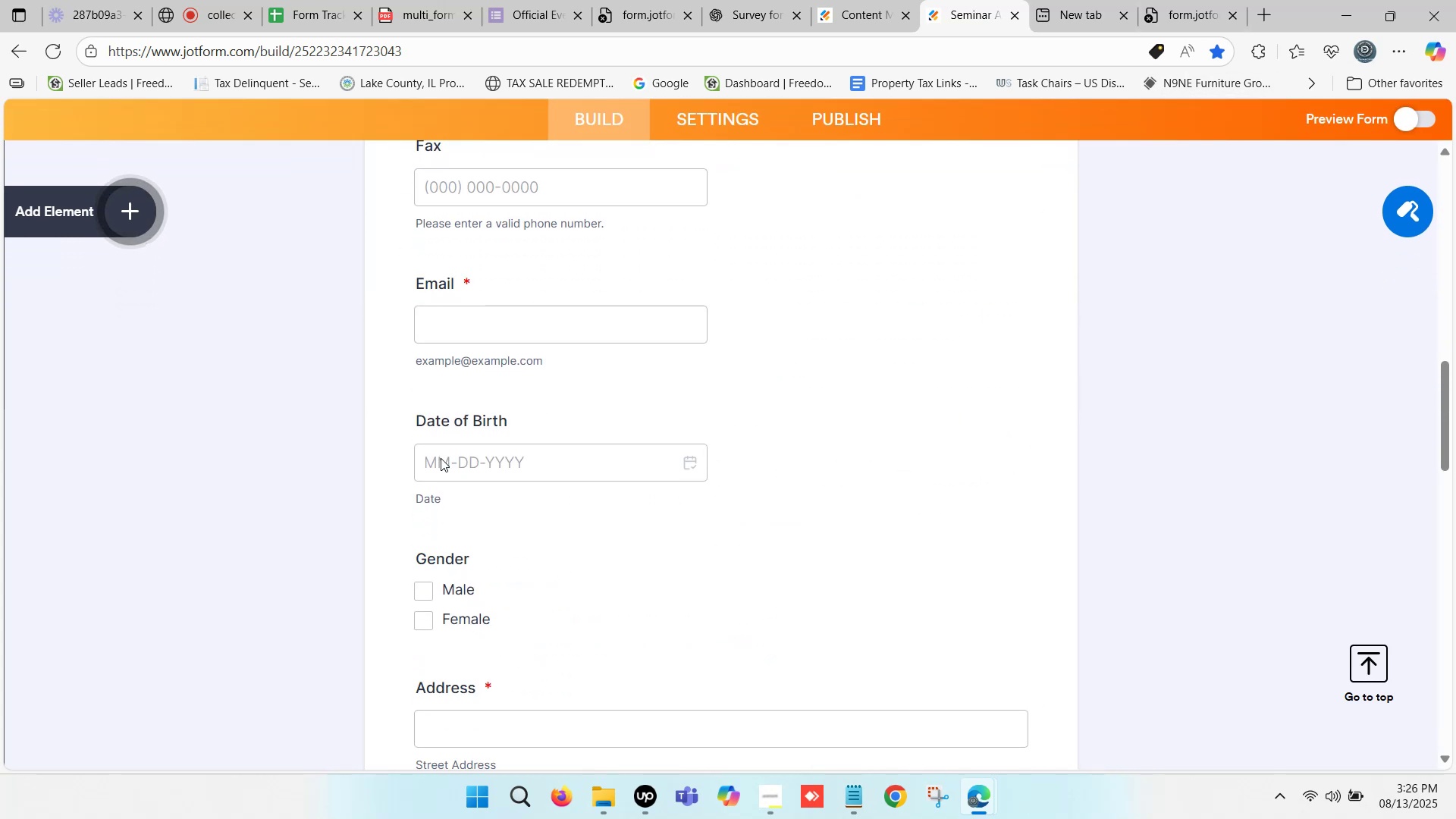 
left_click([441, 459])
 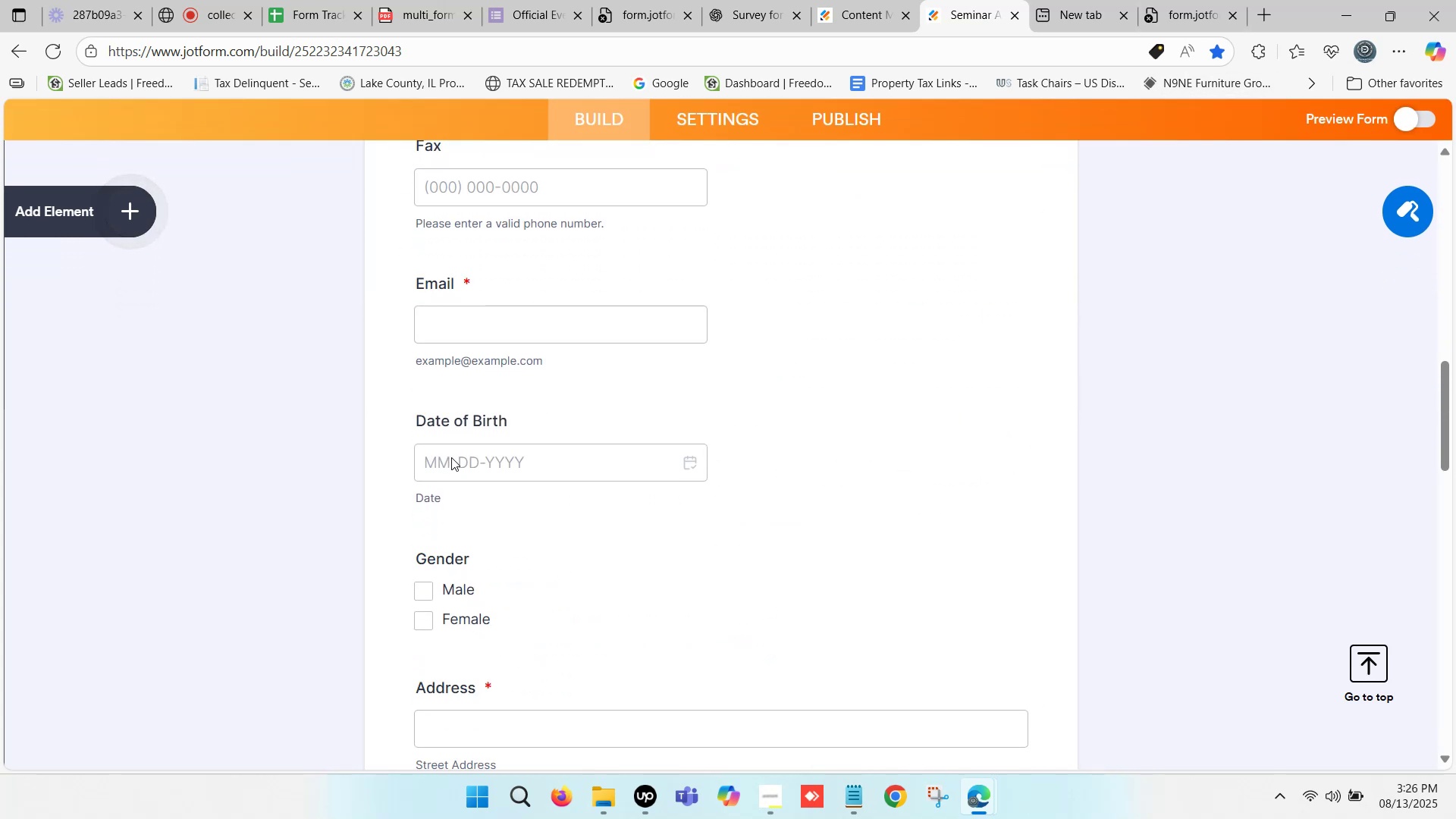 
scroll: coordinate [787, 365], scroll_direction: up, amount: 3.0
 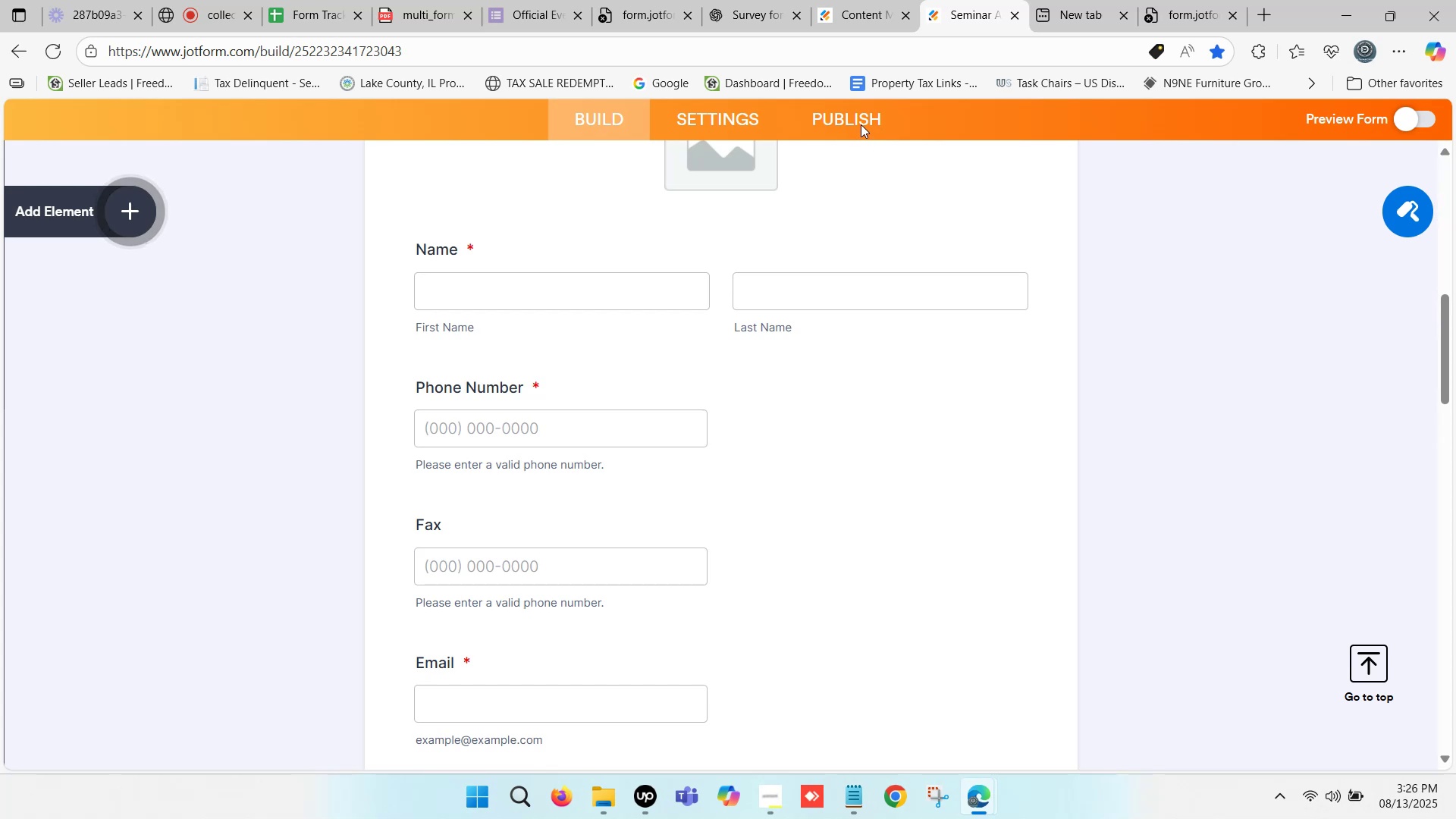 
left_click([858, 118])
 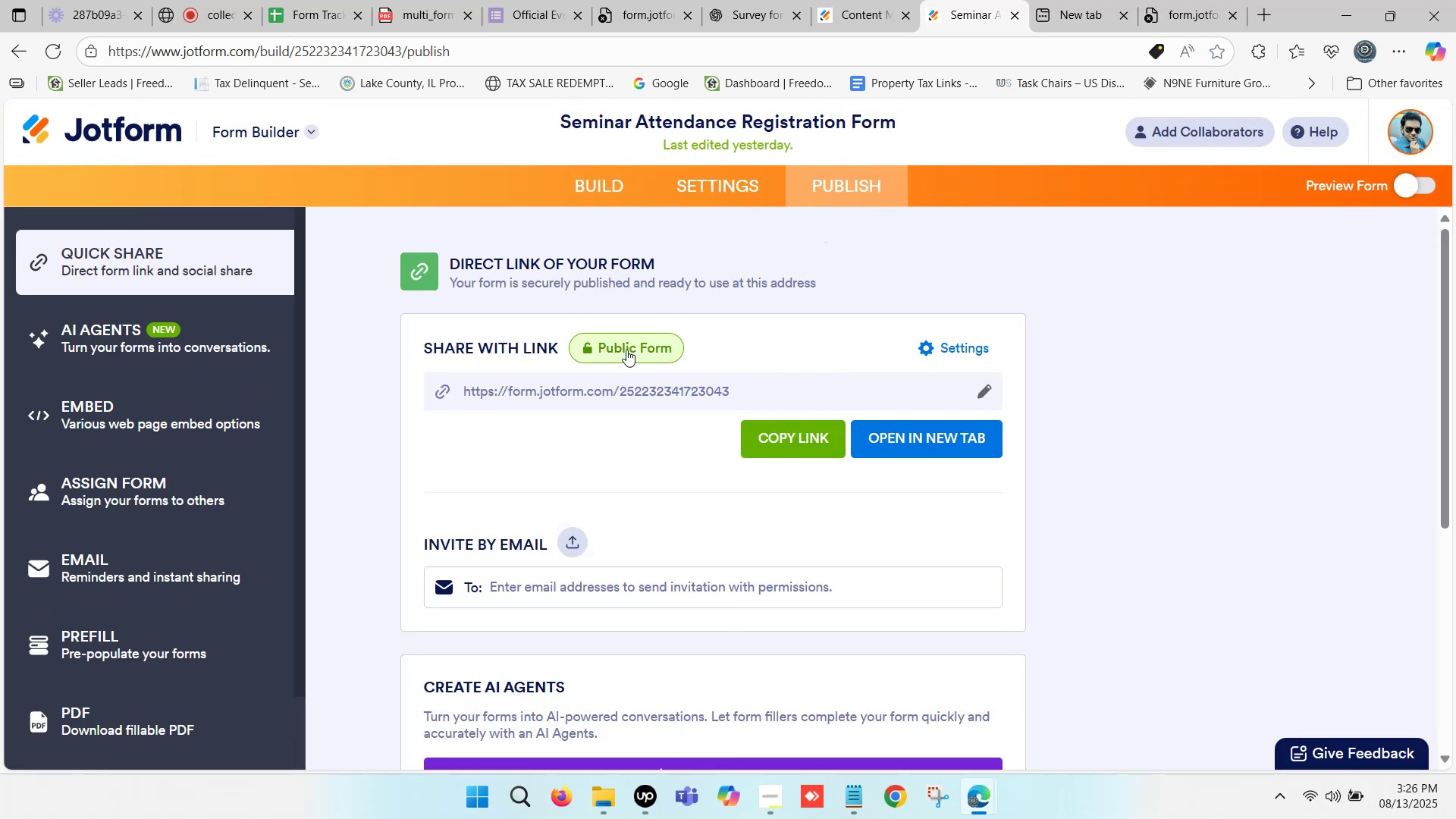 
wait(7.06)
 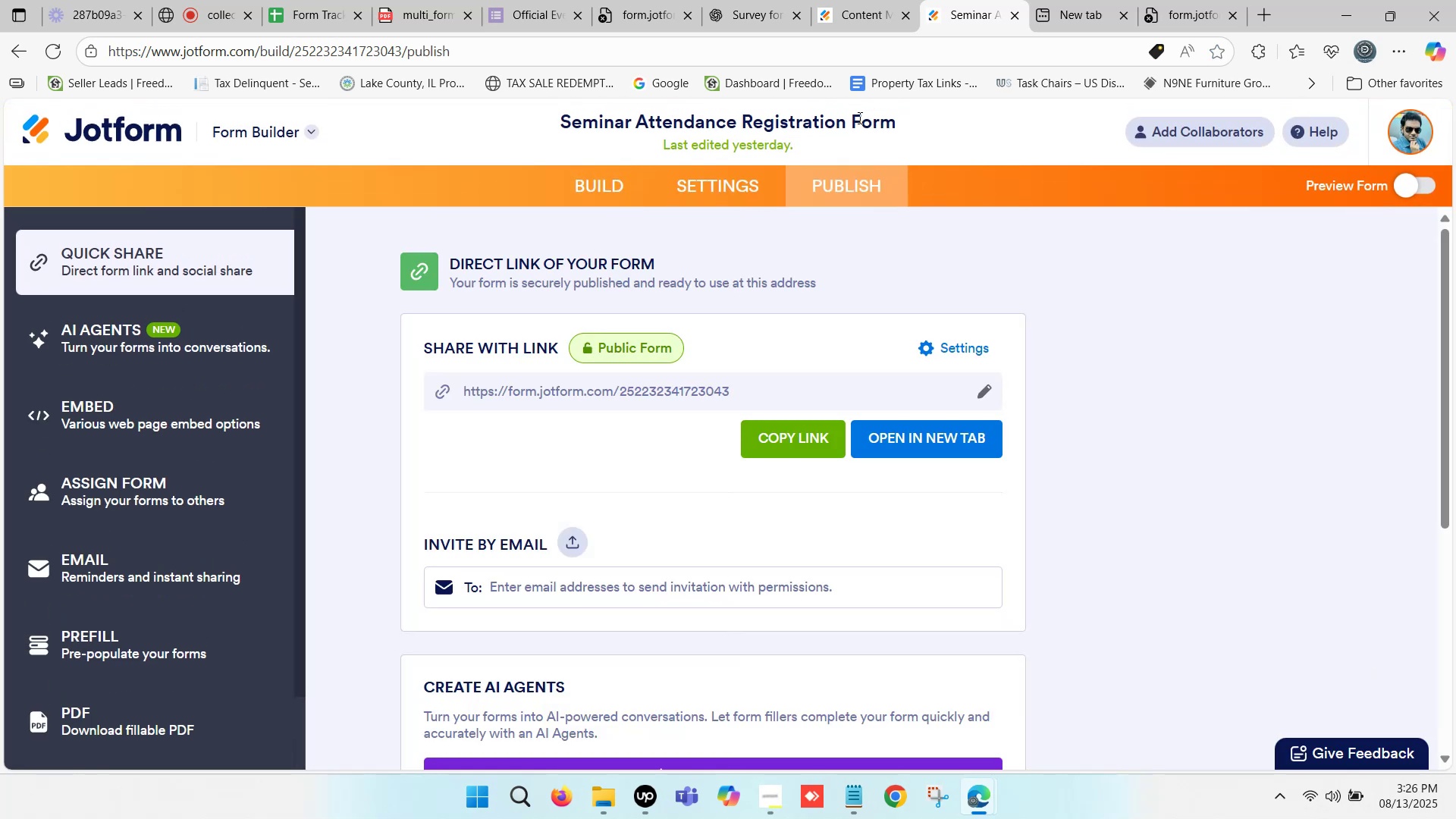 
left_click([620, 344])
 